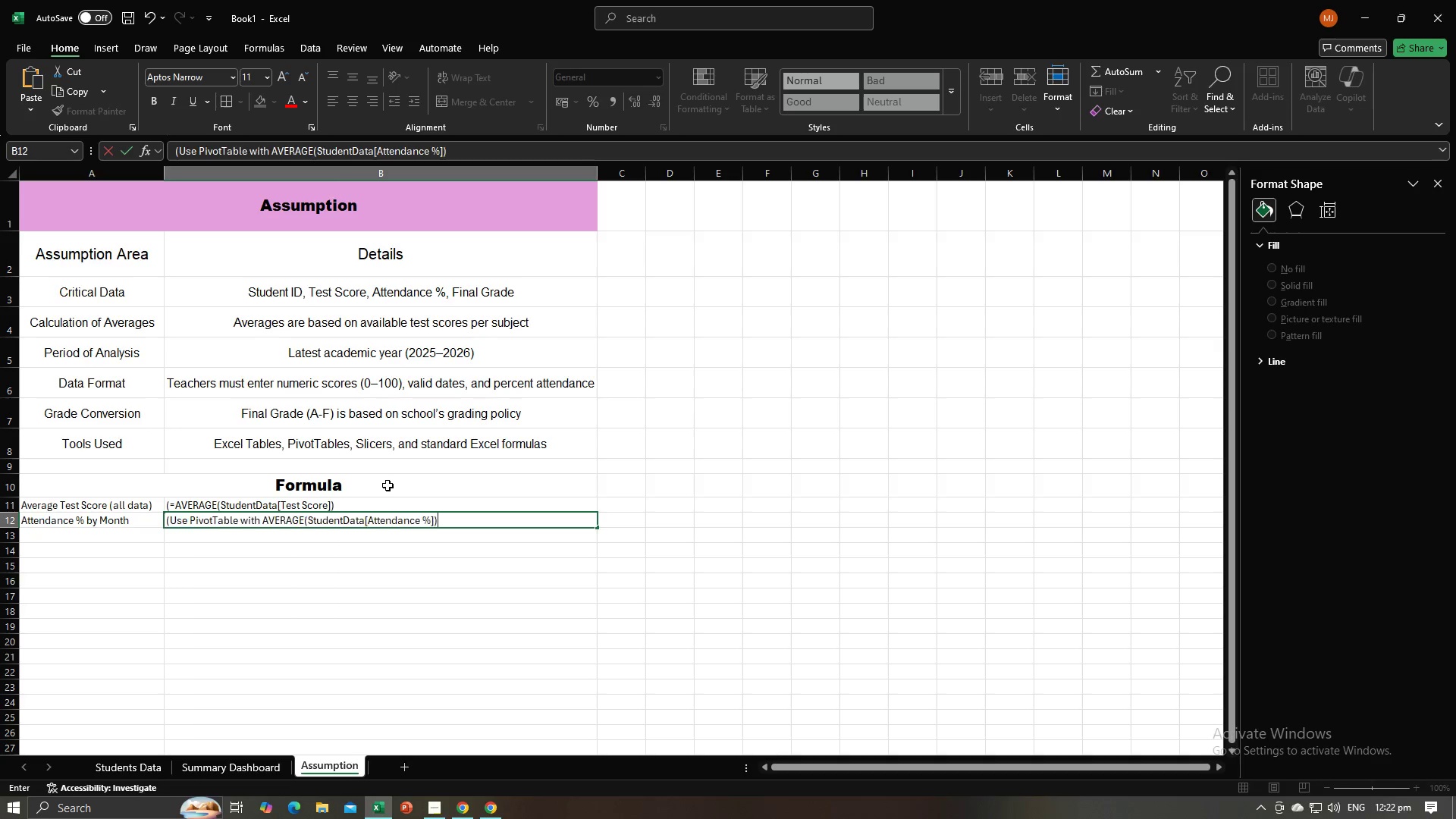 
key(Control+V)
 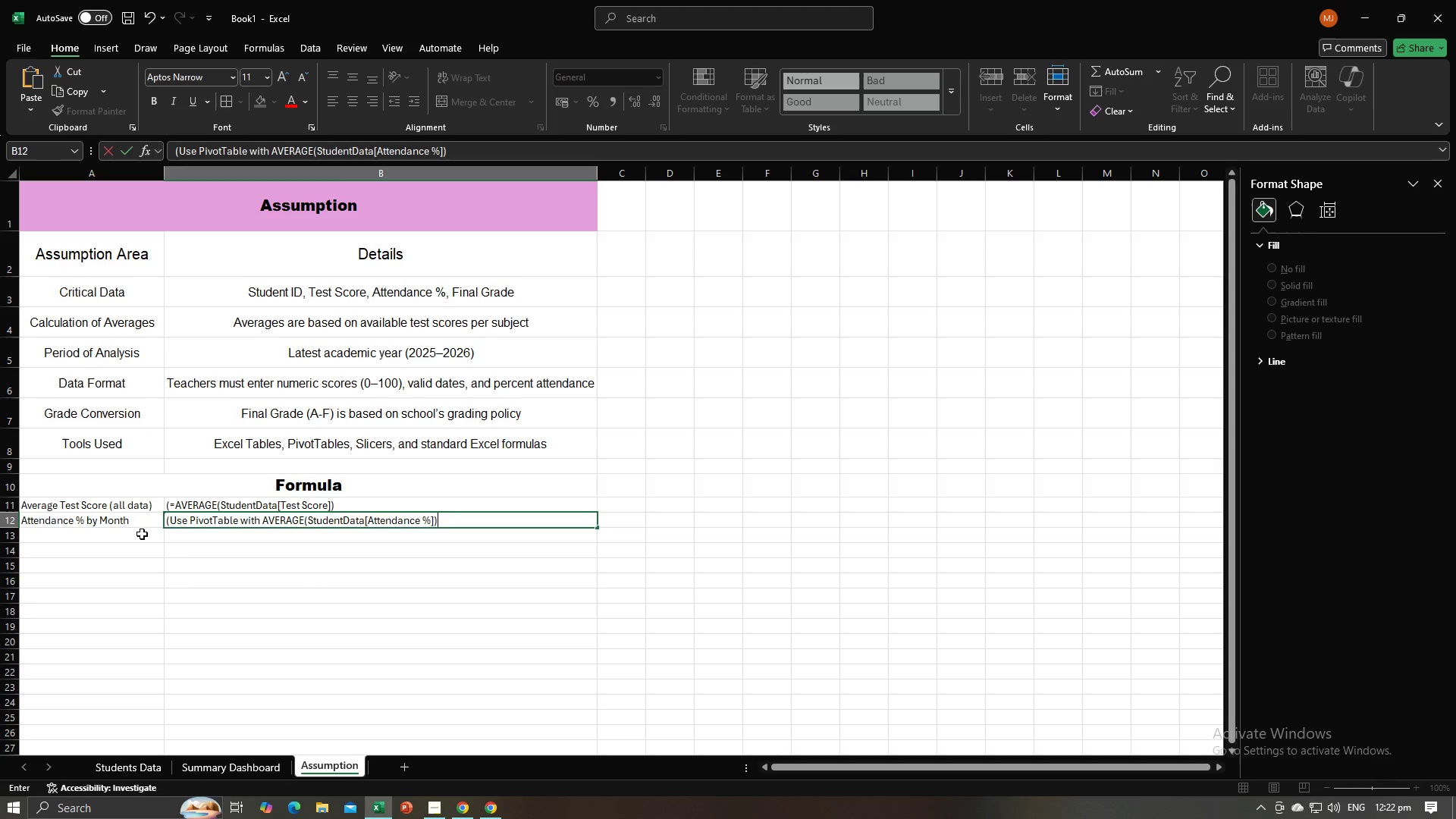 
left_click([98, 539])
 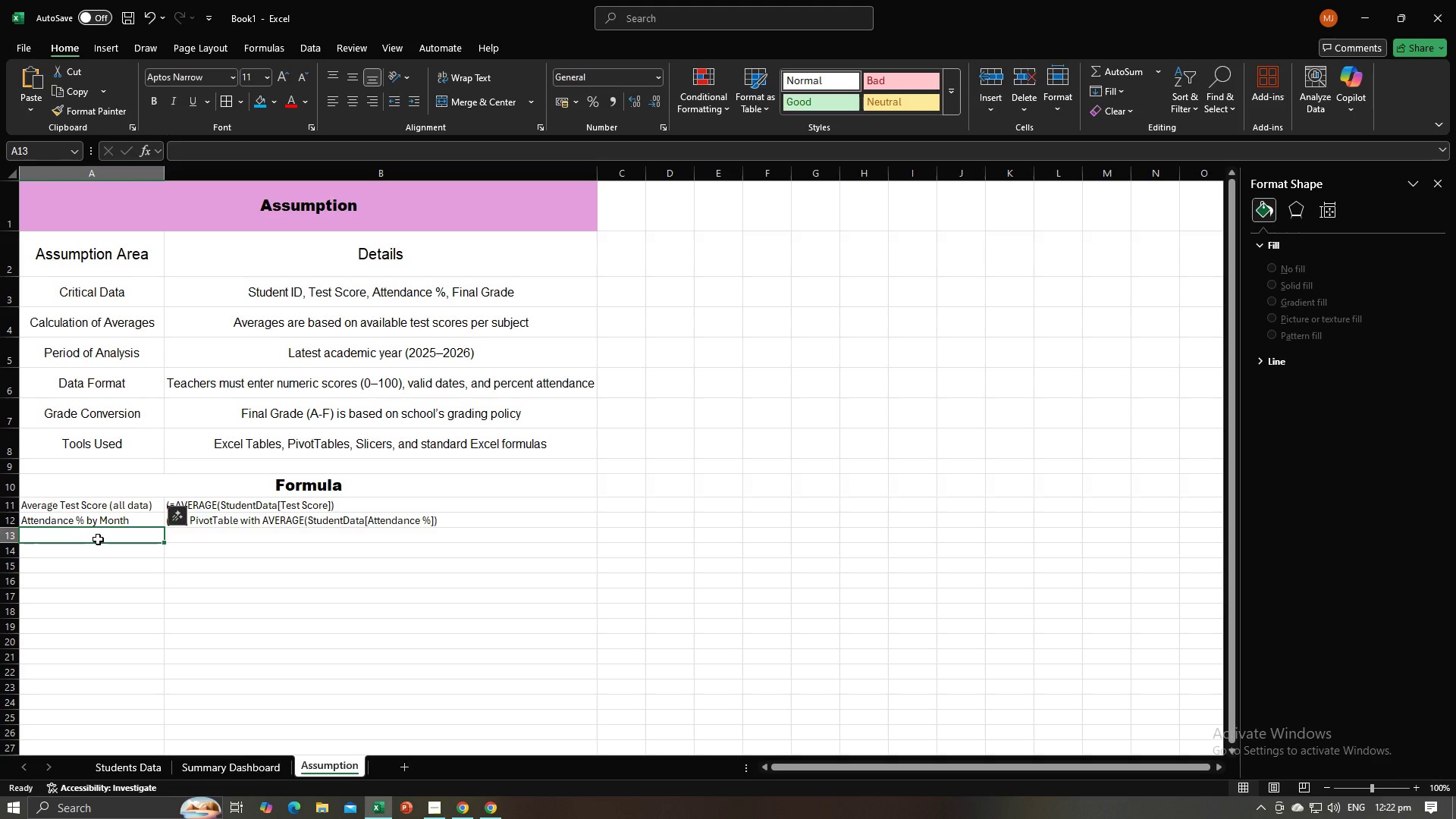 
key(Alt+AltLeft)
 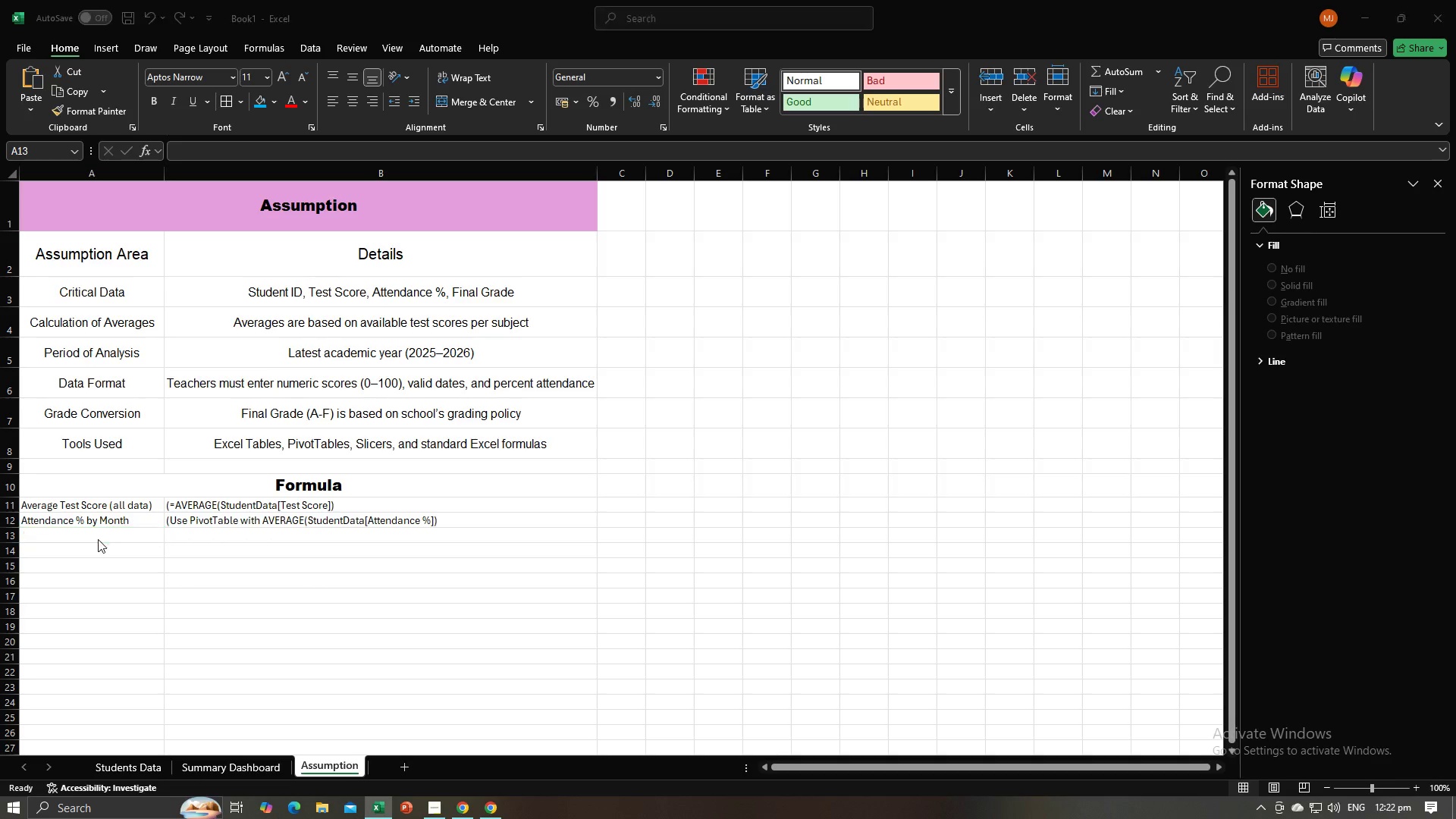 
key(Alt+Tab)
 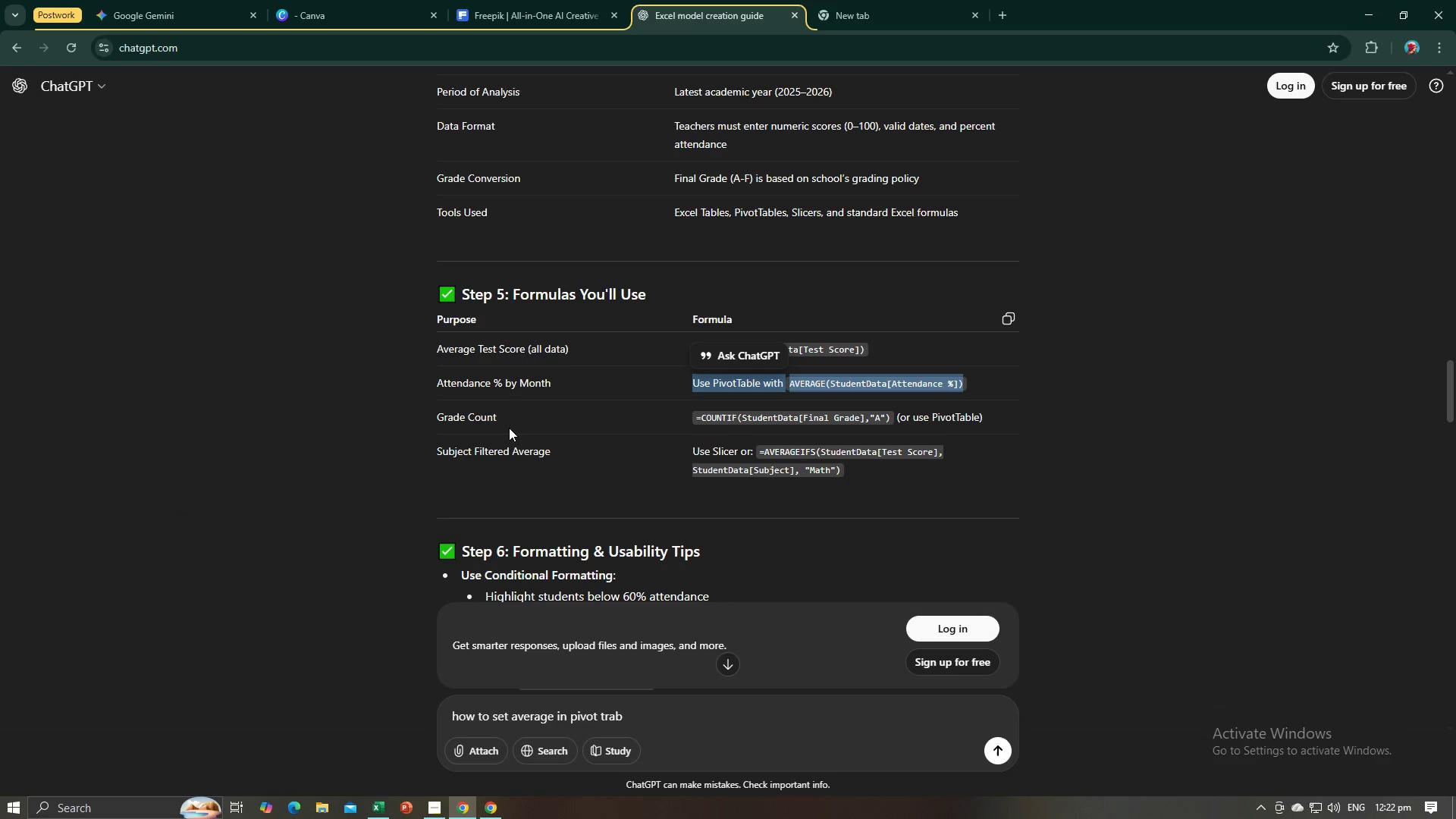 
left_click_drag(start_coordinate=[507, 419], to_coordinate=[437, 423])
 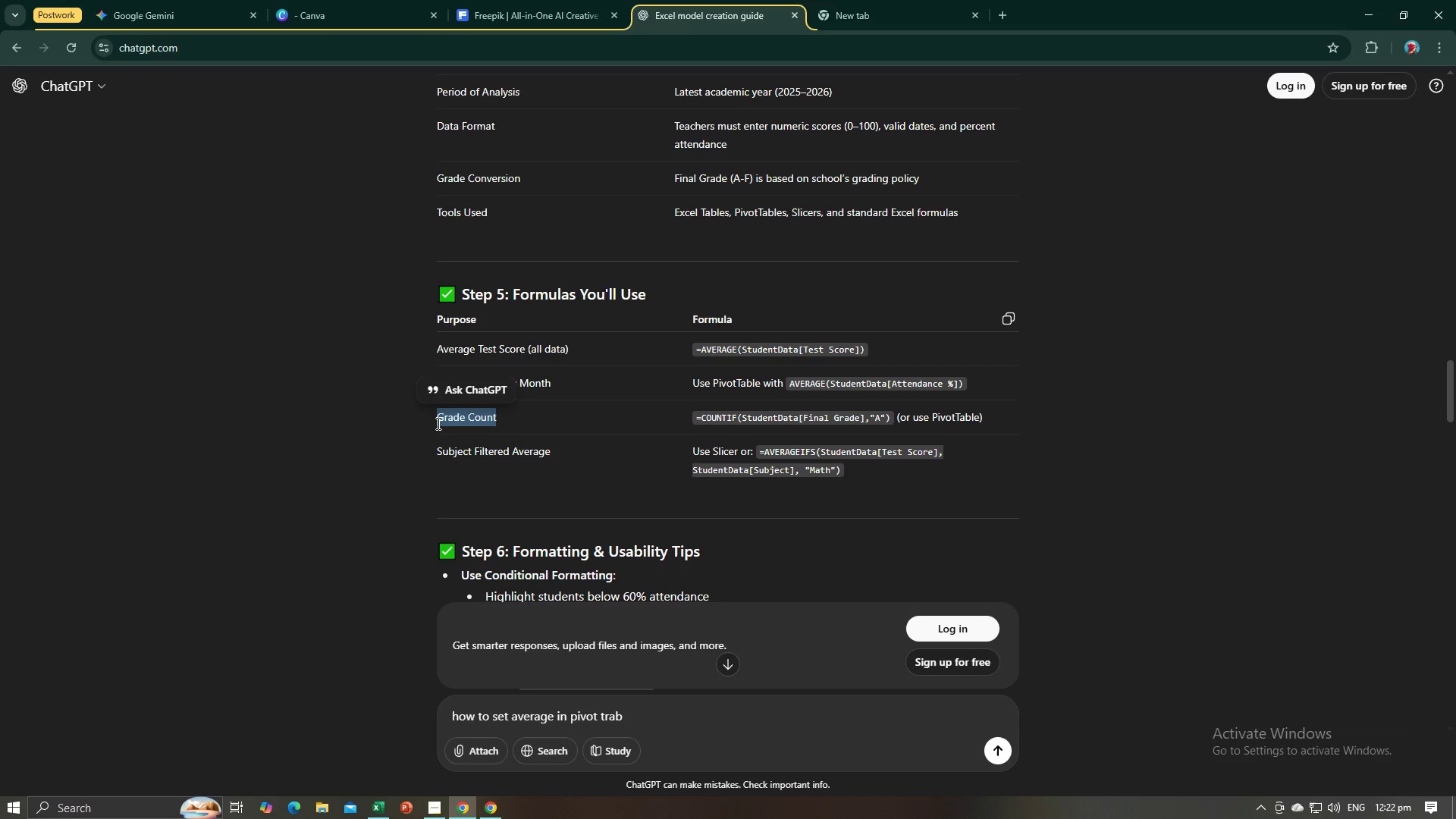 
key(Control+C)
 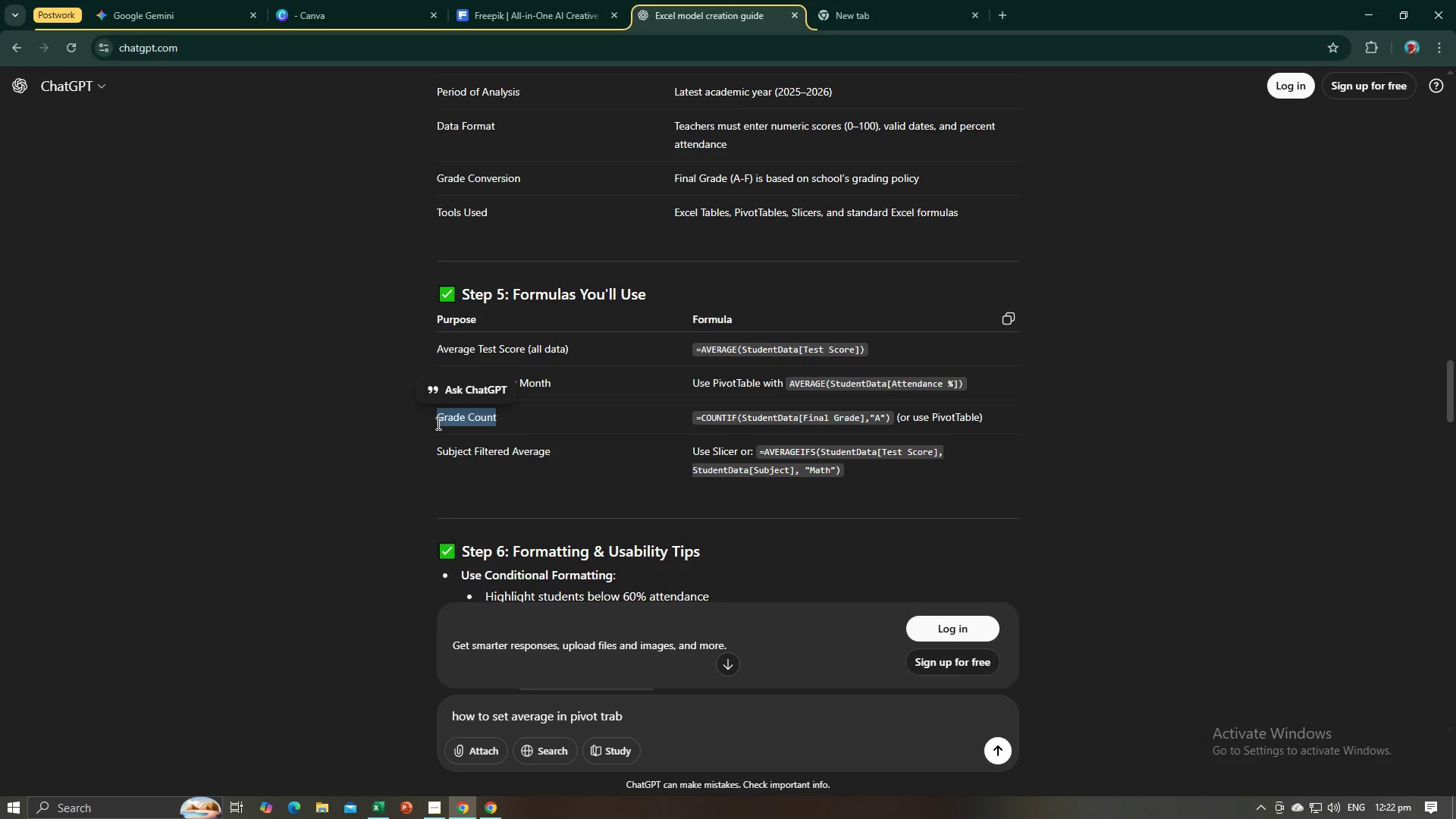 
key(Control+C)
 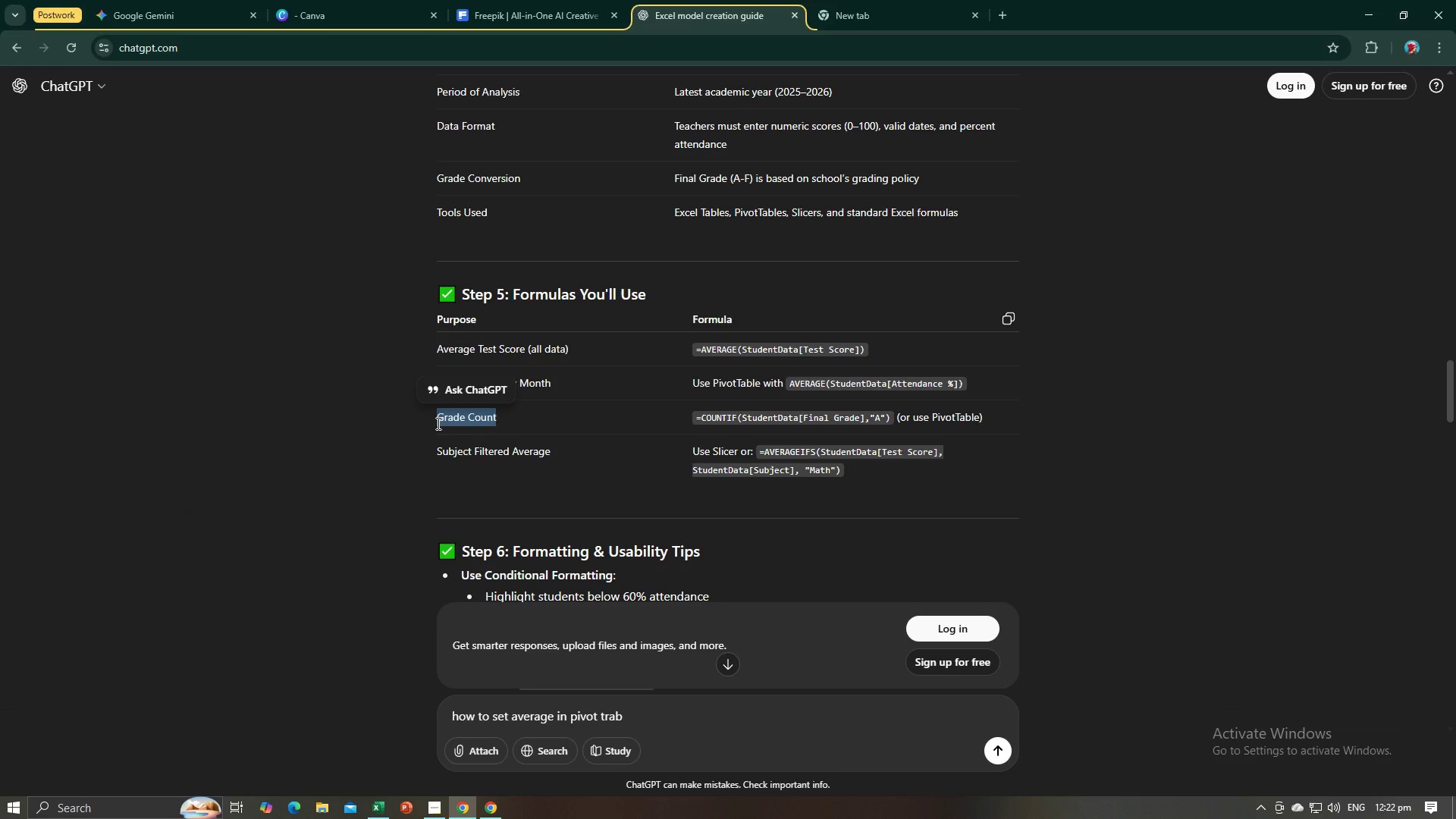 
key(Alt+AltLeft)
 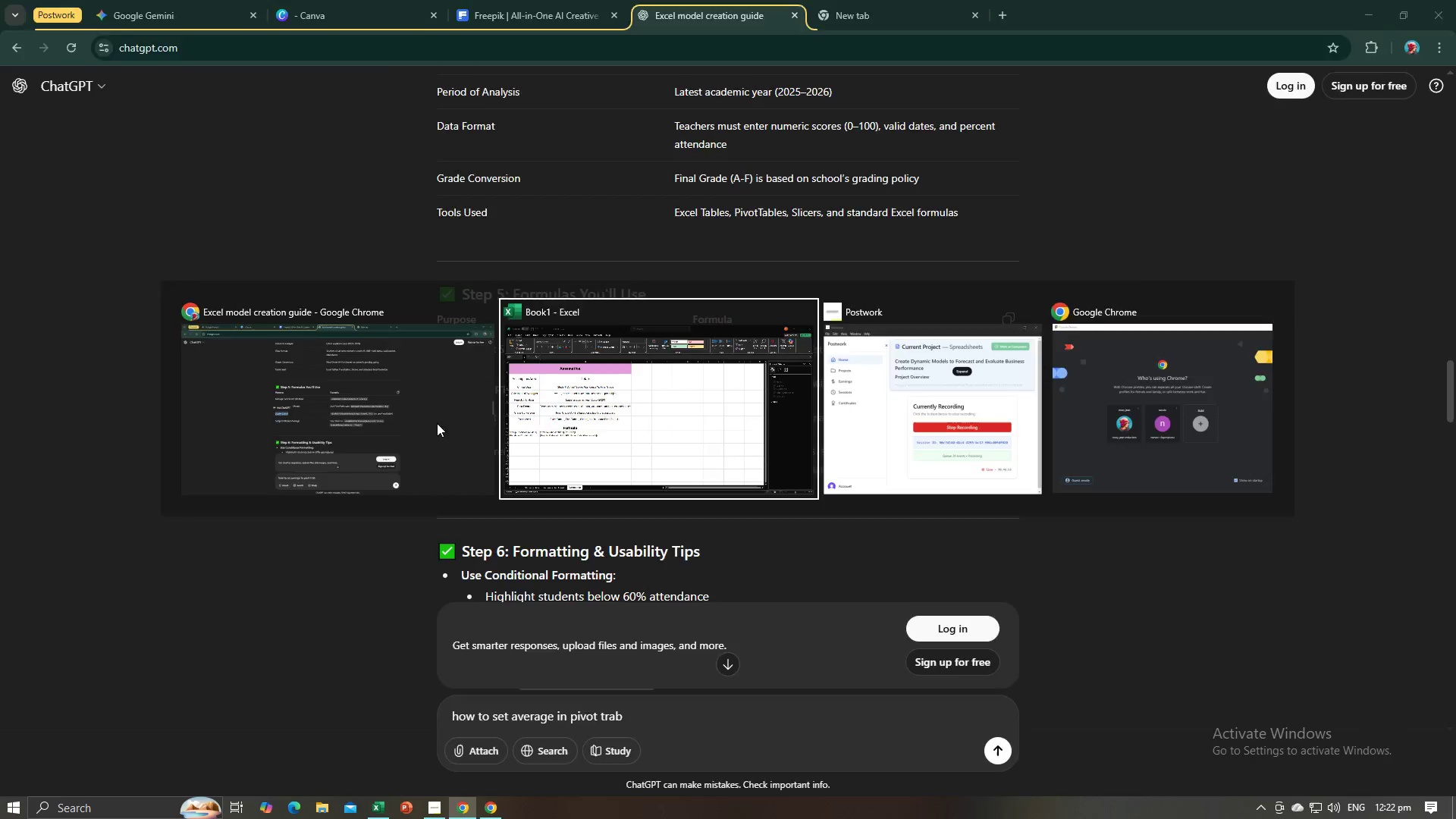 
key(Alt+Tab)
 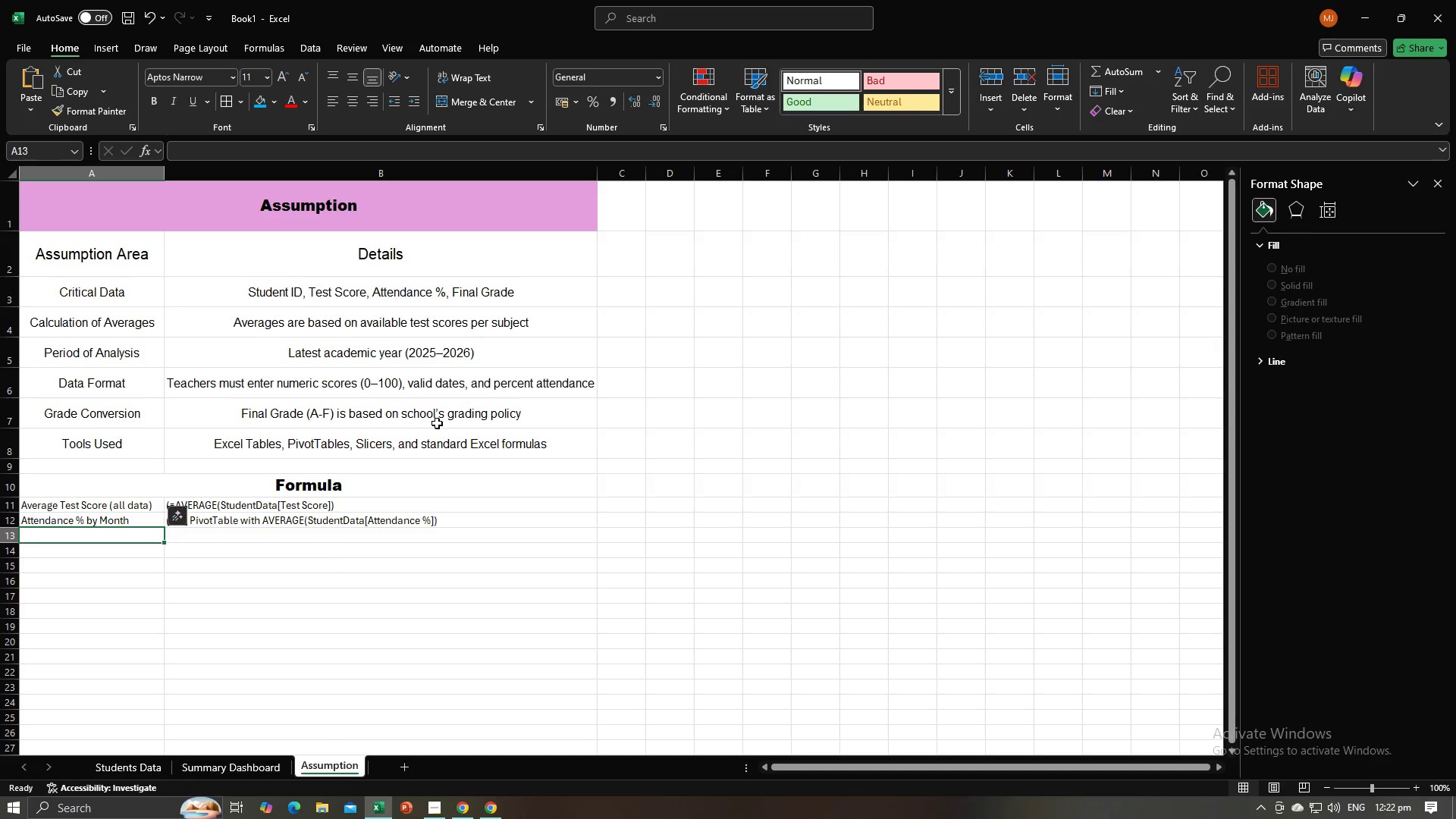 
key(Control+V)
 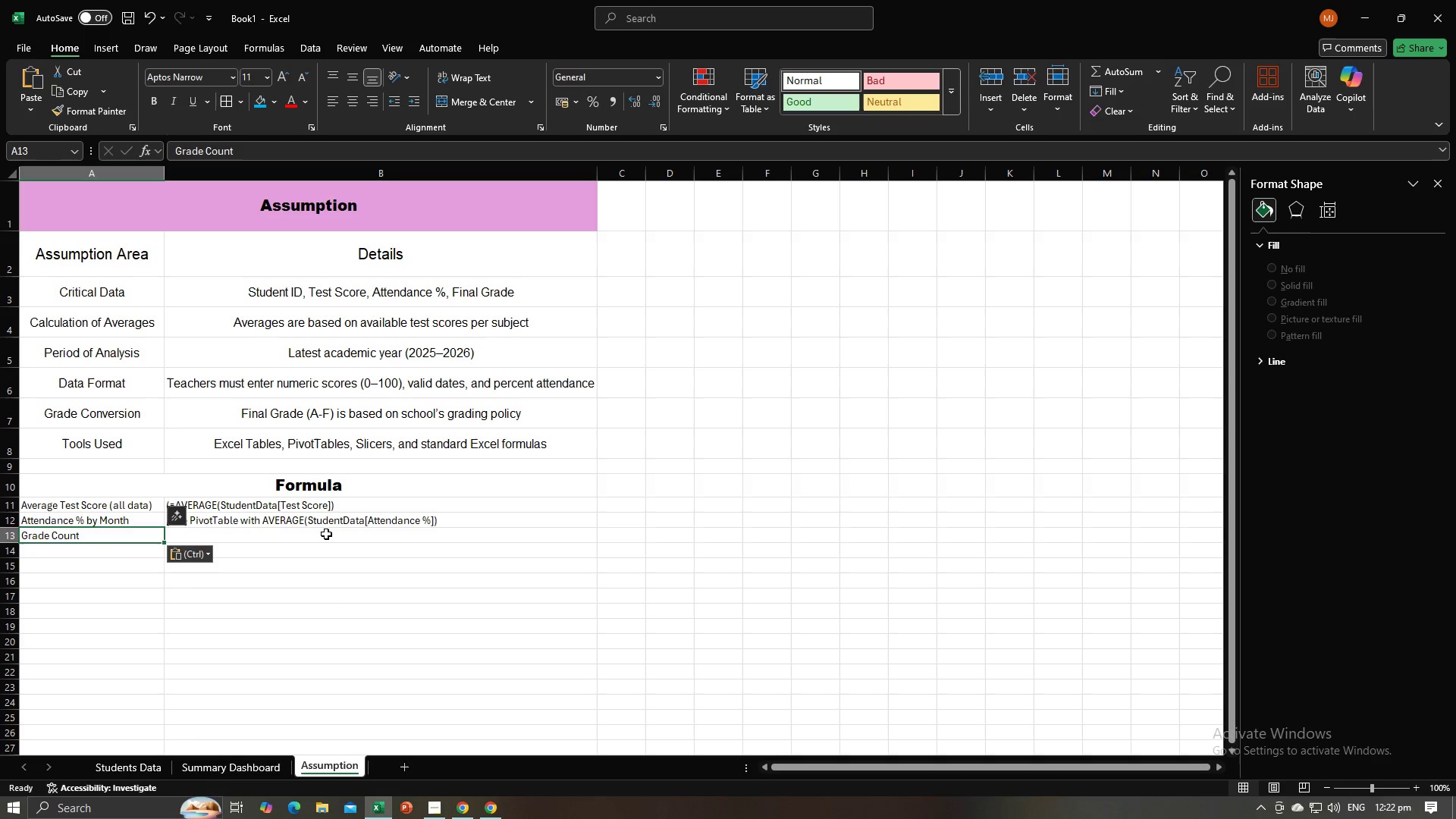 
left_click([326, 536])
 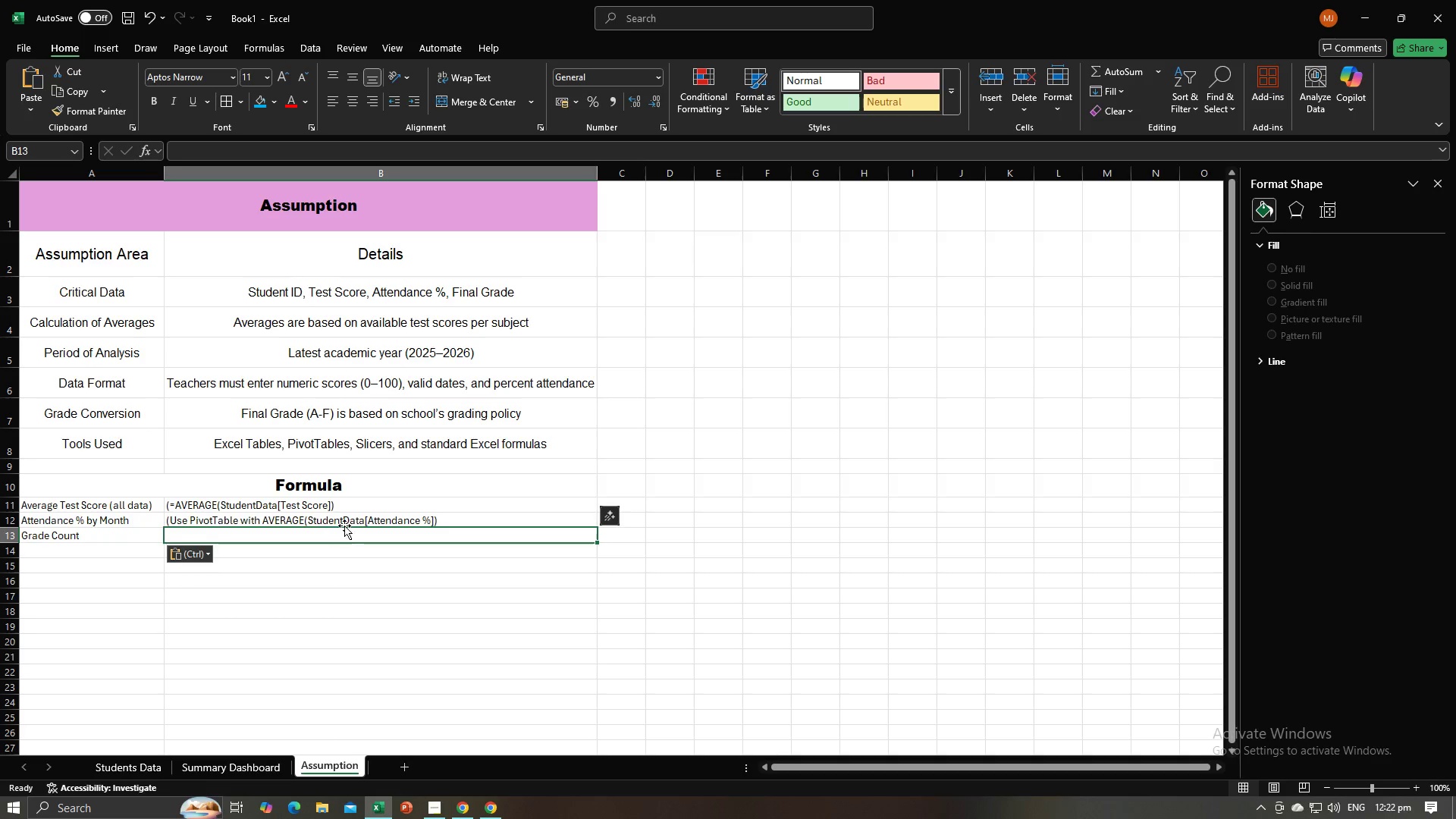 
key(Alt+AltLeft)
 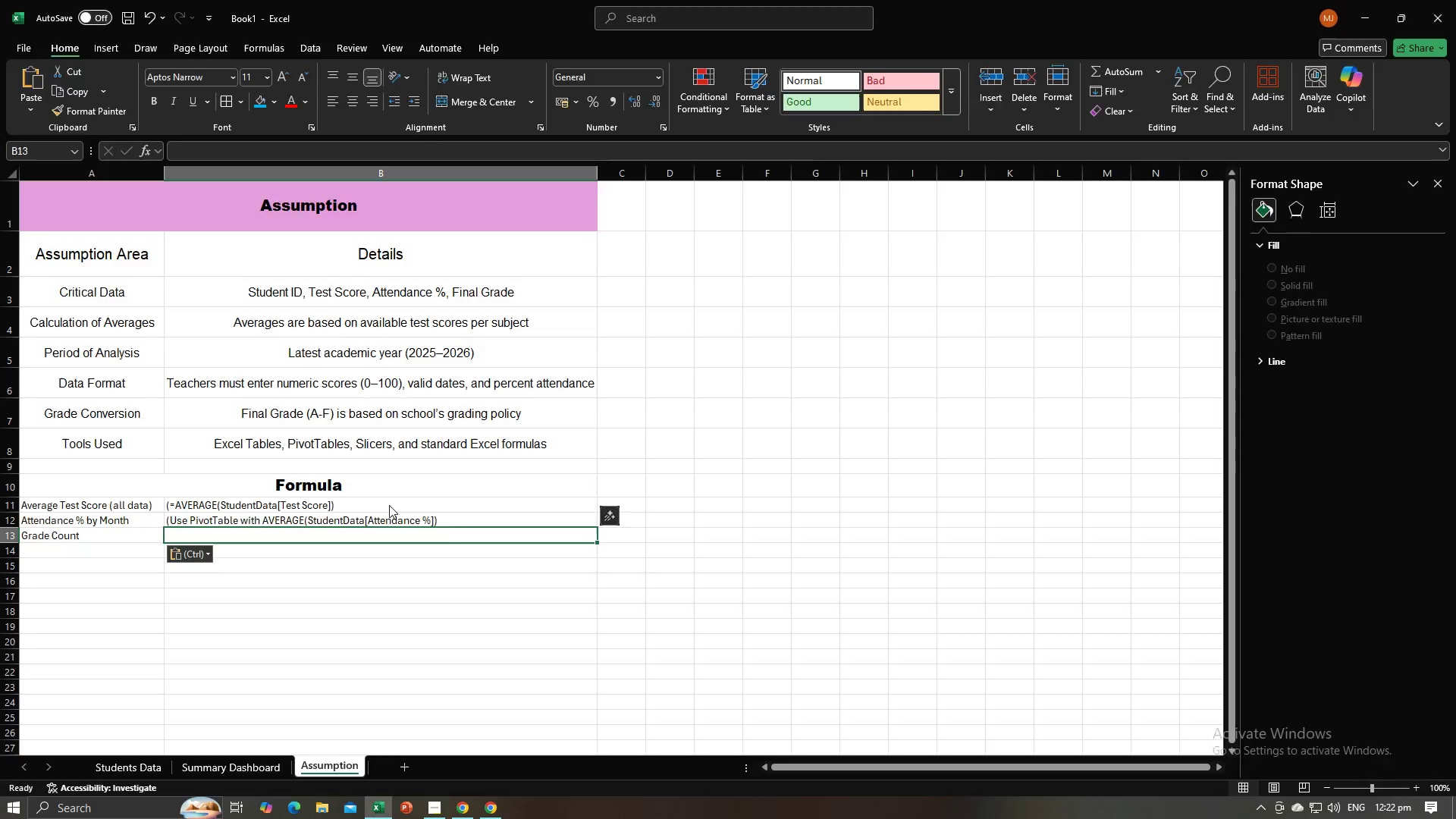 
key(Alt+Tab)
 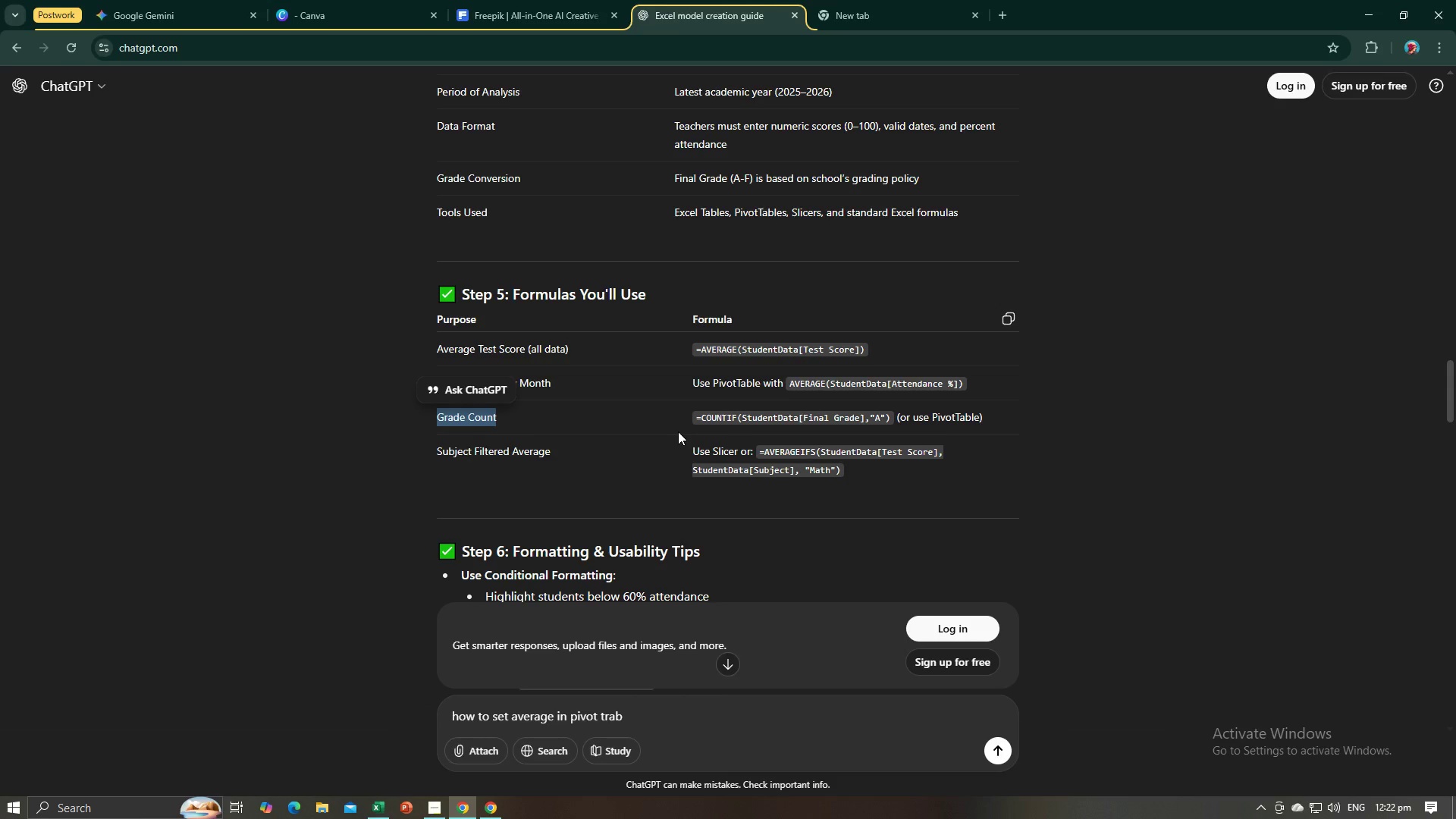 
key(Alt+AltLeft)
 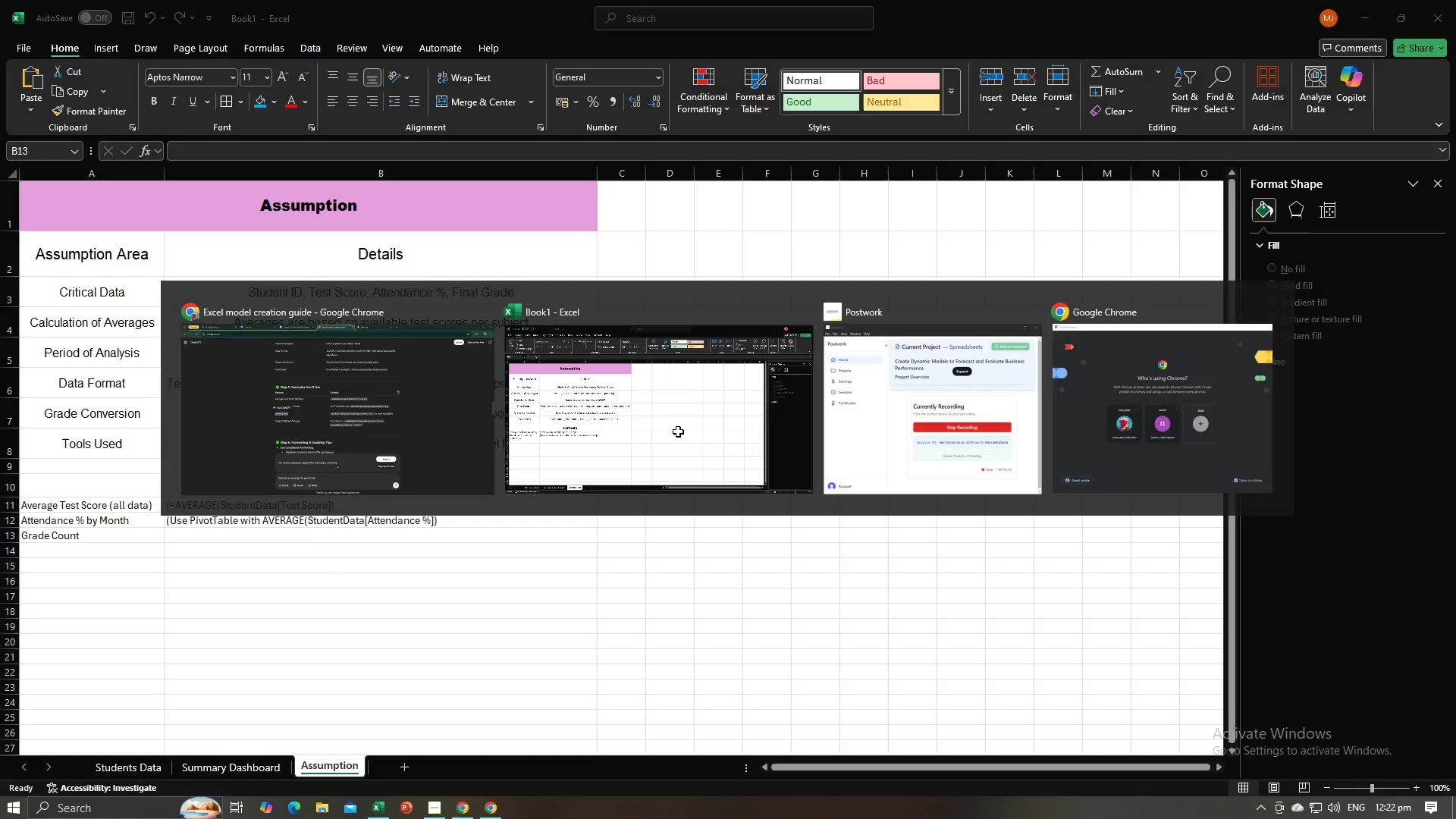 
key(Alt+Tab)
 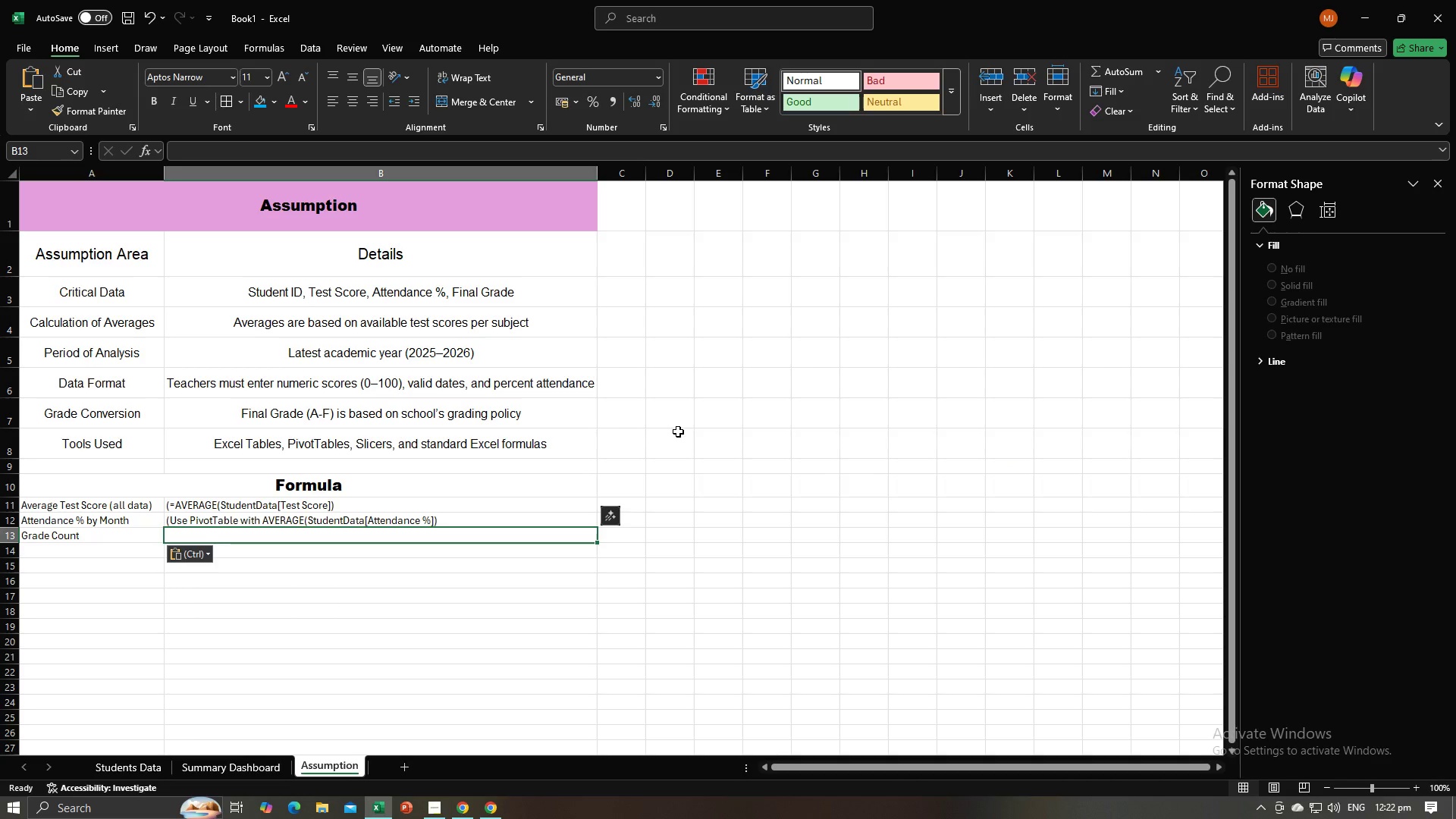 
key(Shift+9)
 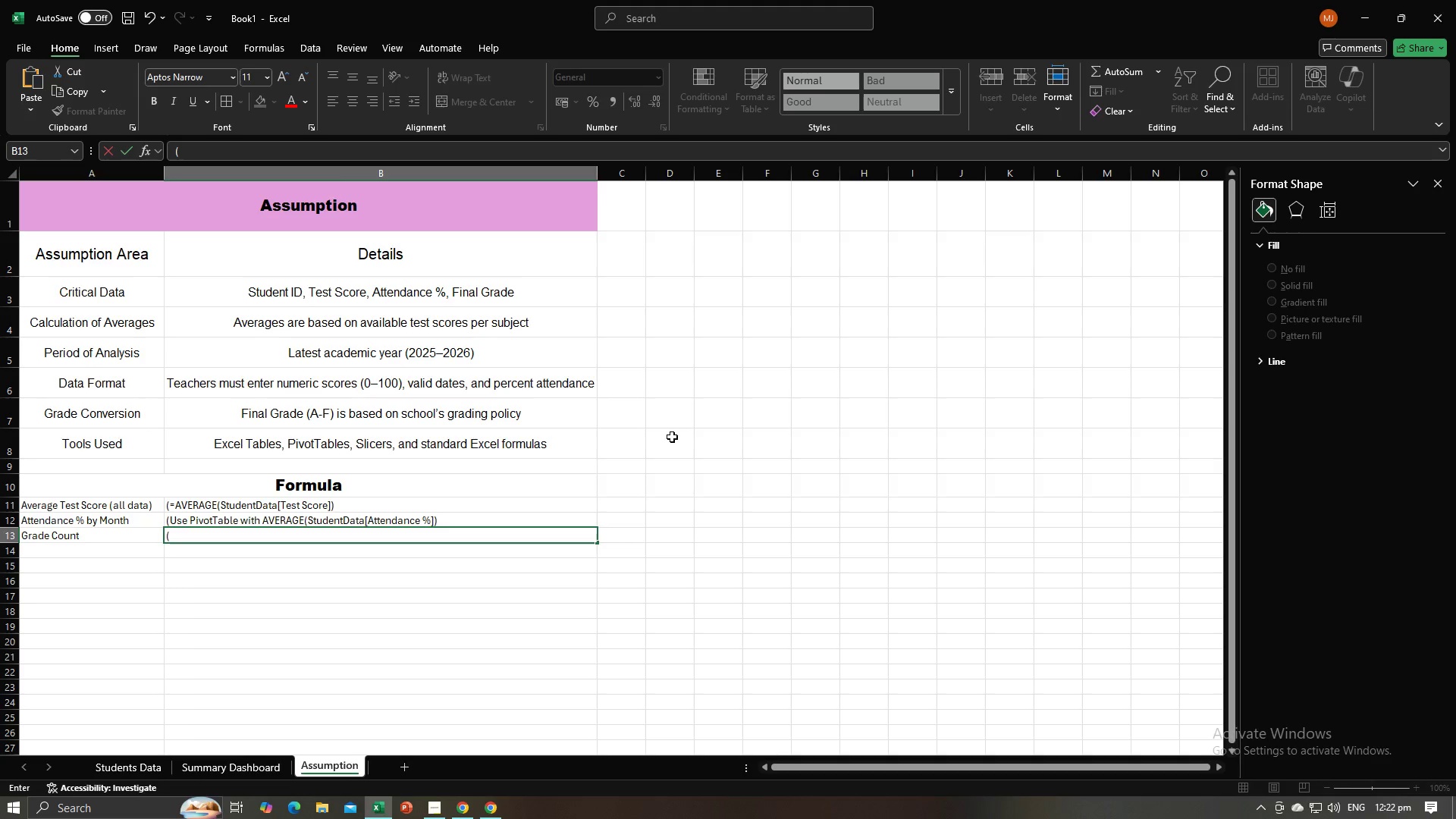 
key(Alt+AltLeft)
 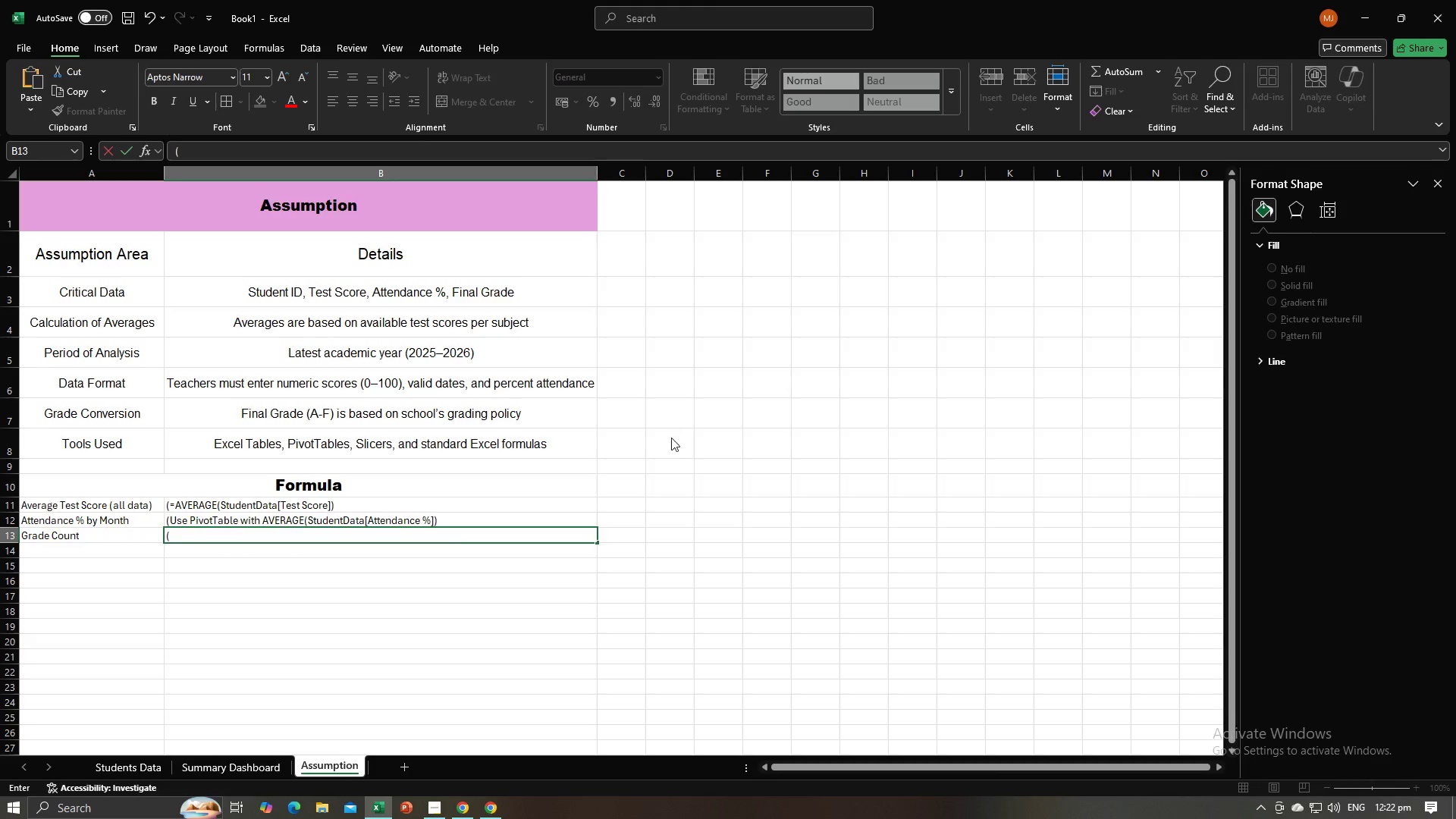 
key(Alt+Tab)
 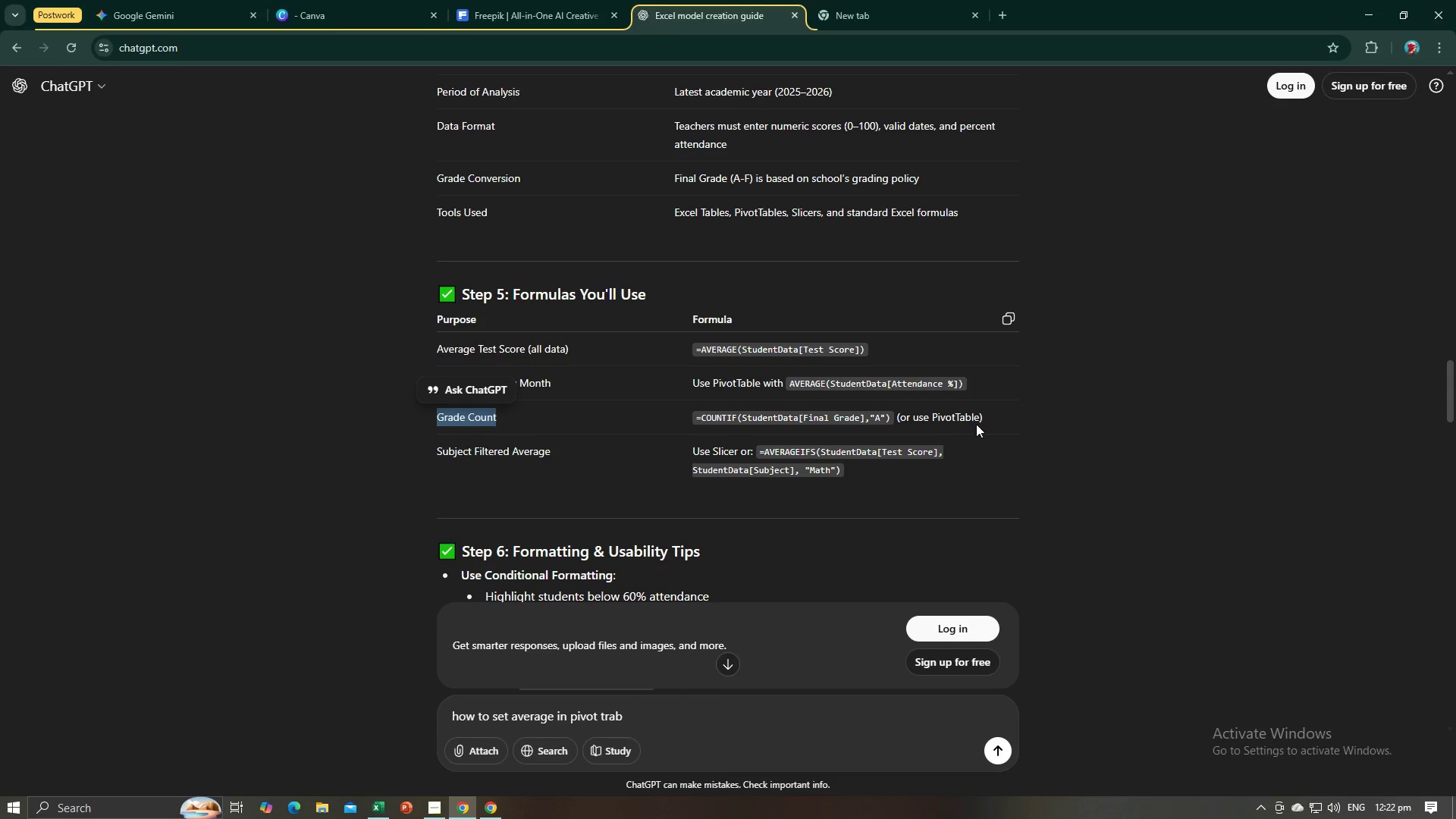 
left_click_drag(start_coordinate=[995, 416], to_coordinate=[773, 422])
 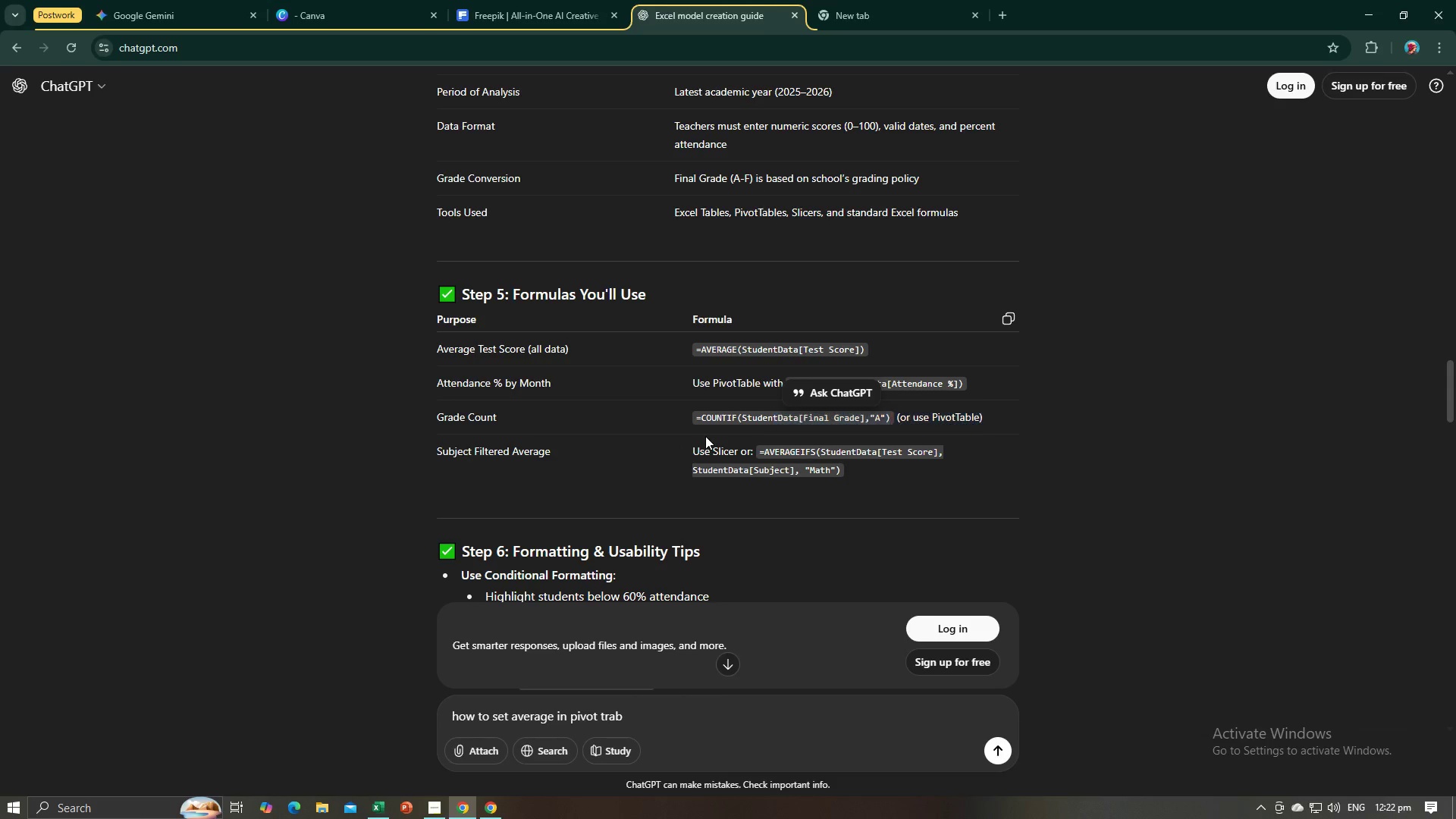 
left_click([705, 436])
 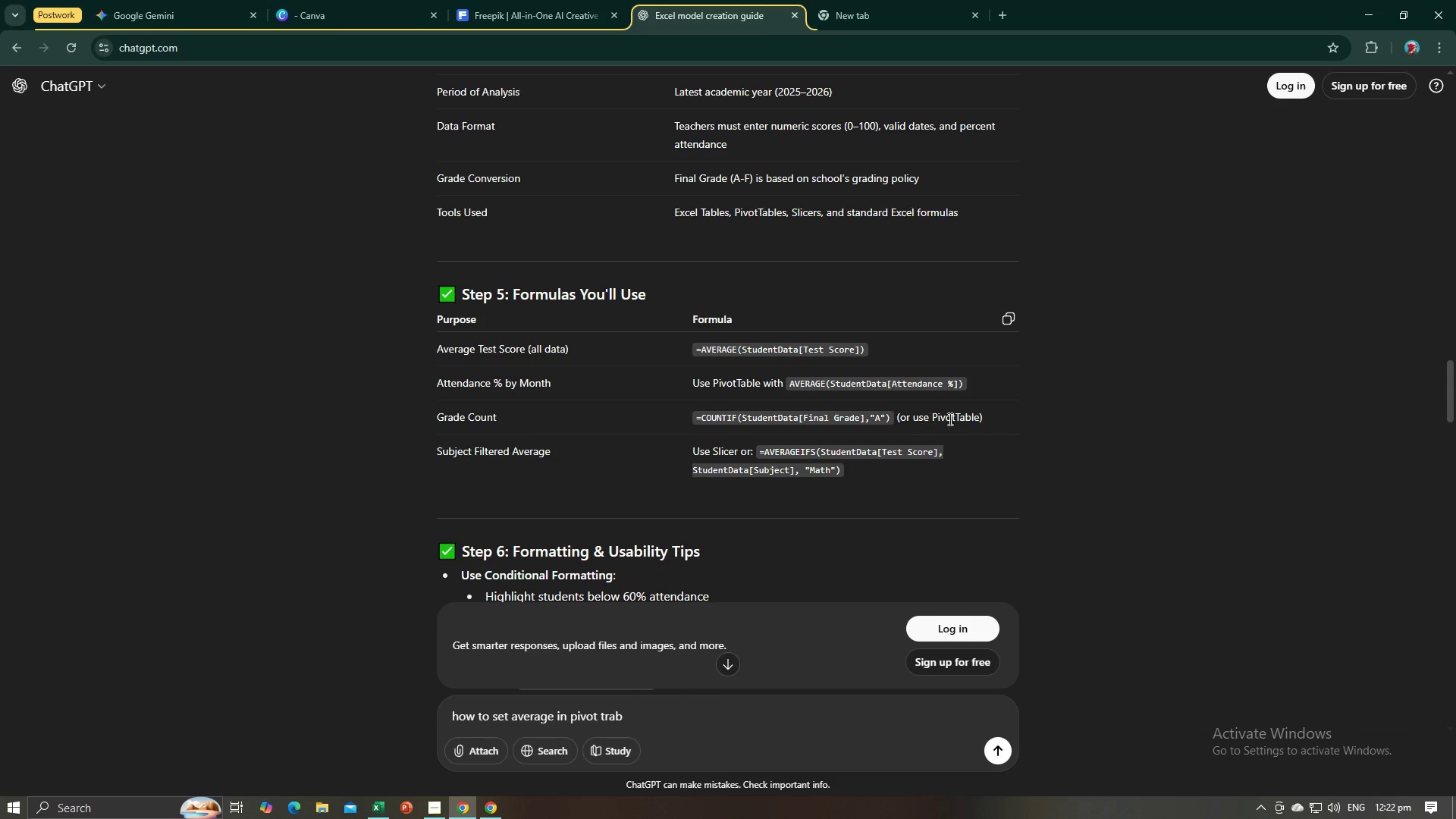 
left_click([950, 419])
 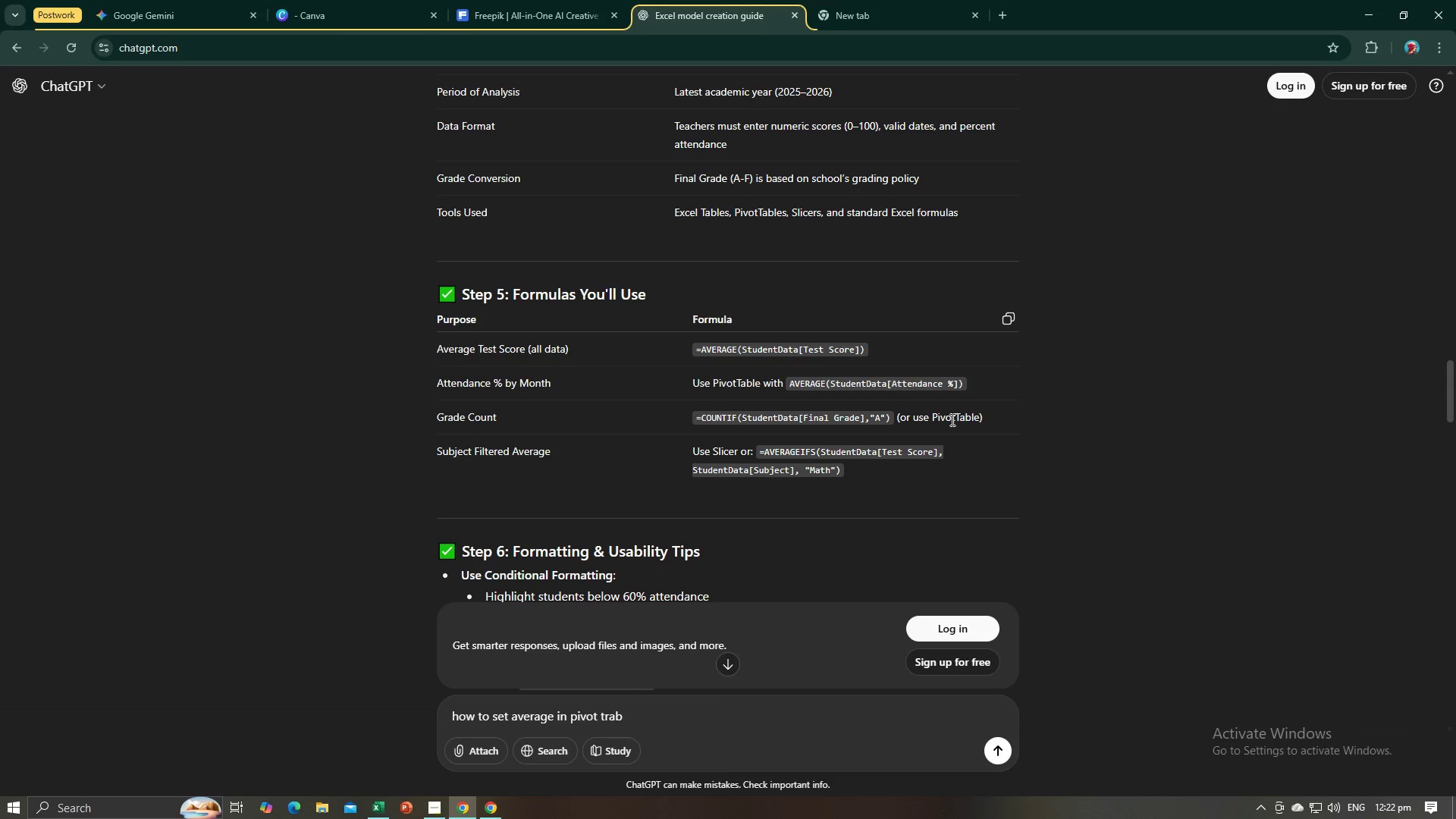 
left_click([951, 419])
 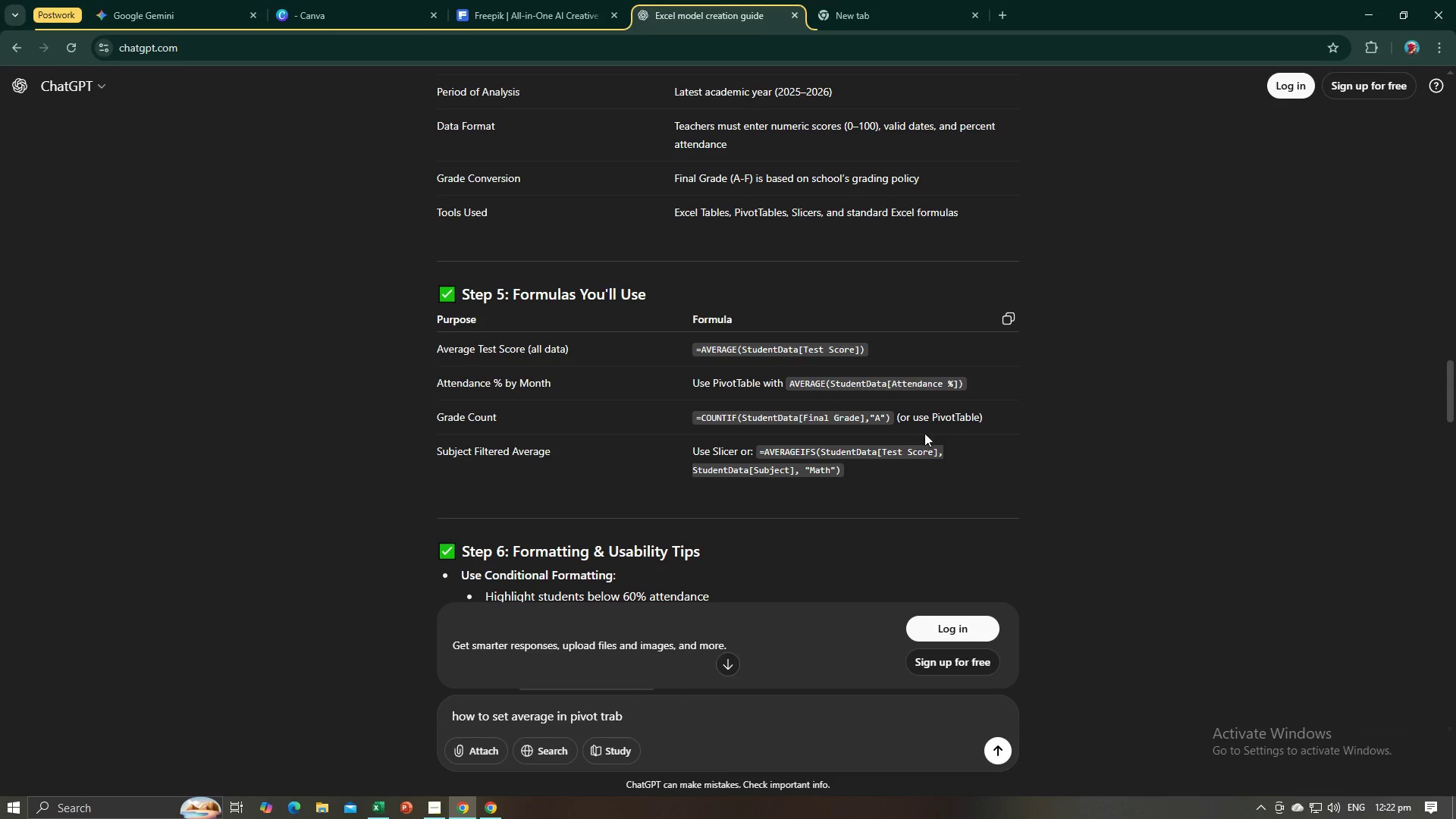 
left_click_drag(start_coordinate=[985, 416], to_coordinate=[695, 420])
 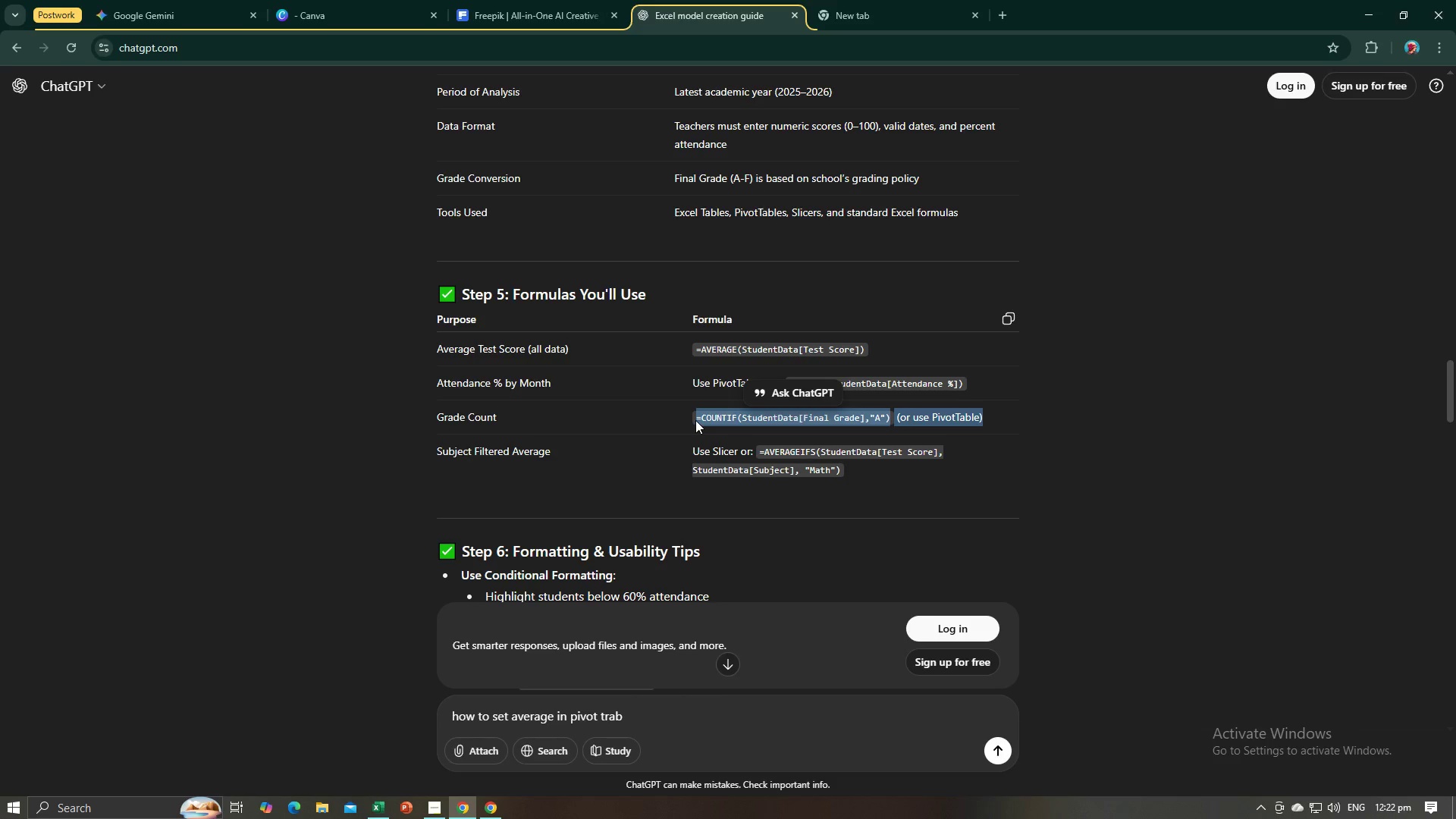 
key(Control+C)
 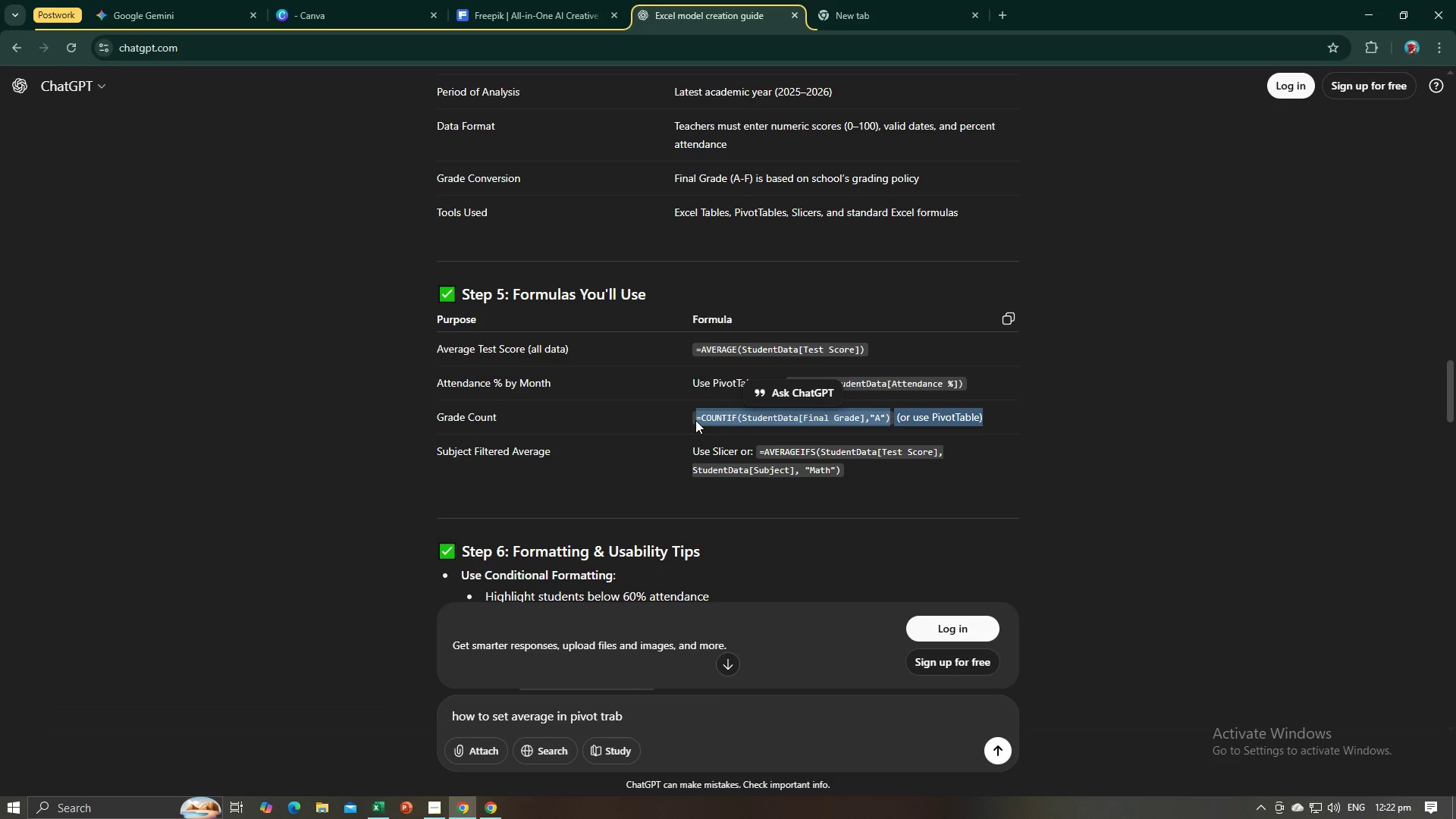 
key(Alt+AltLeft)
 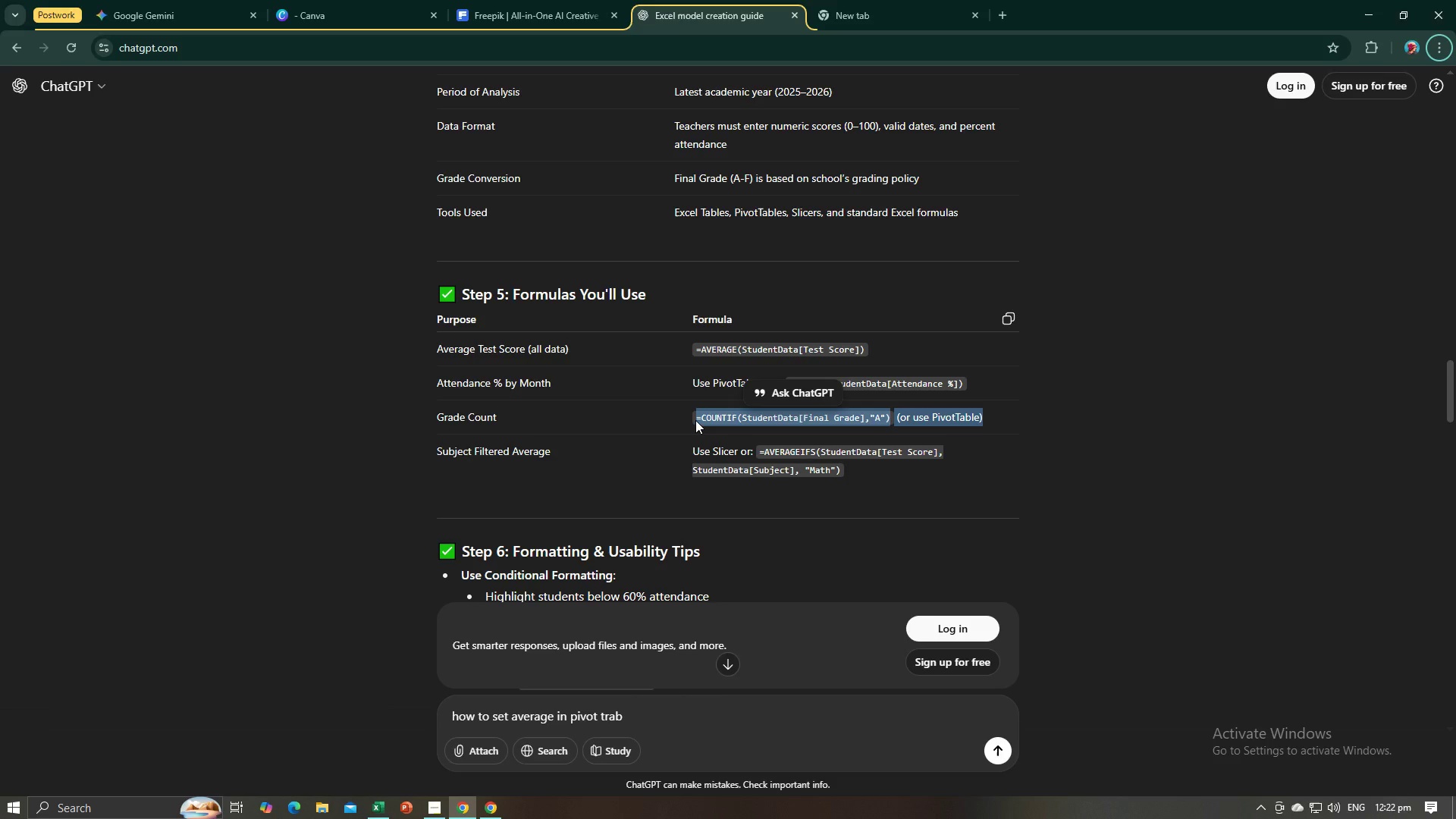 
key(Alt+AltLeft)
 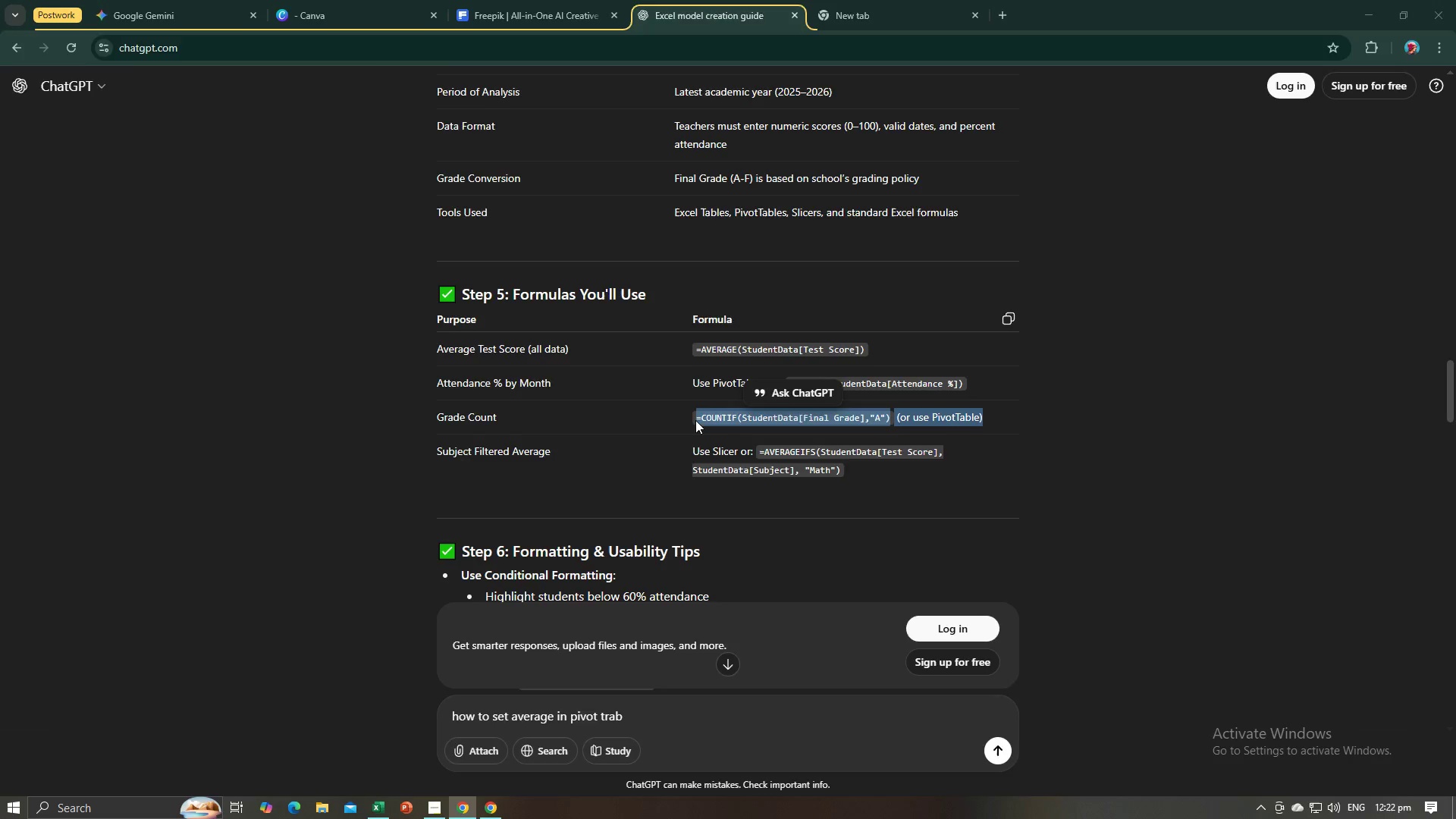 
key(Alt+Tab)
 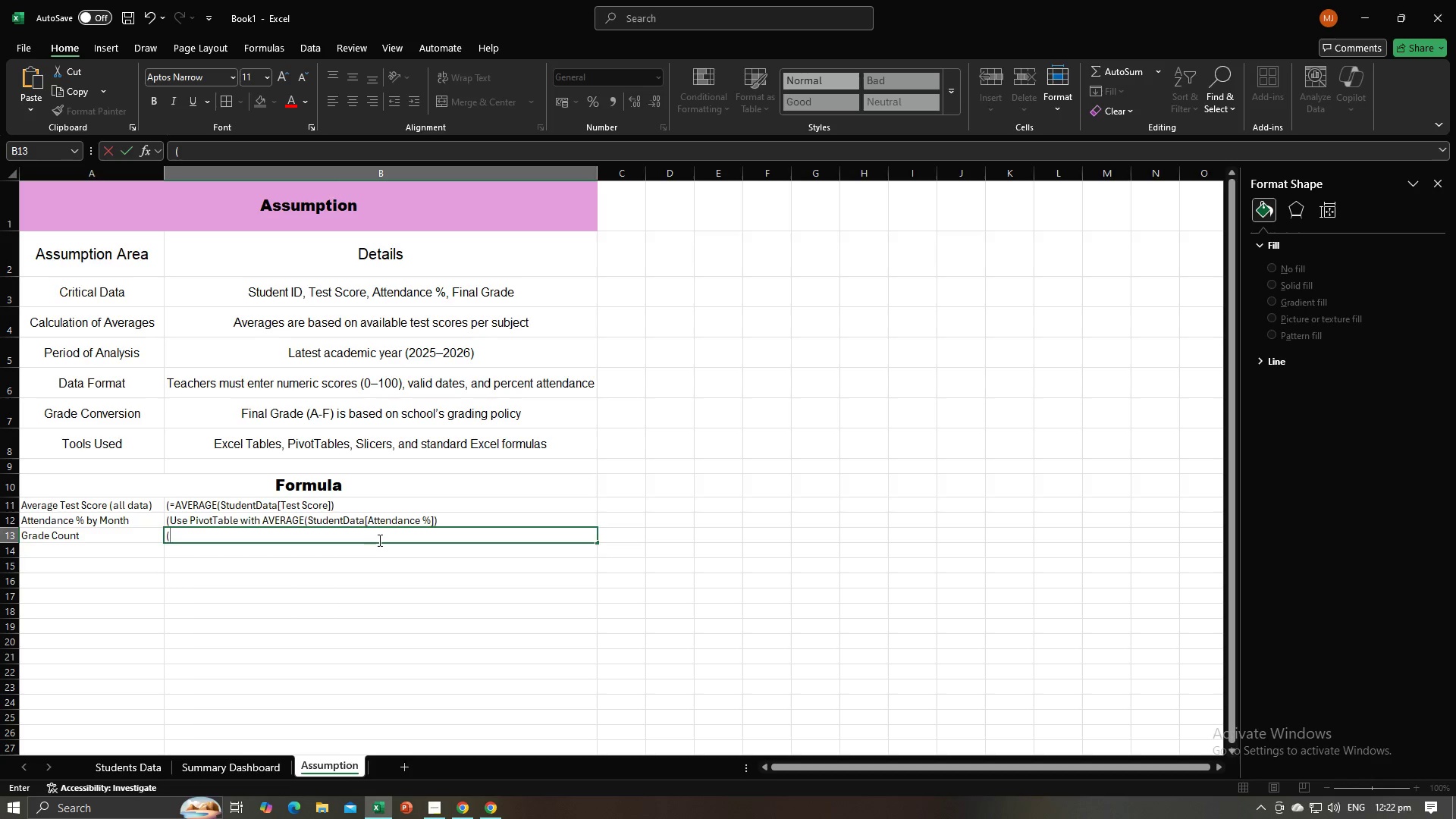 
key(Control+V)
 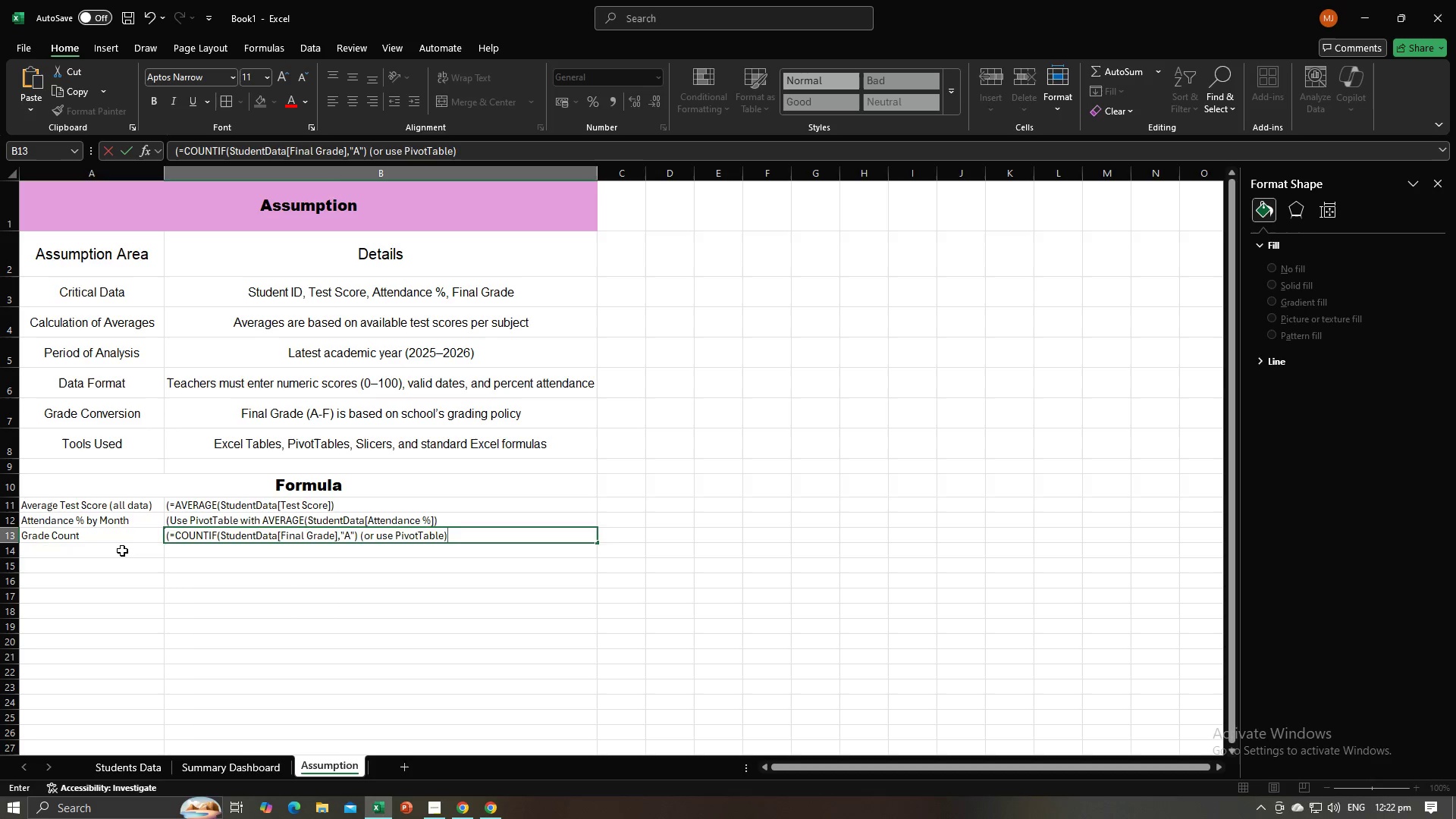 
left_click([122, 551])
 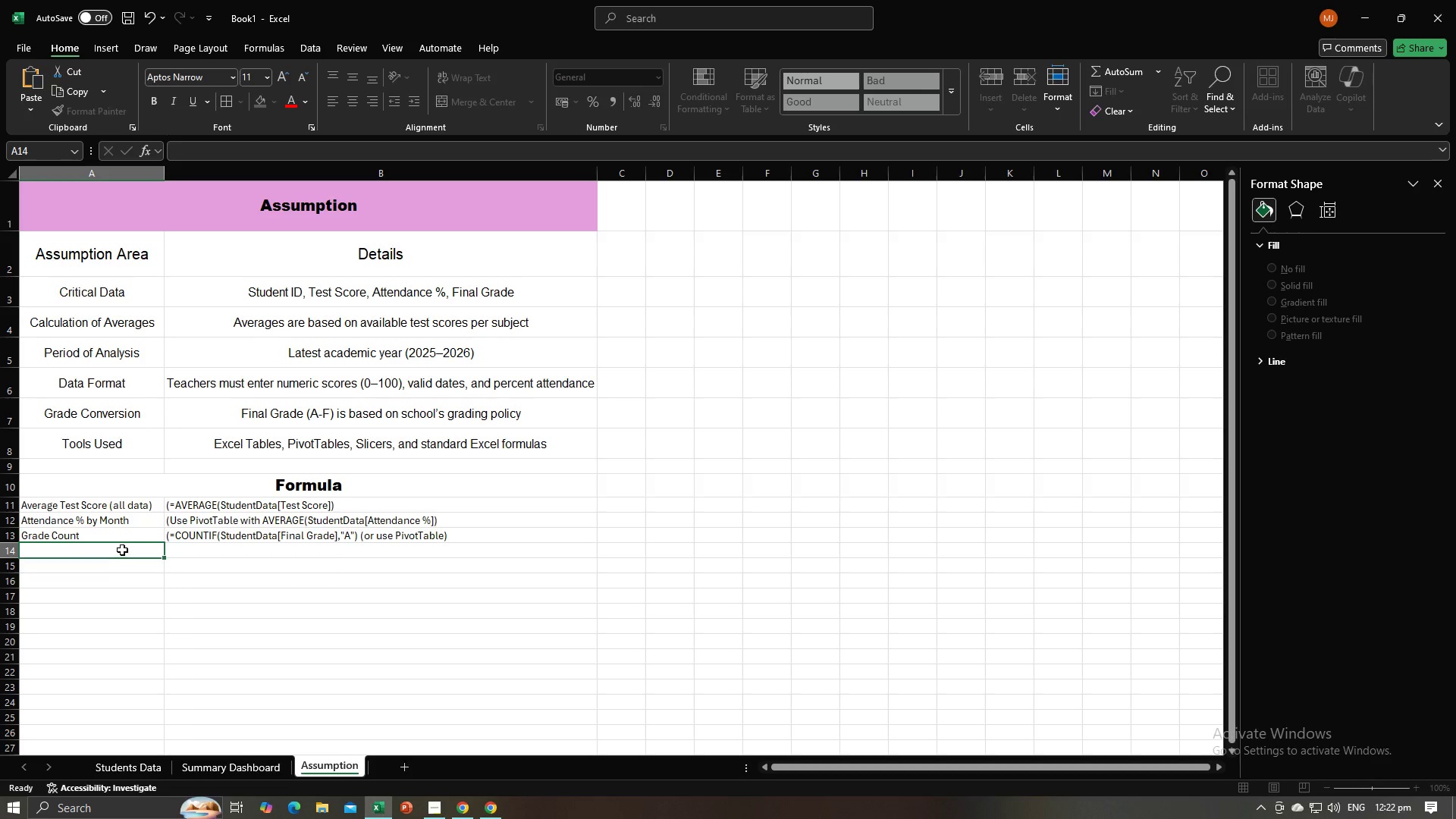 
key(Alt+AltLeft)
 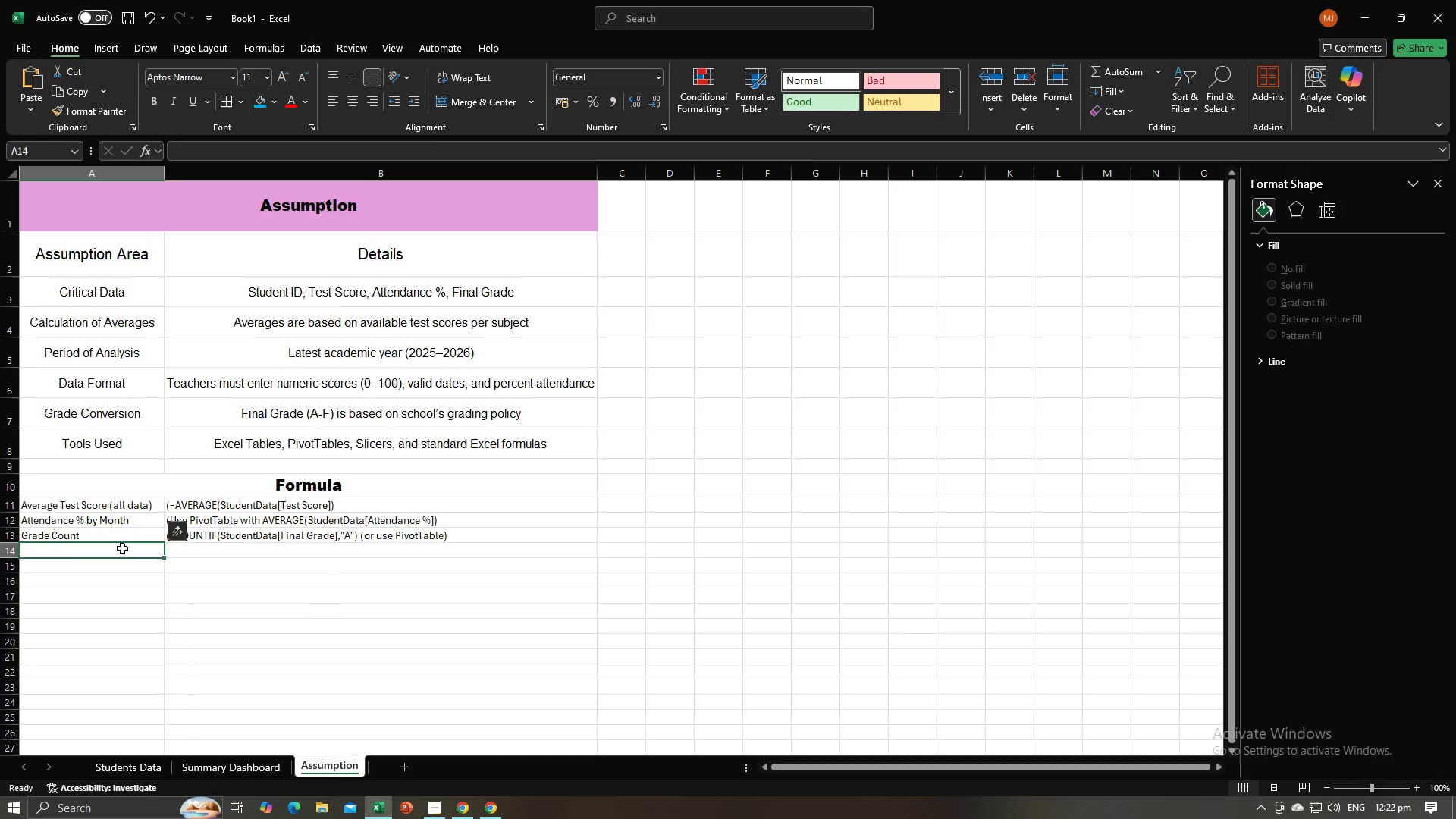 
key(Alt+Tab)
 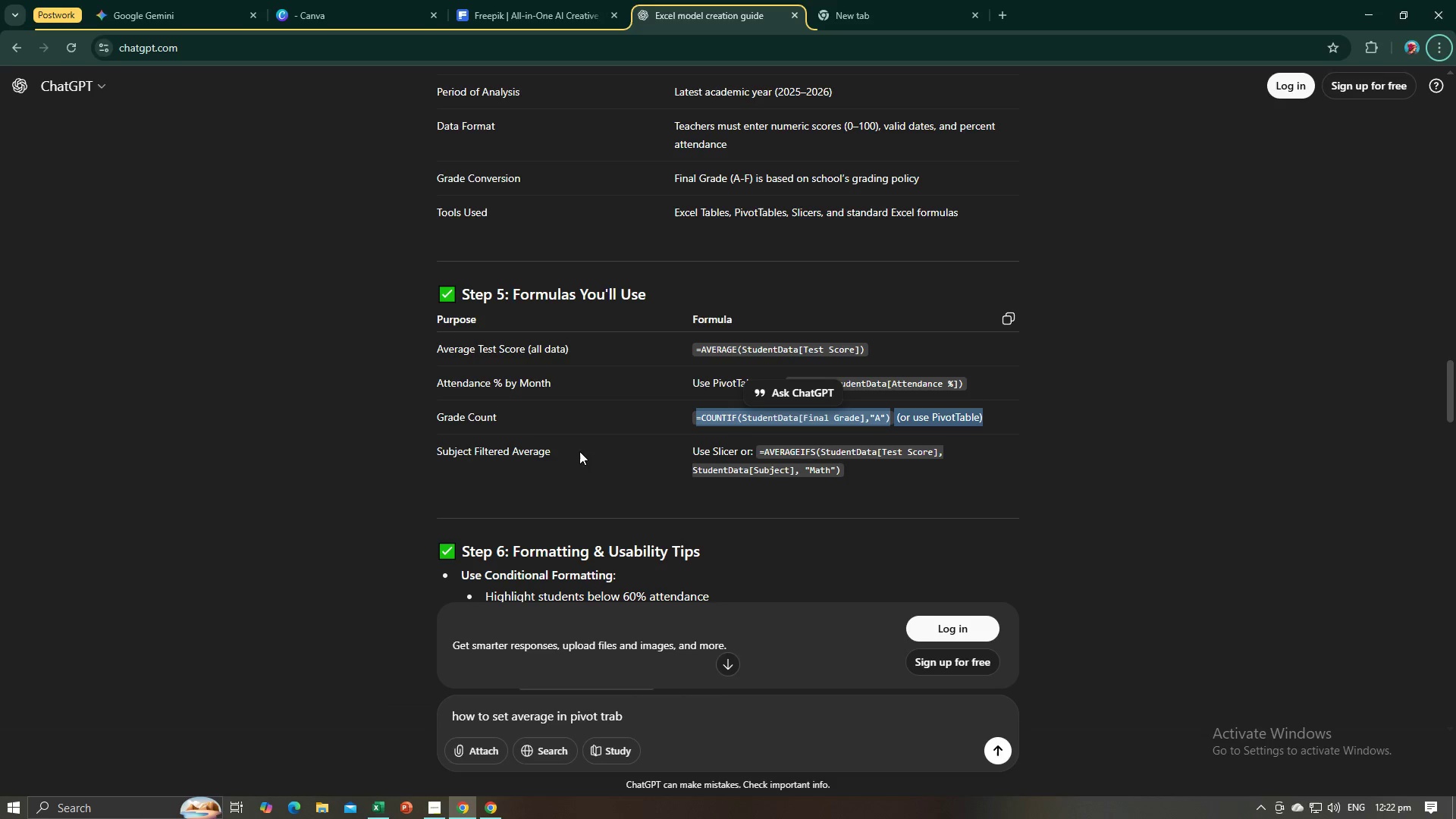 
left_click_drag(start_coordinate=[579, 452], to_coordinate=[439, 448])
 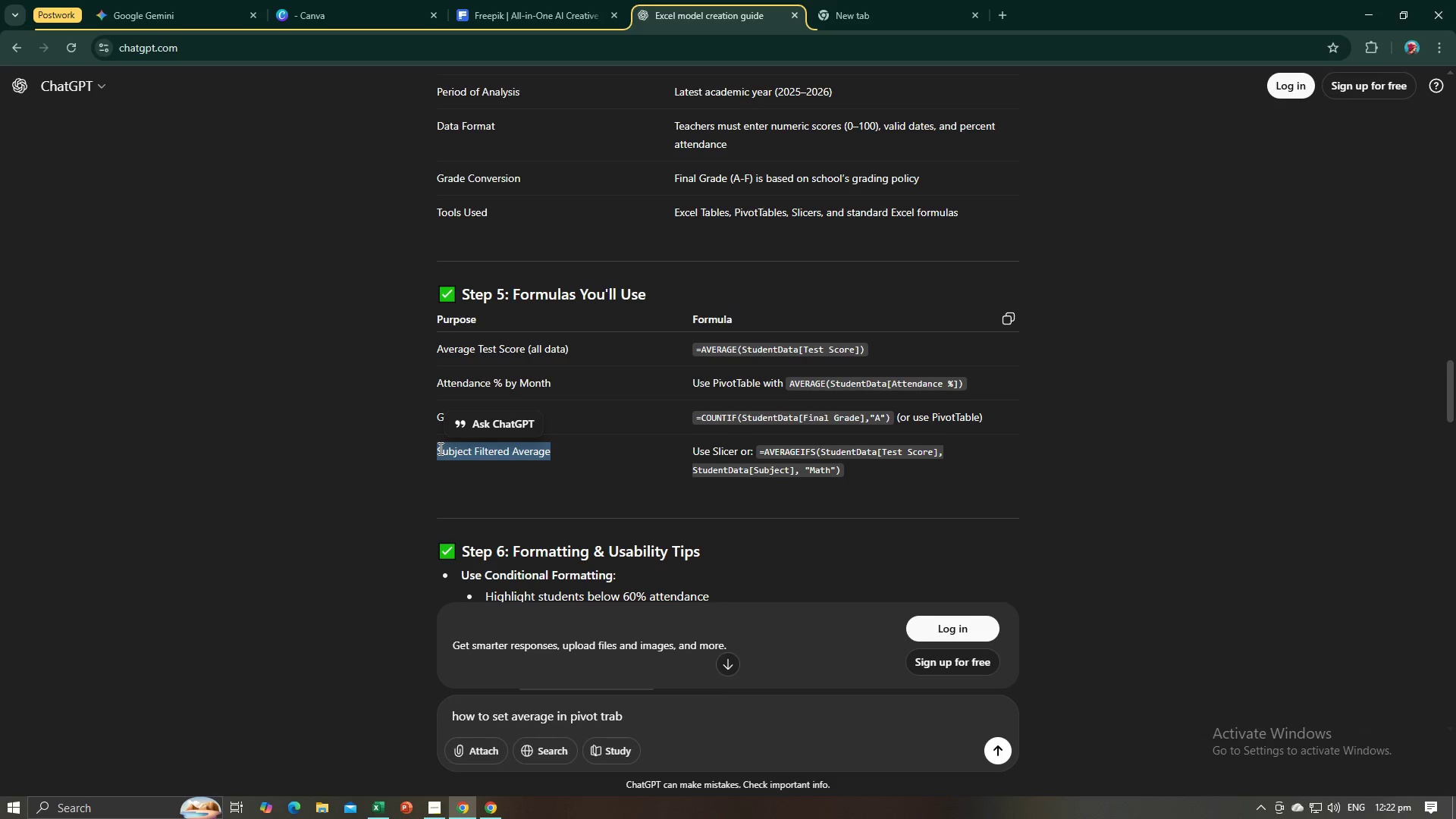 
key(Control+C)
 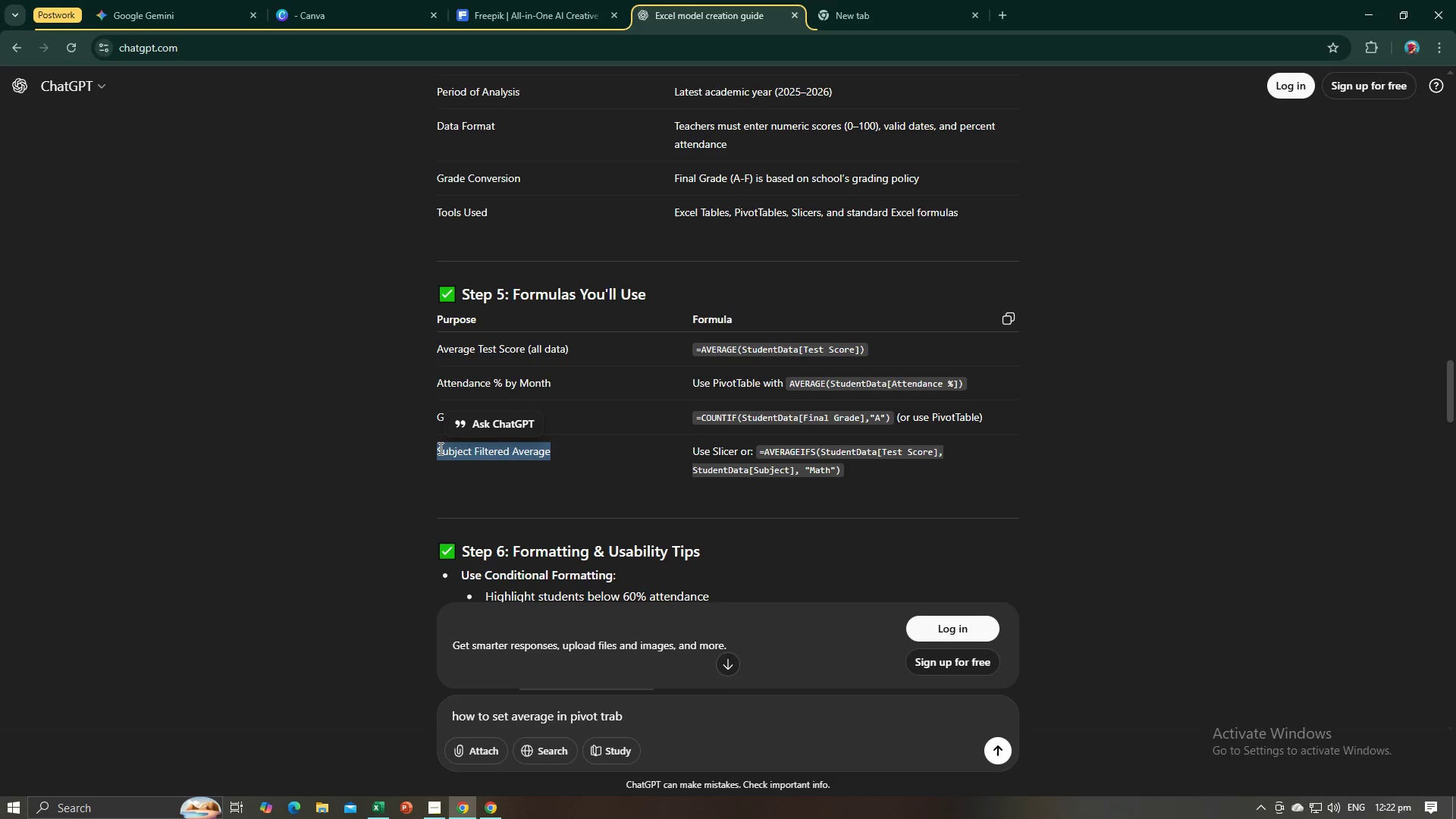 
key(Control+C)
 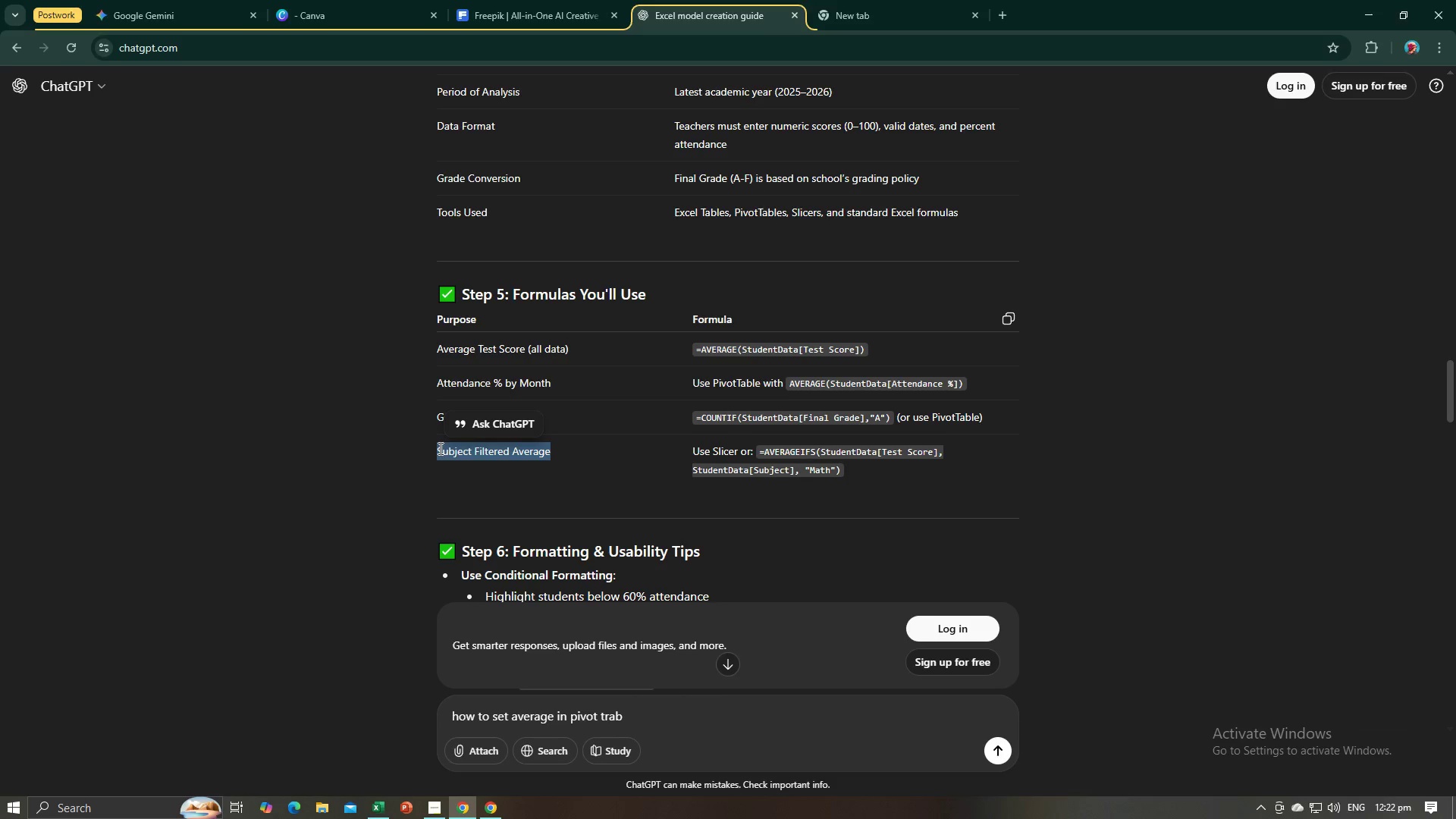 
key(Alt+AltLeft)
 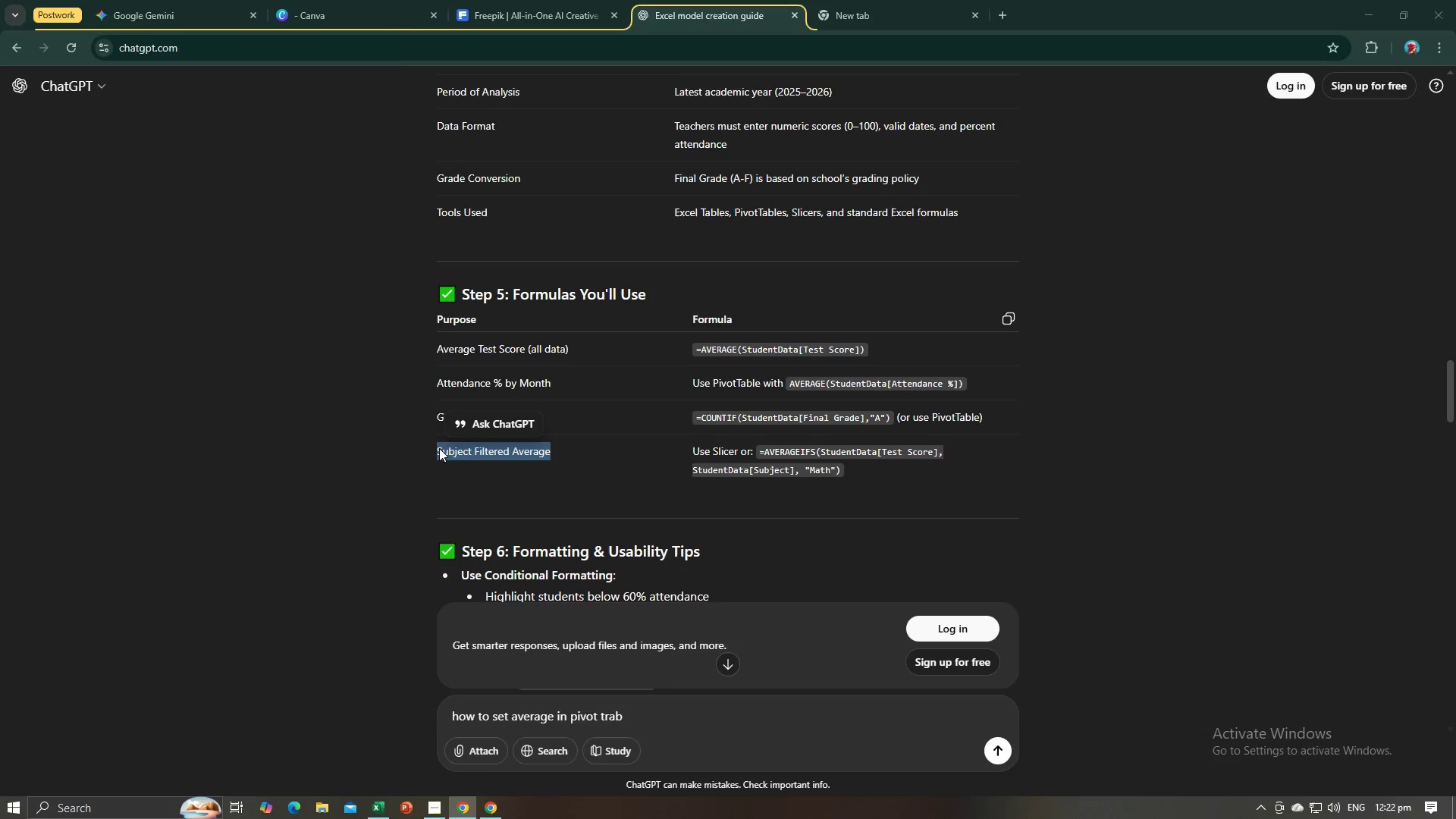 
key(Alt+Tab)
 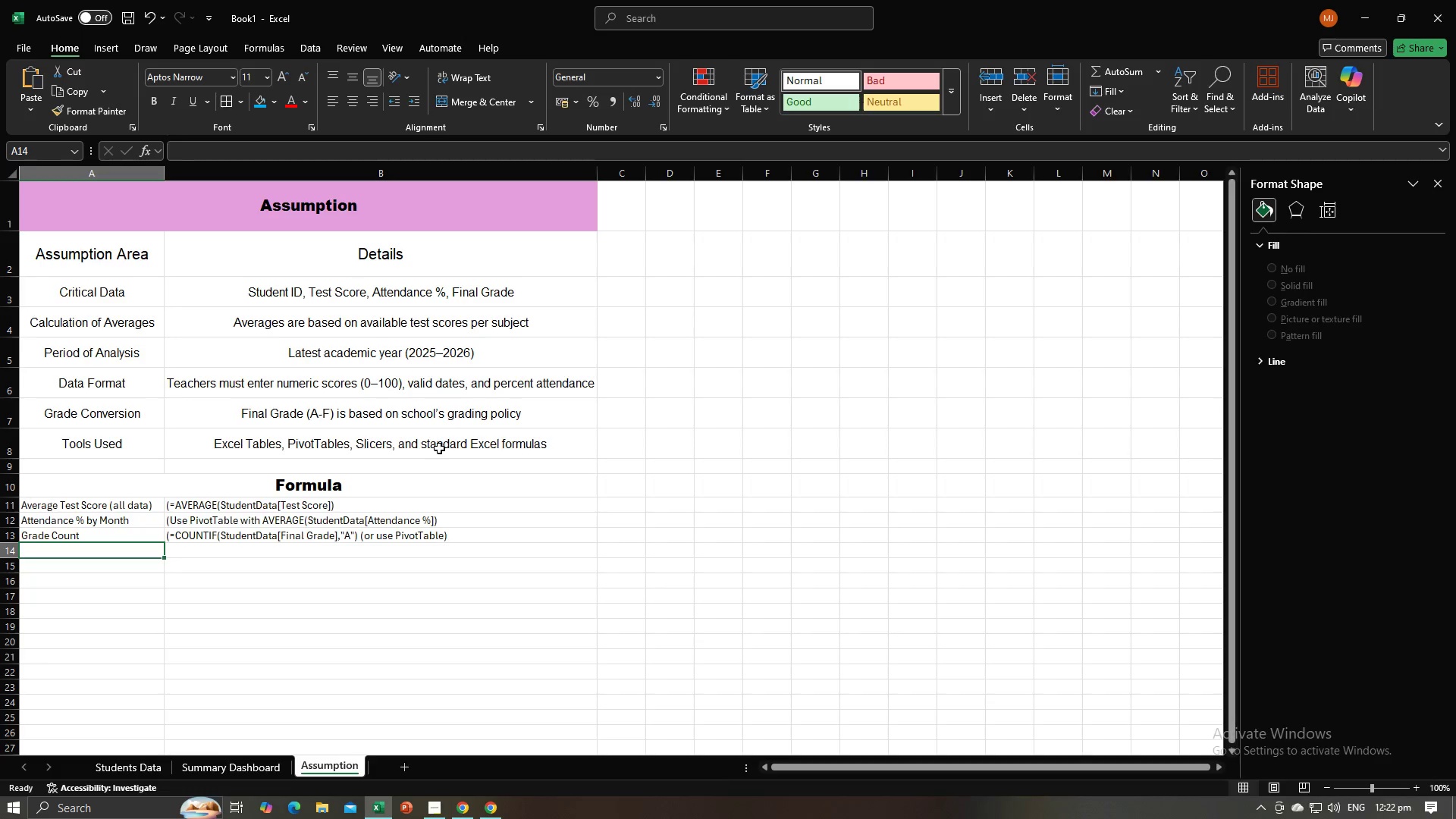 
key(Control+V)
 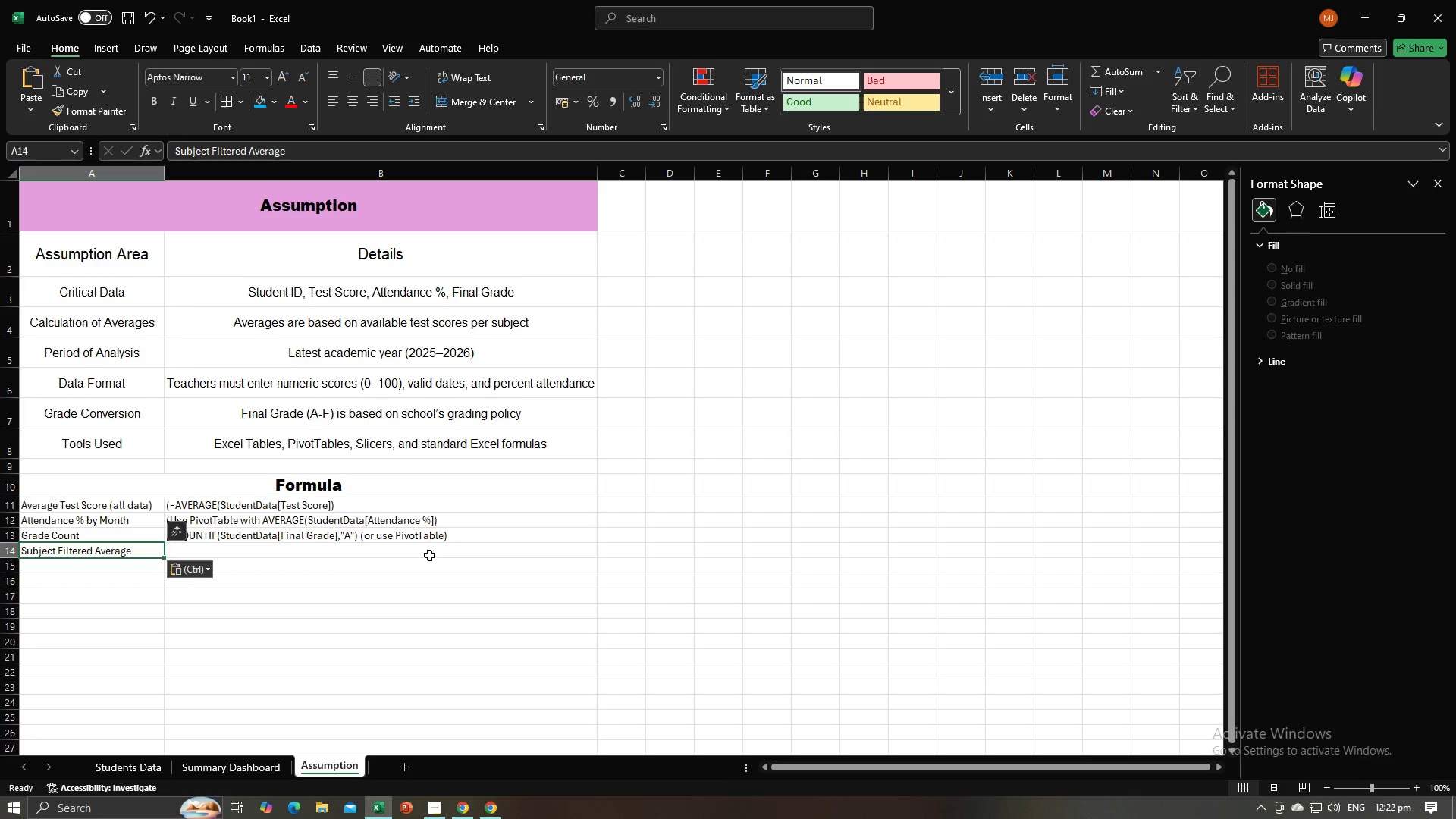 
left_click([429, 557])
 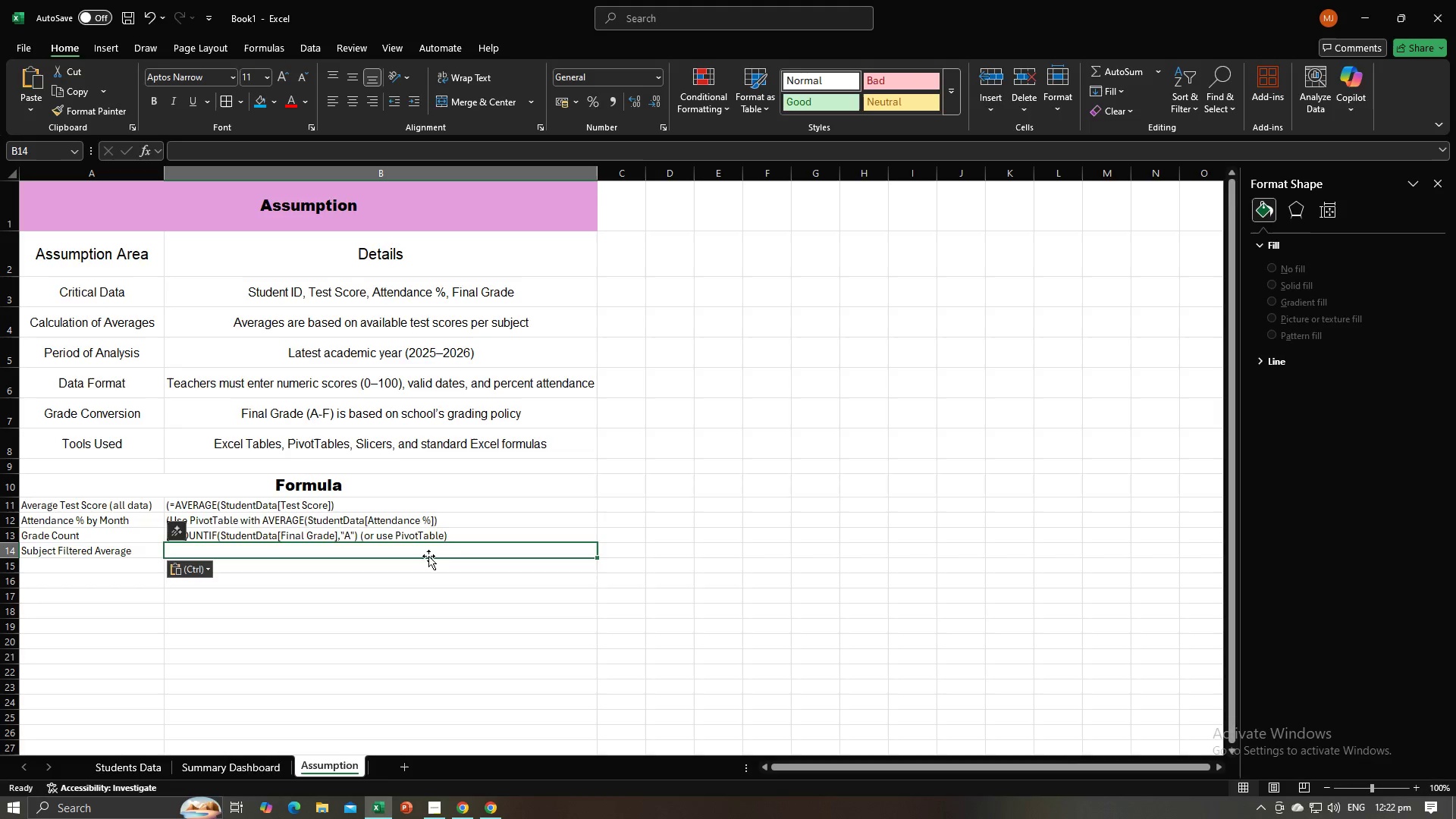 
key(Alt+AltLeft)
 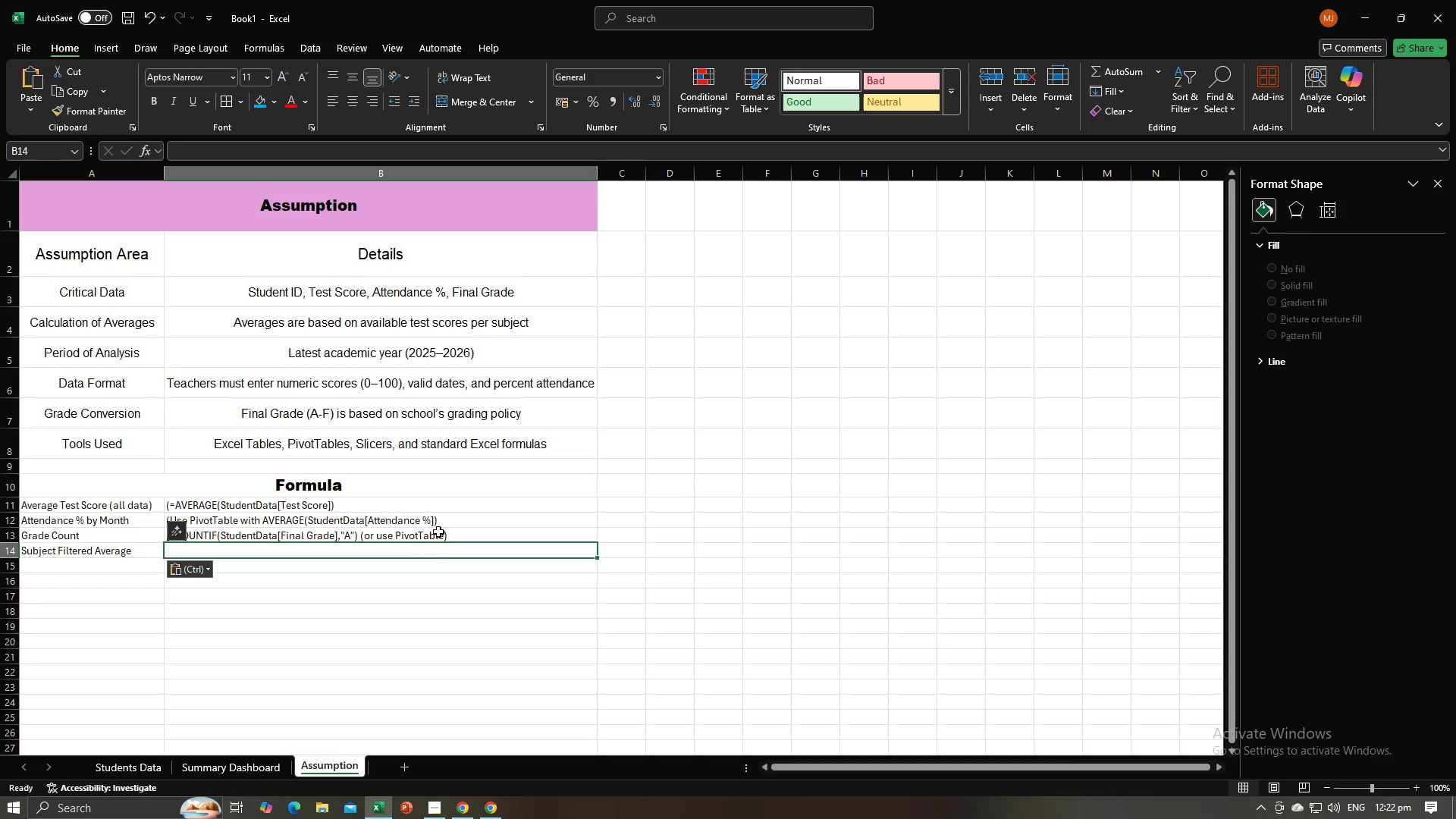 
key(Alt+Tab)
 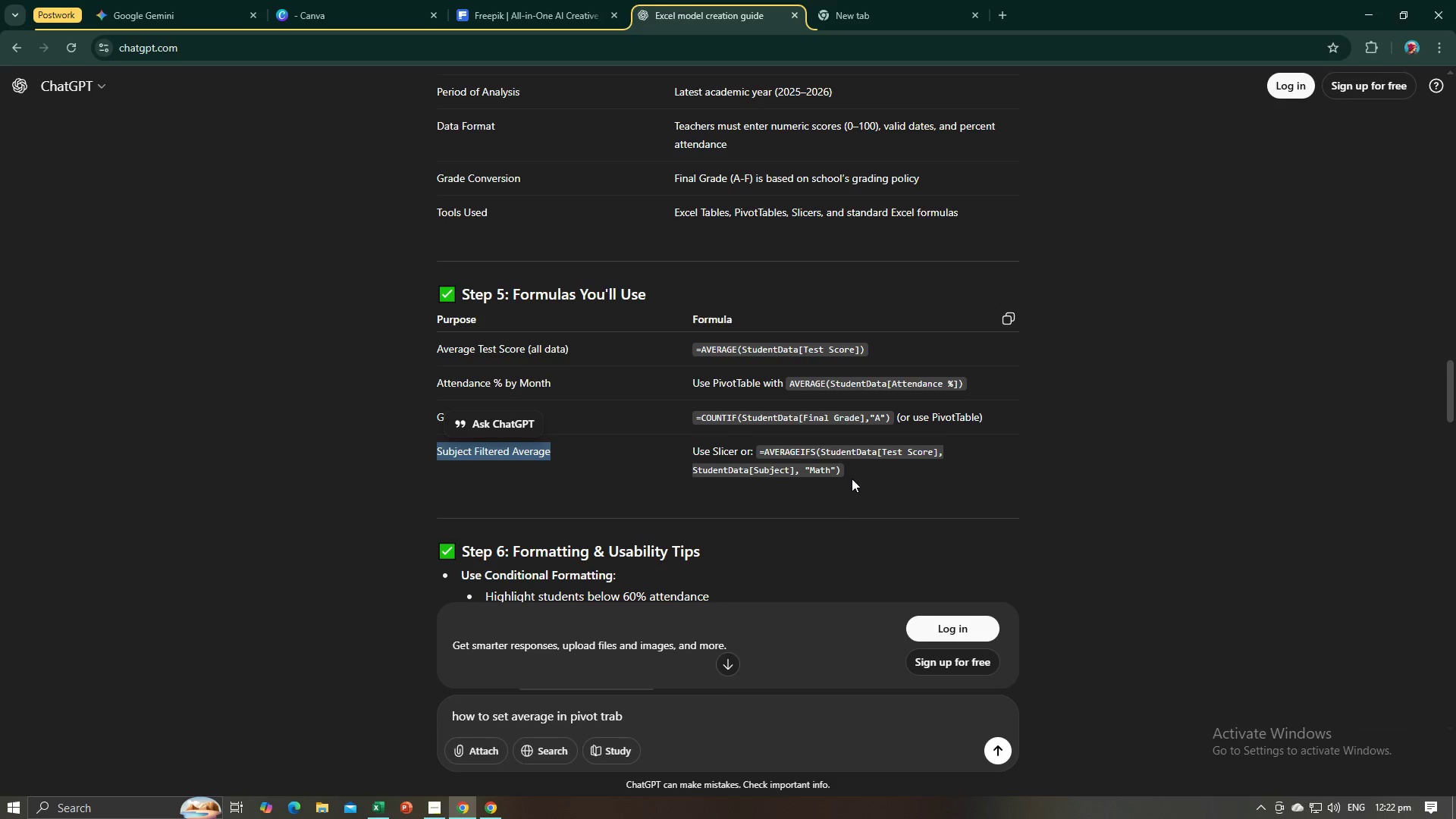 
left_click_drag(start_coordinate=[852, 477], to_coordinate=[689, 456])
 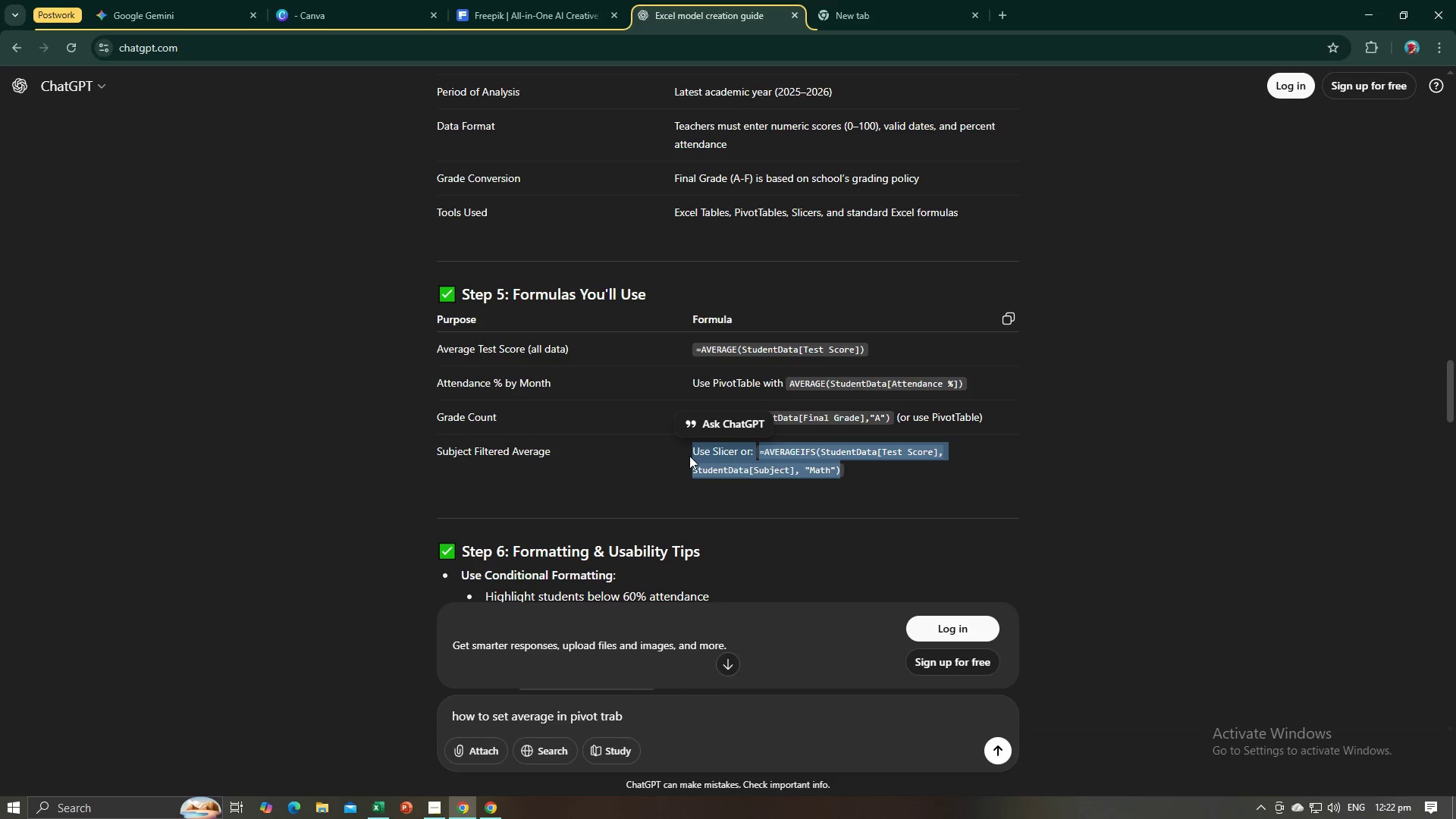 
key(Control+C)
 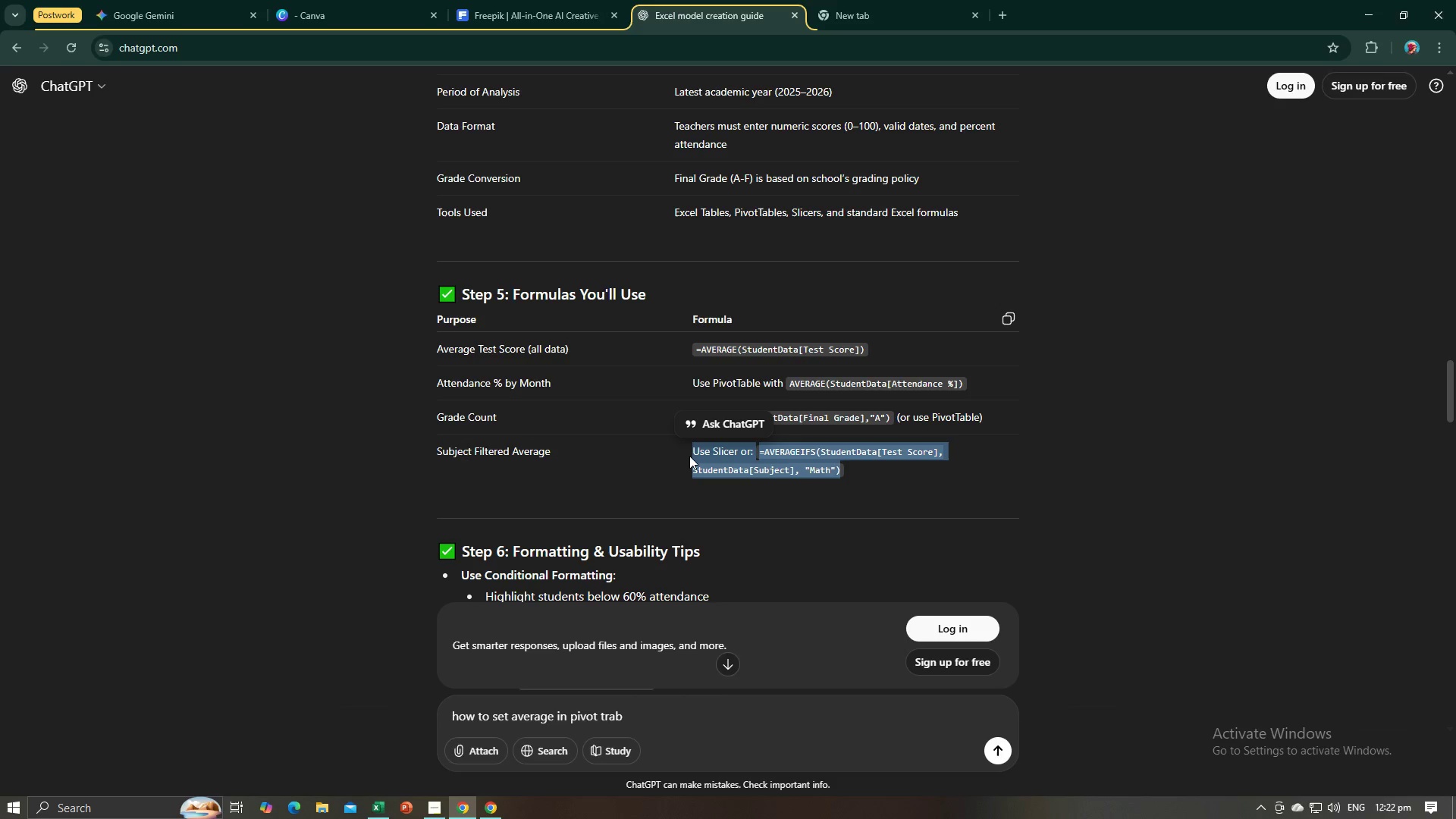 
key(Control+C)
 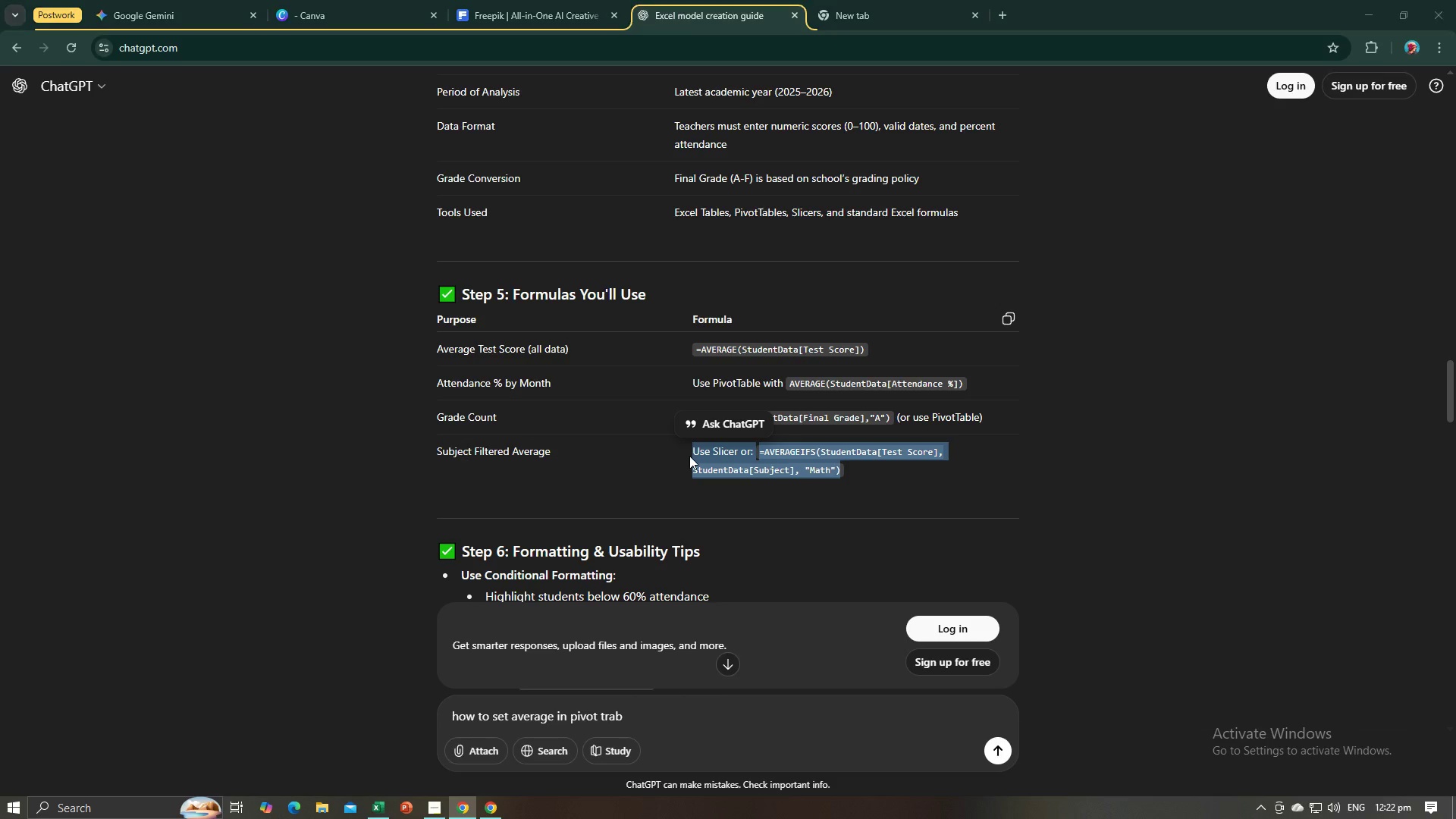 
key(Alt+AltLeft)
 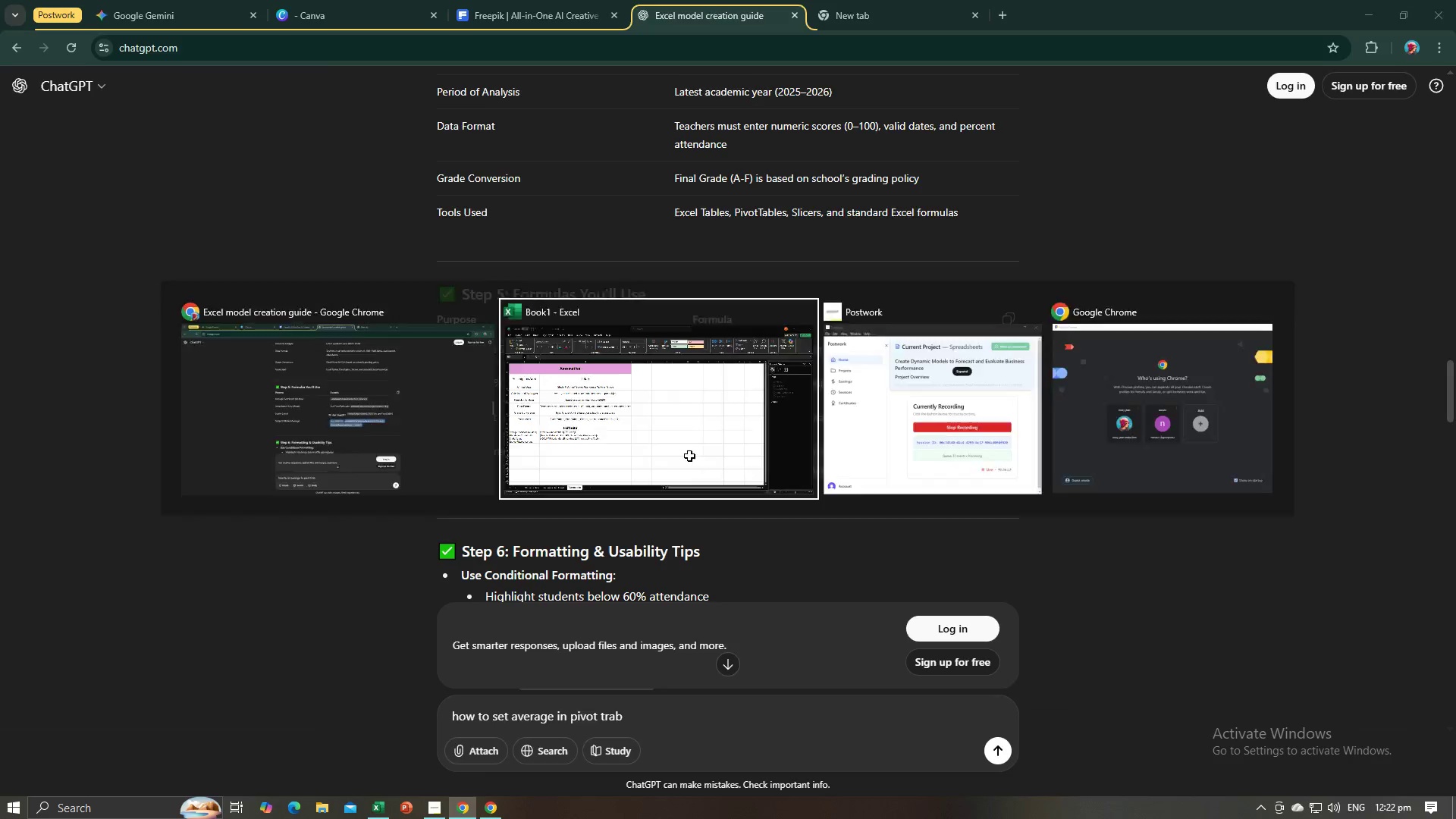 
key(Alt+Tab)
 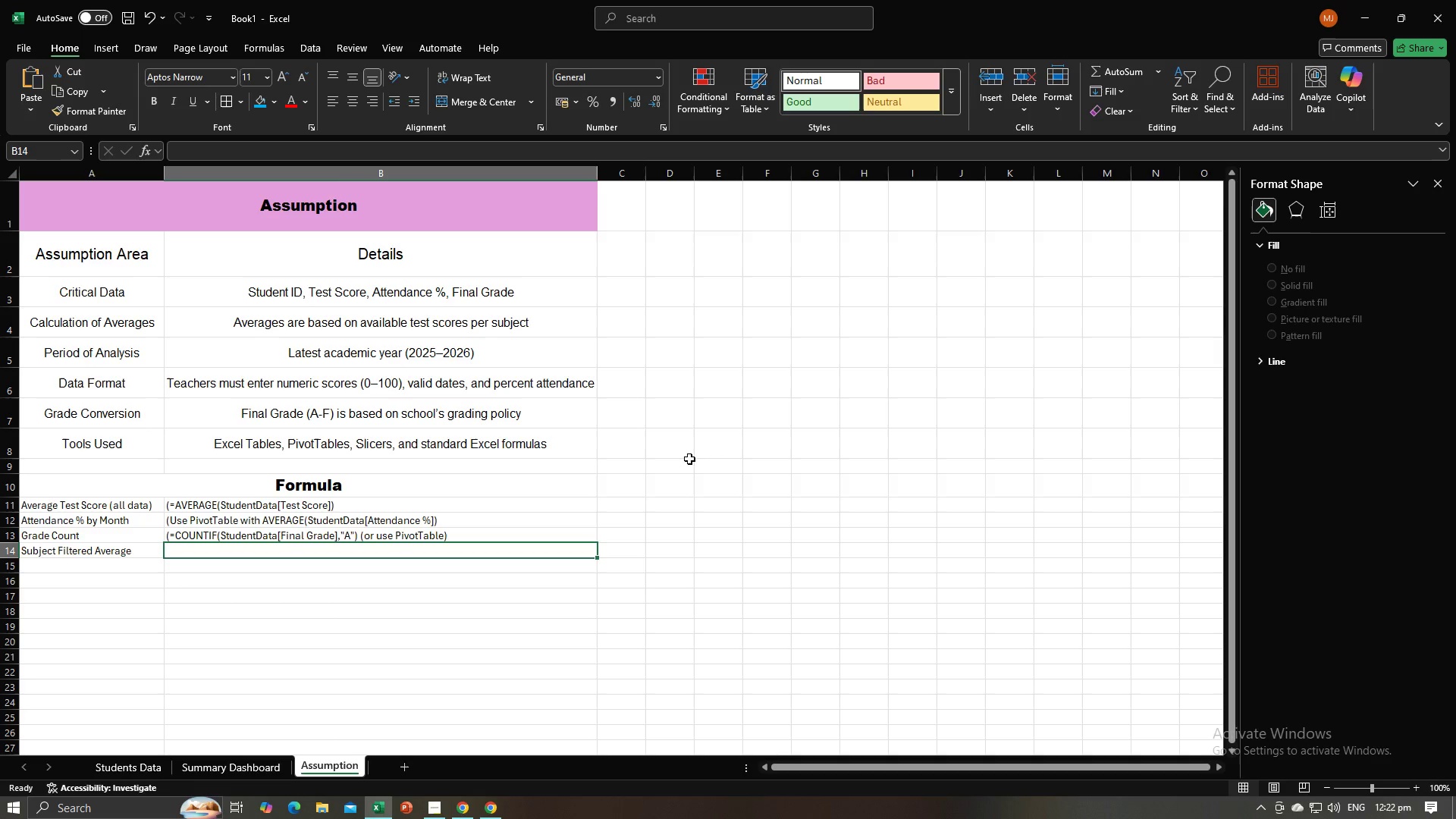 
key(Control+V)
 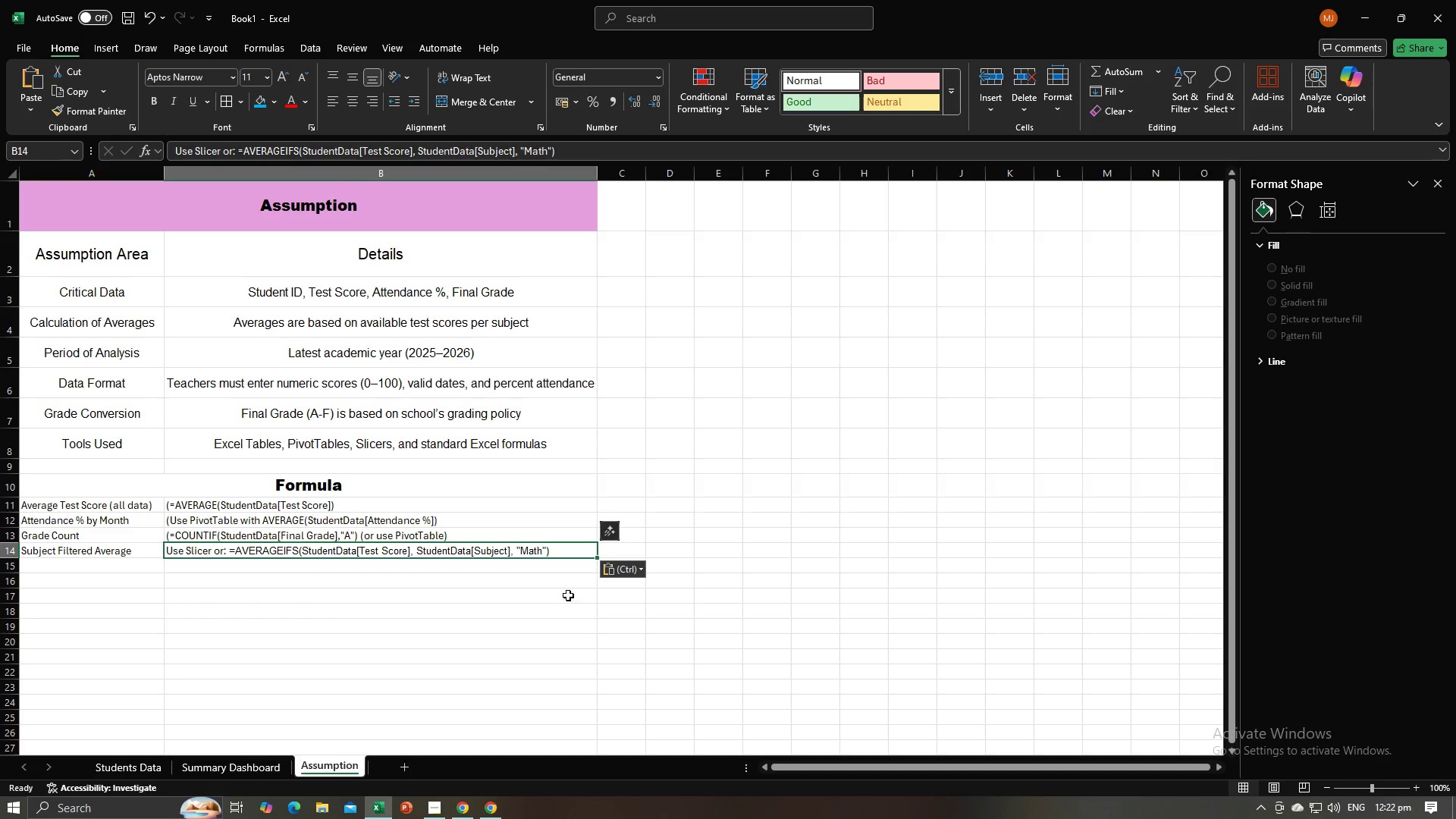 
left_click([560, 607])
 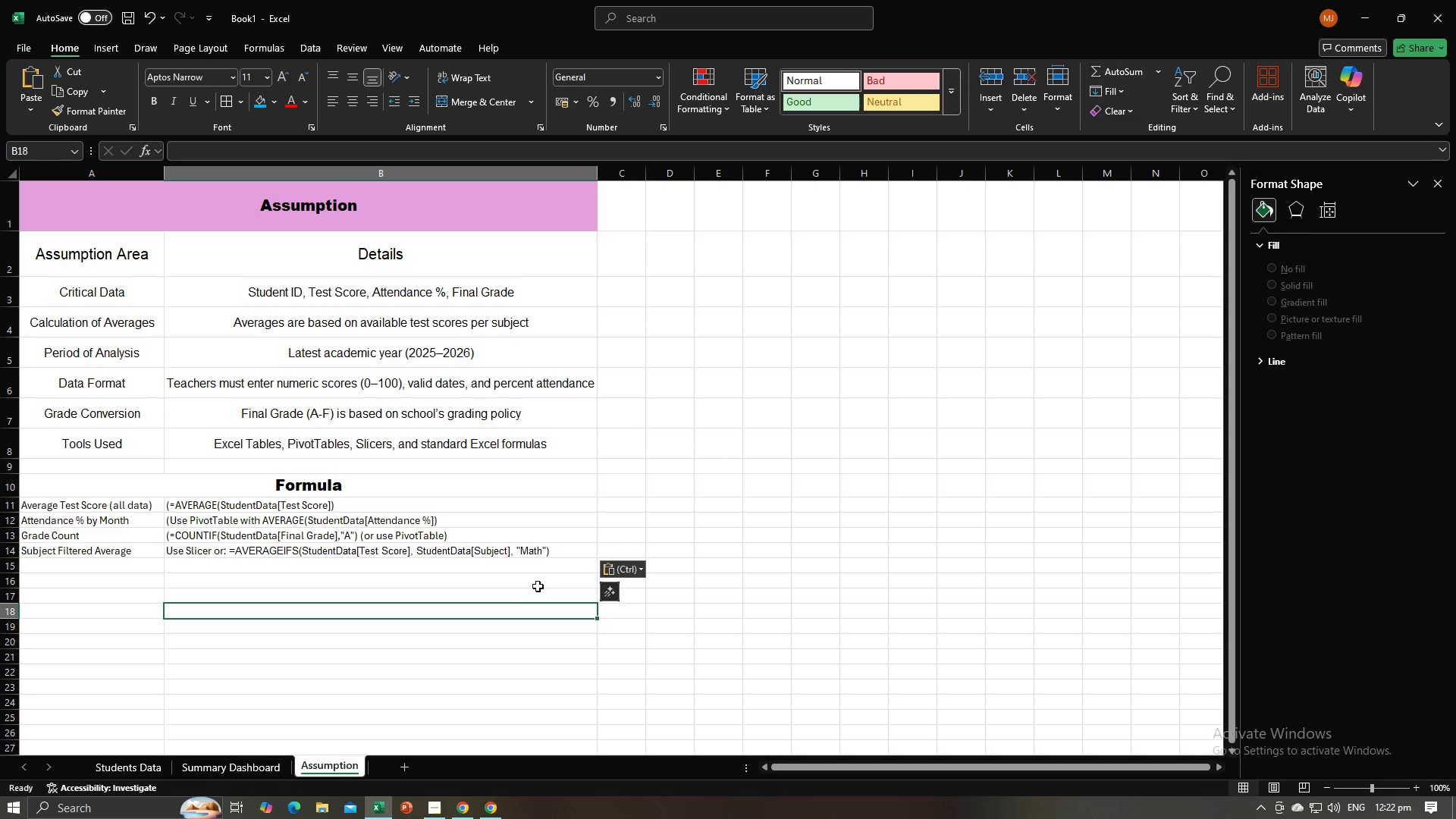 
left_click([538, 586])
 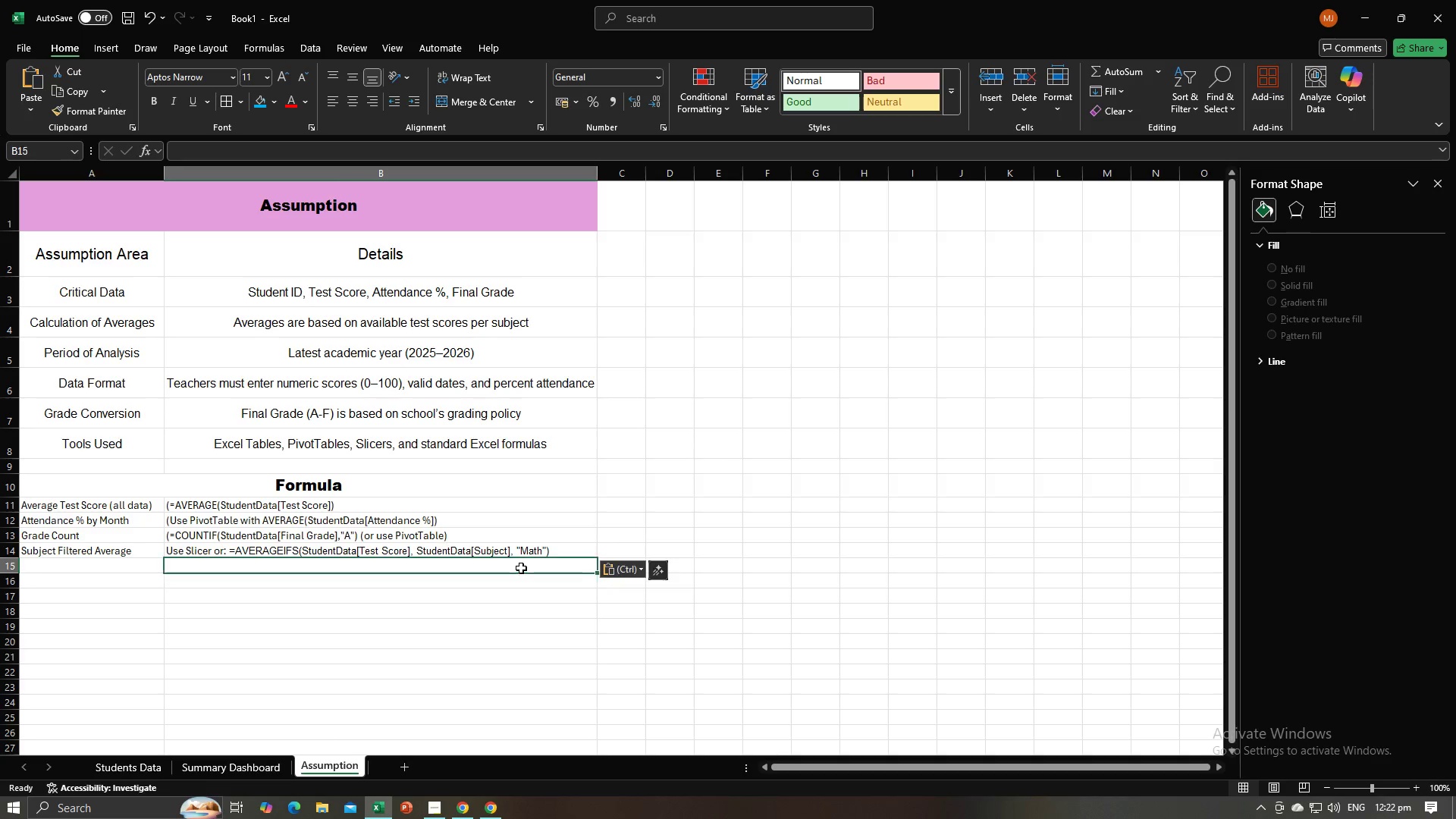 
left_click([521, 568])
 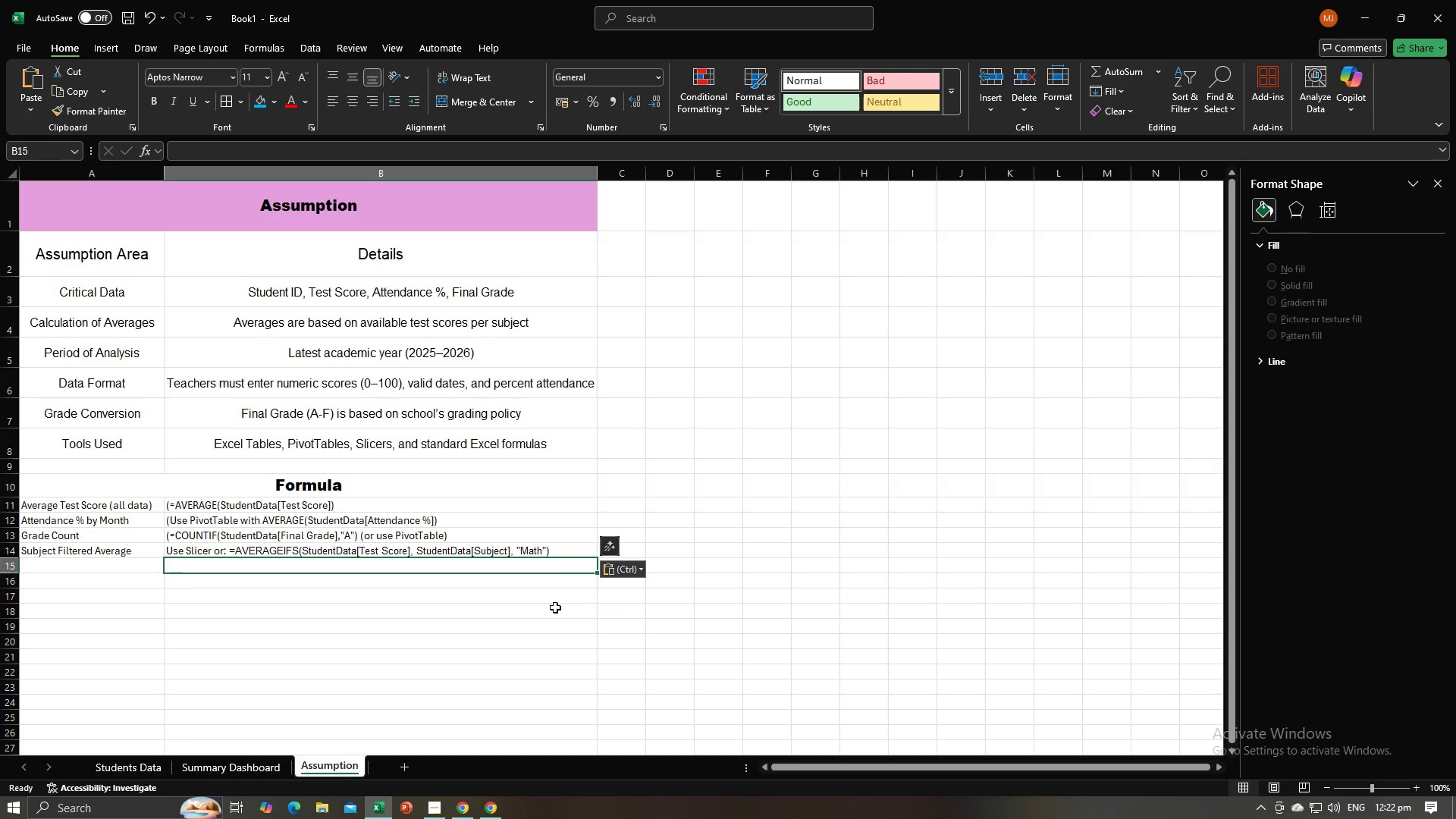 
left_click([555, 607])
 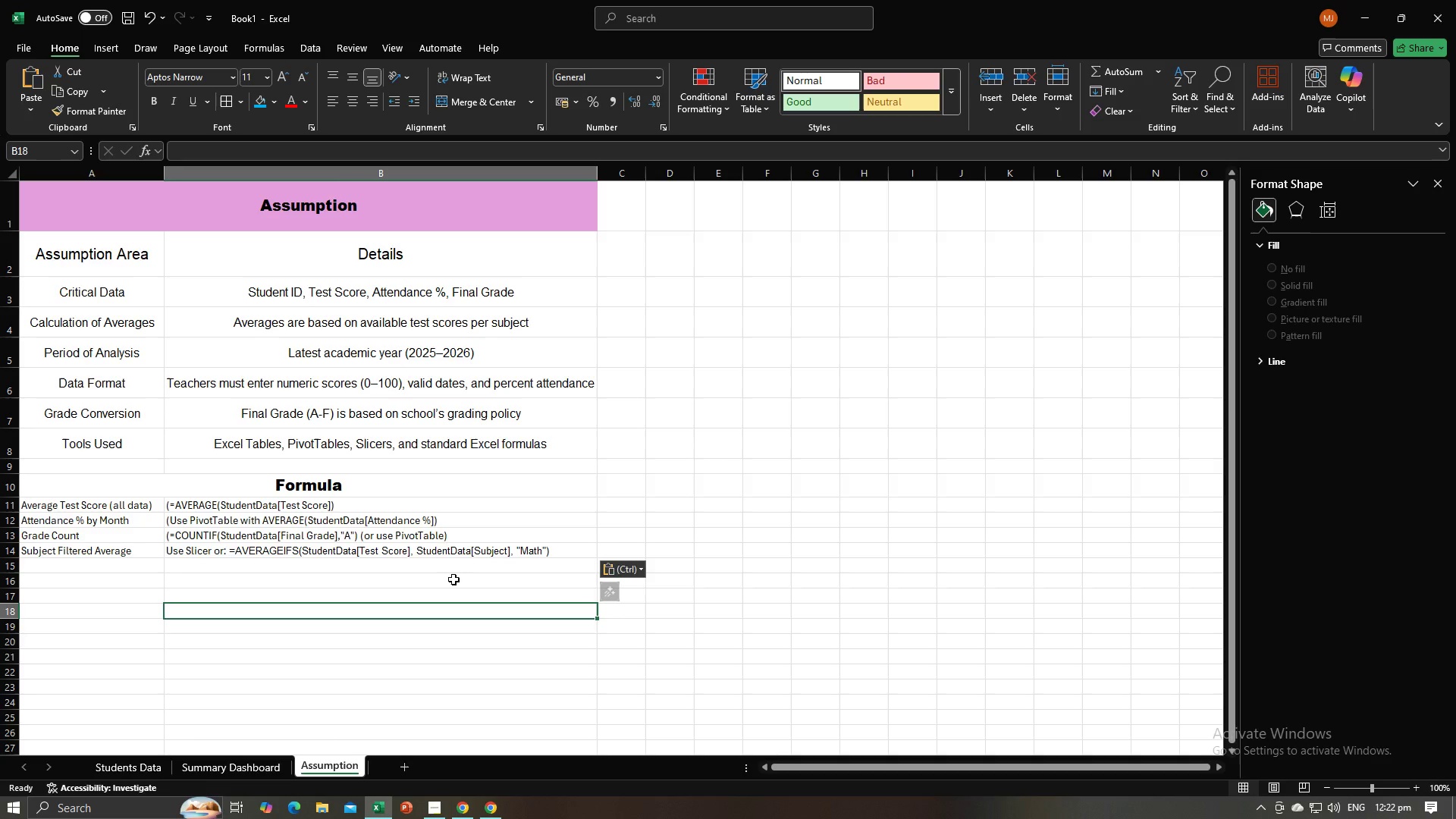 
wait(6.49)
 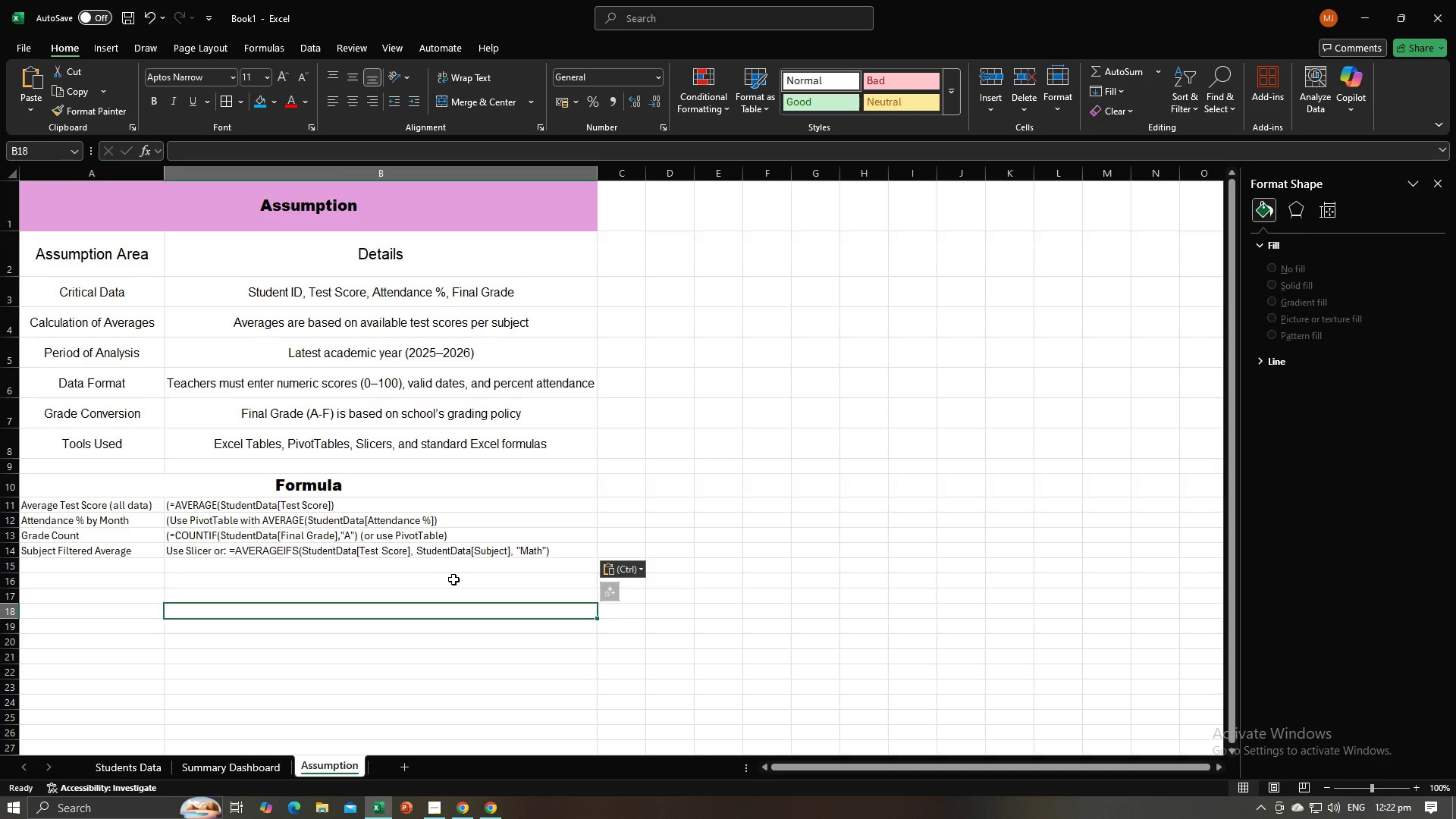 
left_click([479, 485])
 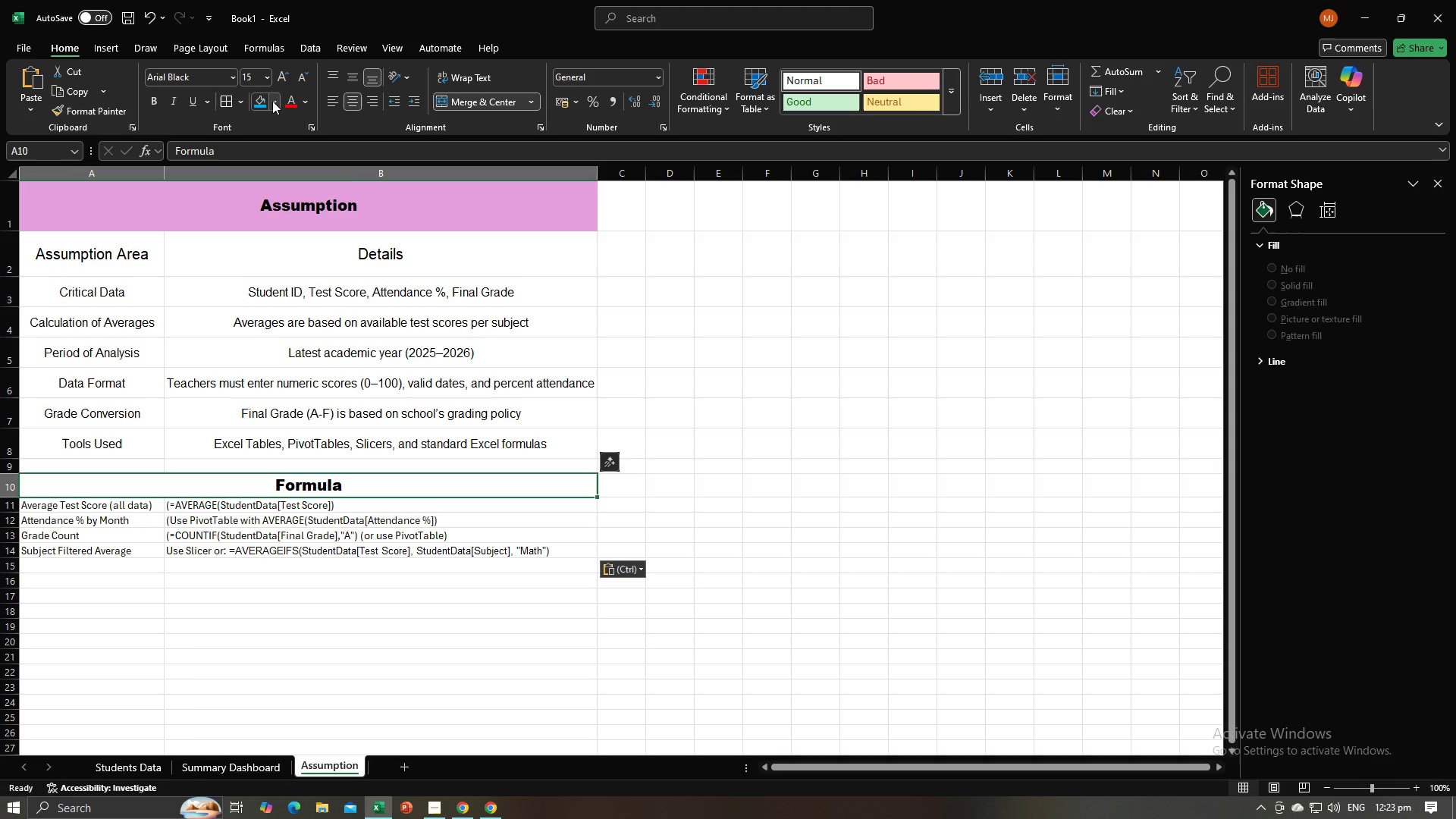 
left_click([271, 101])
 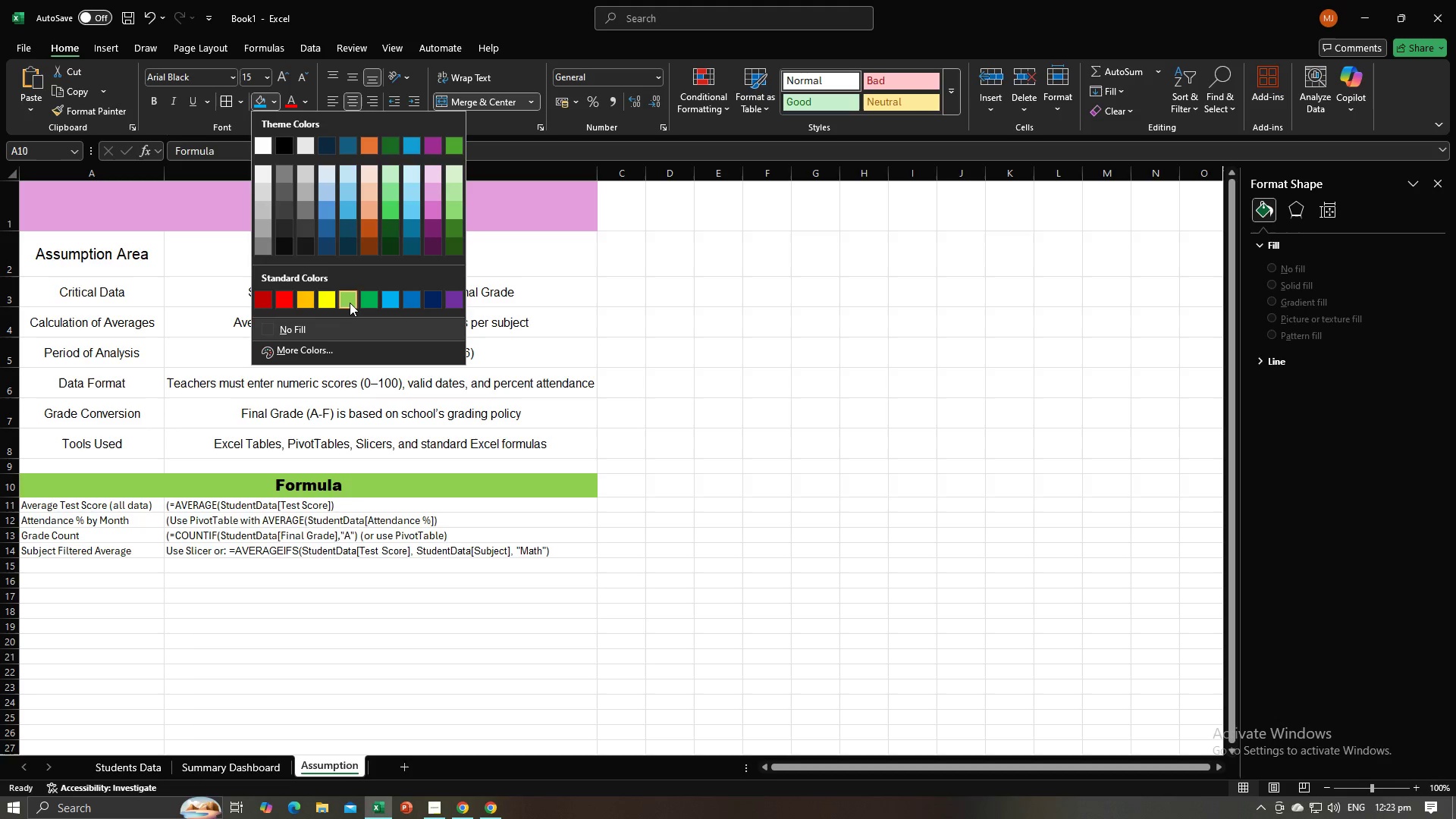 
left_click([350, 303])
 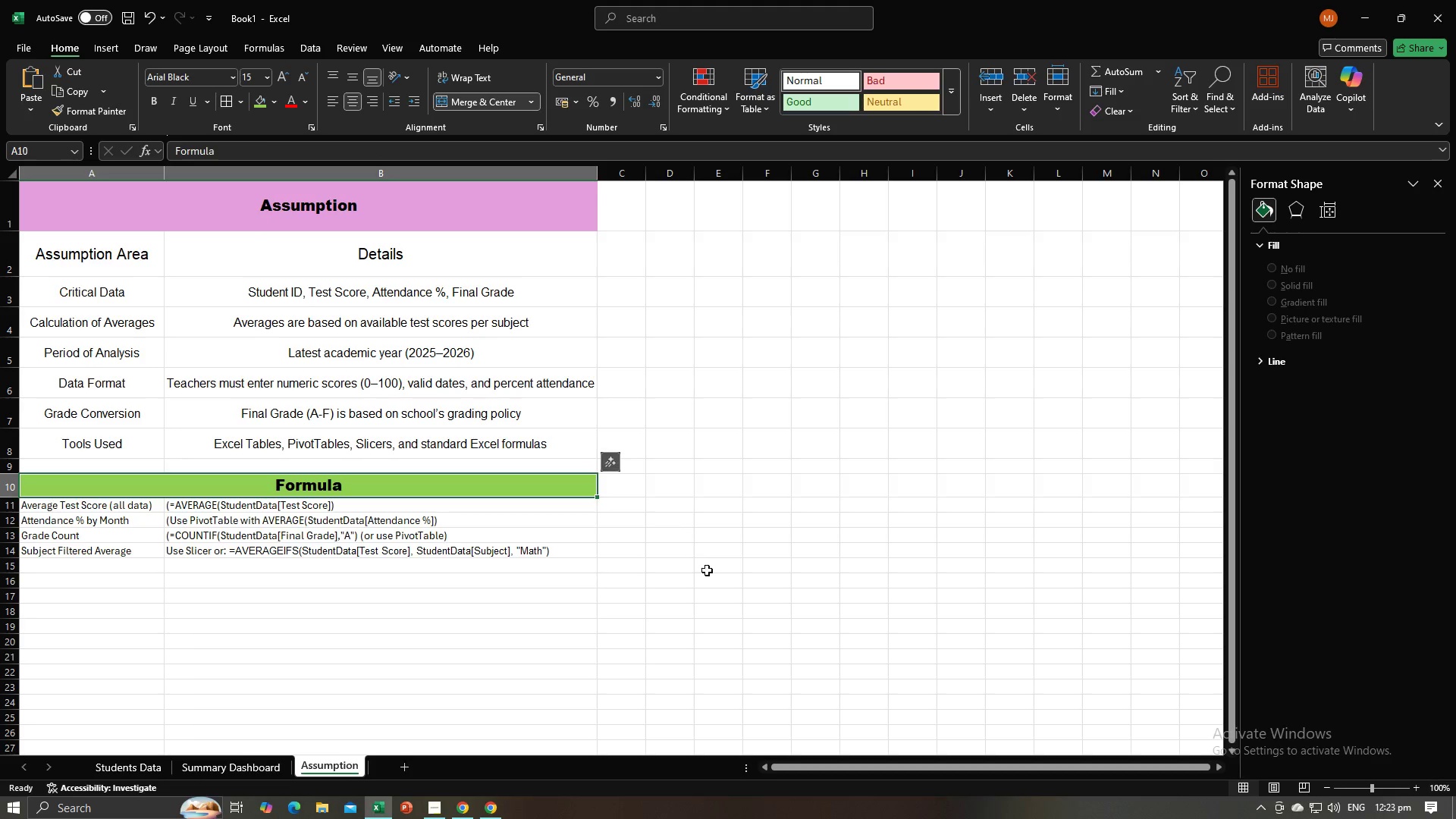 
left_click([707, 570])
 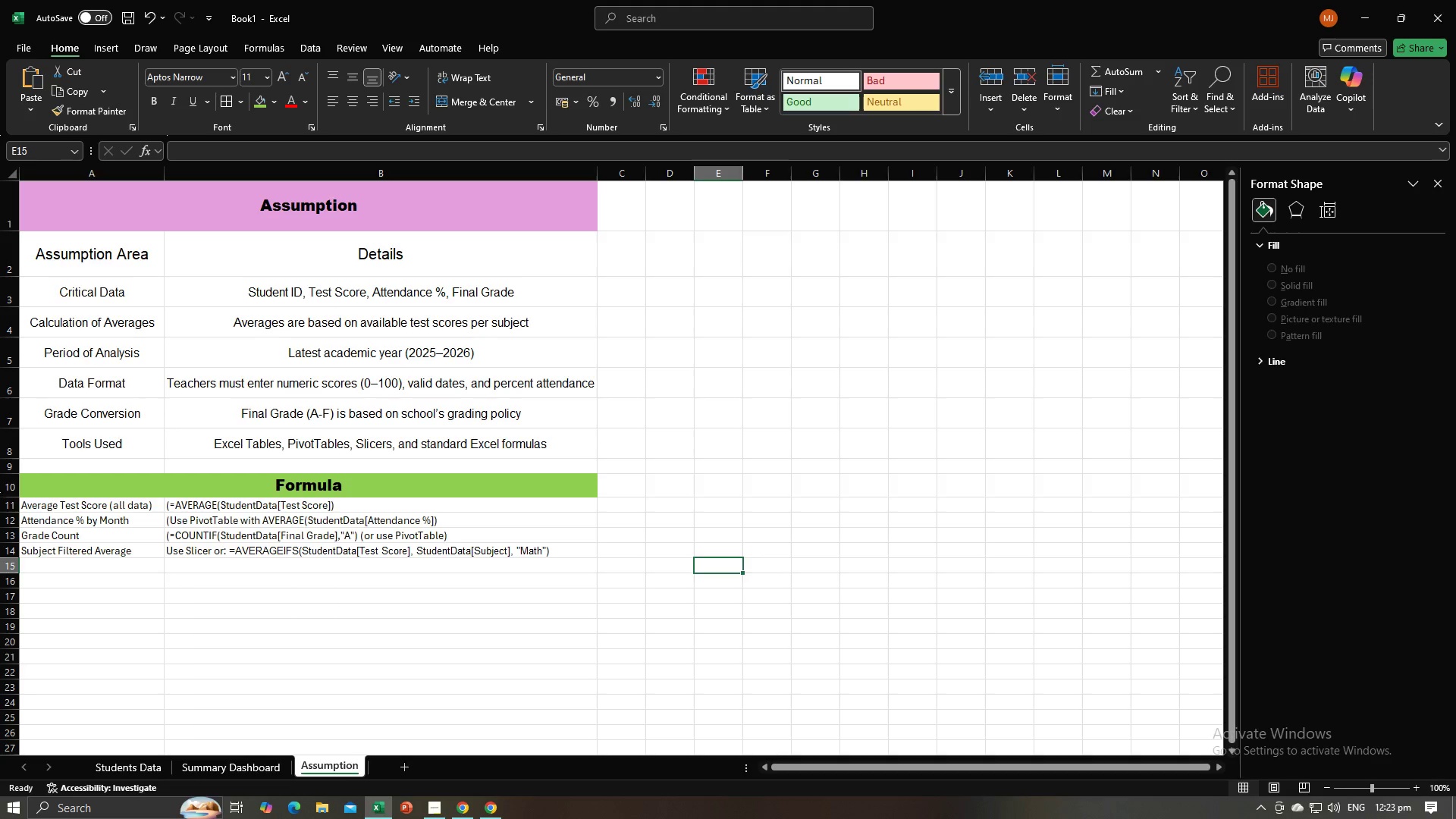 
left_click([5, 491])
 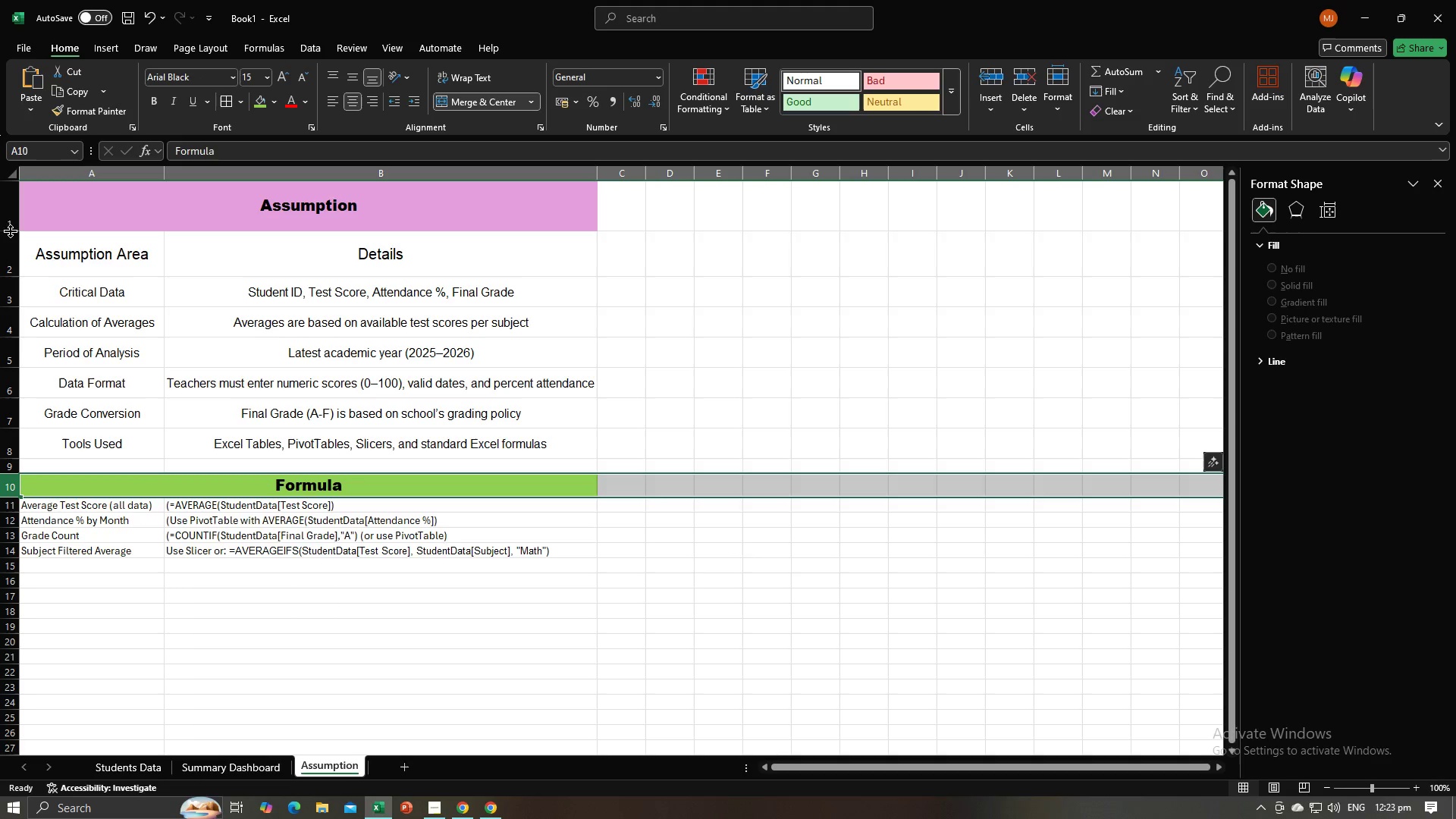 
left_click([10, 223])
 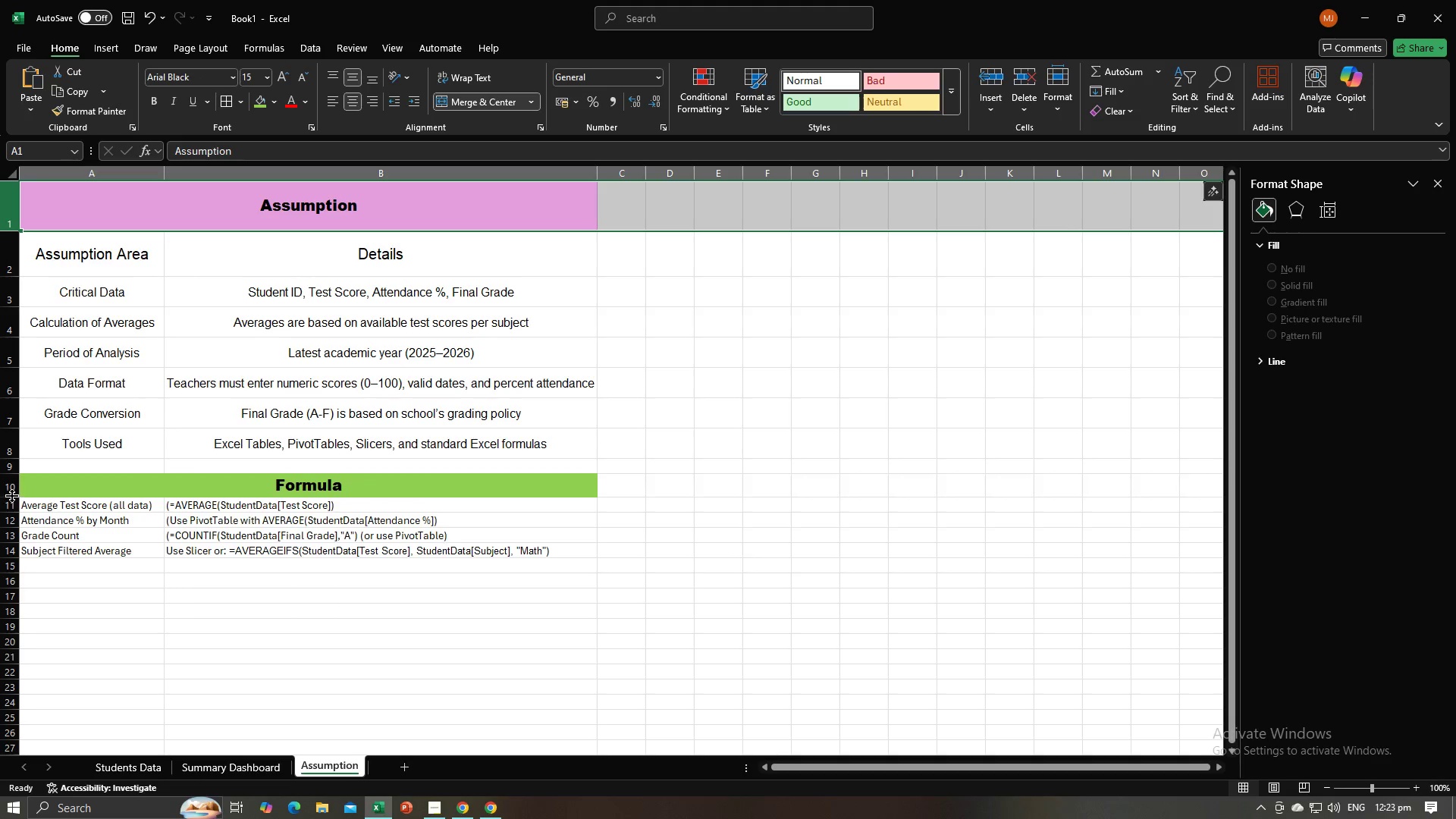 
left_click([13, 491])
 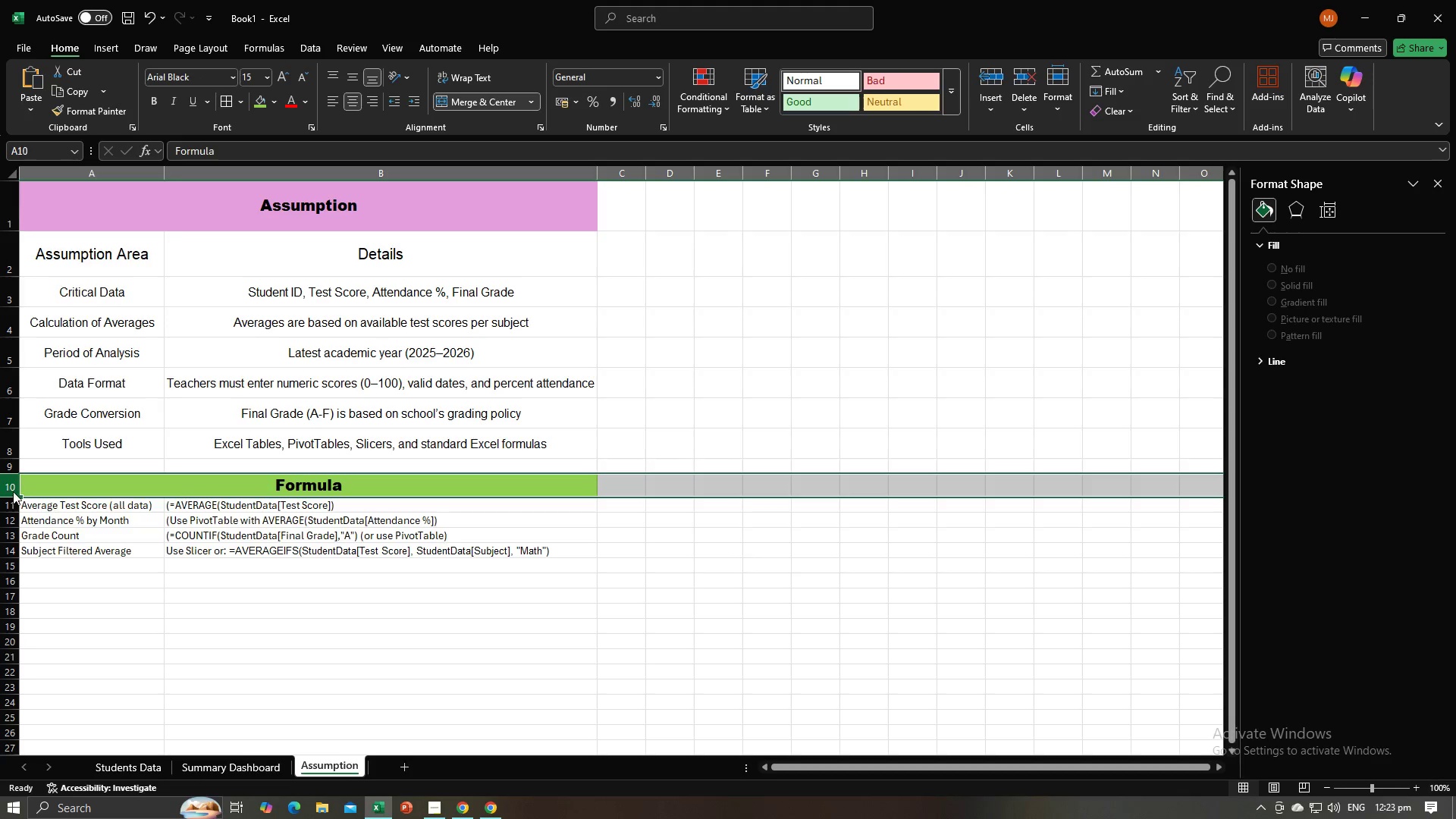 
right_click([13, 491])
 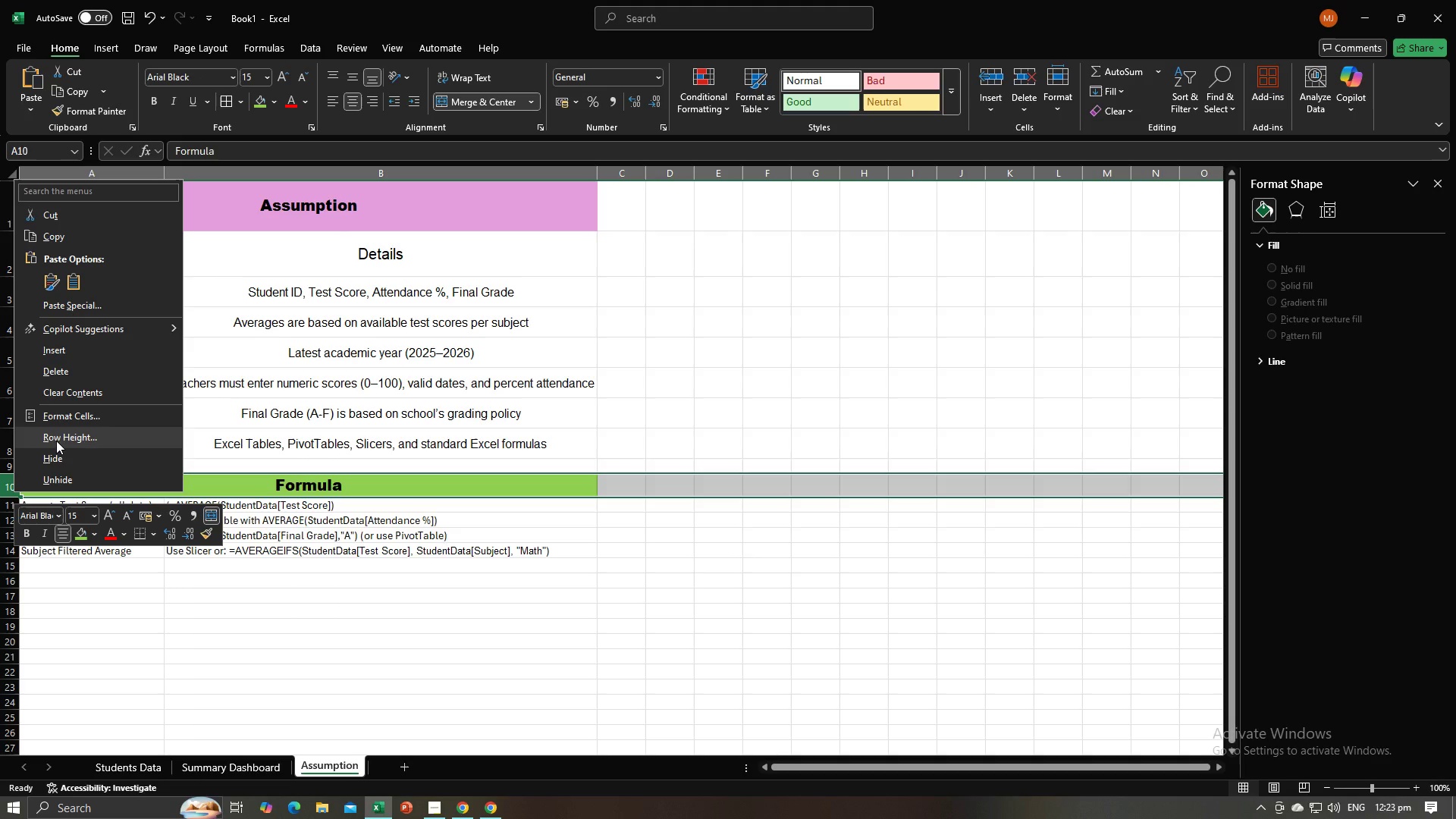 
left_click([56, 441])
 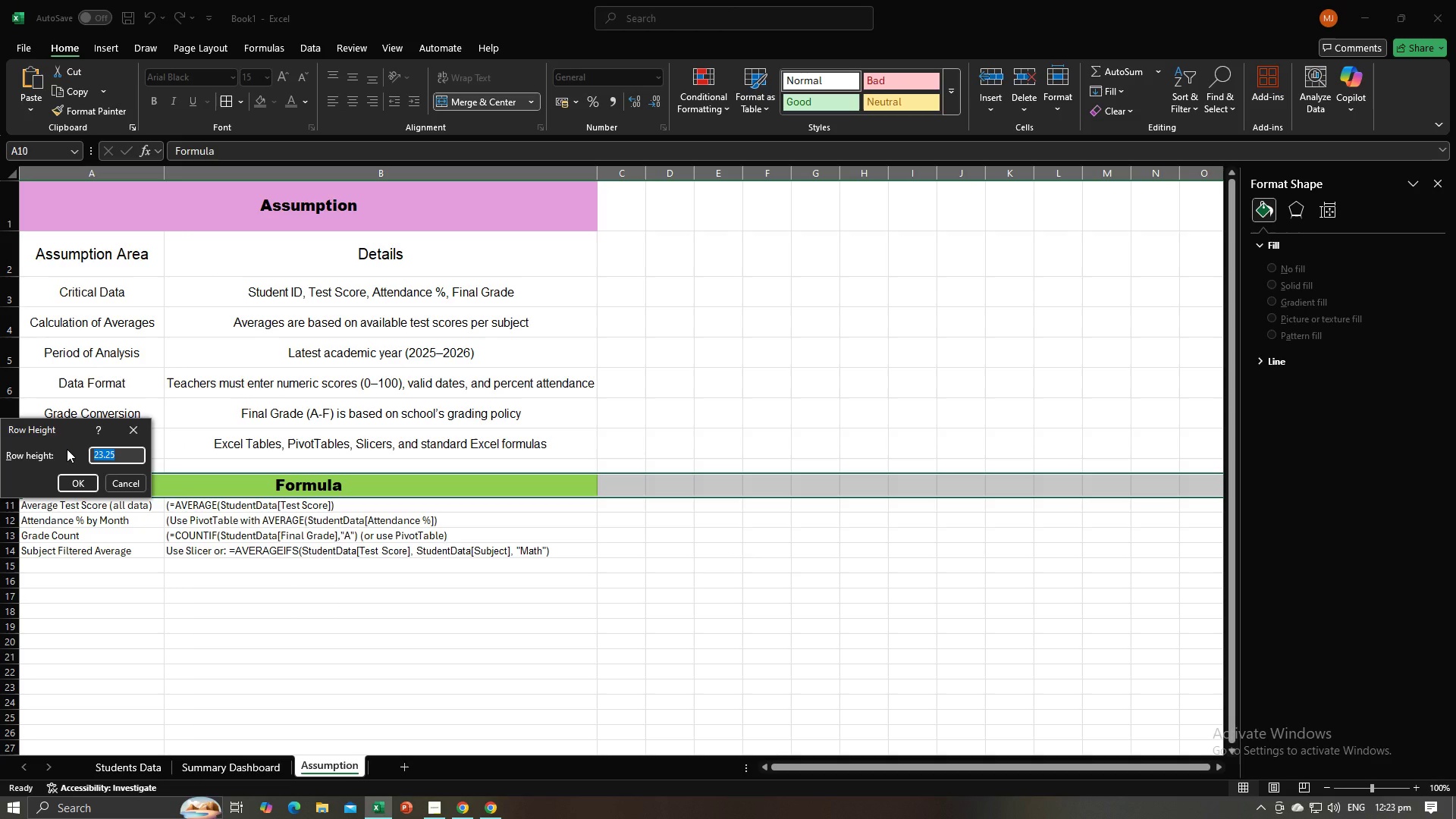 
type(50)
 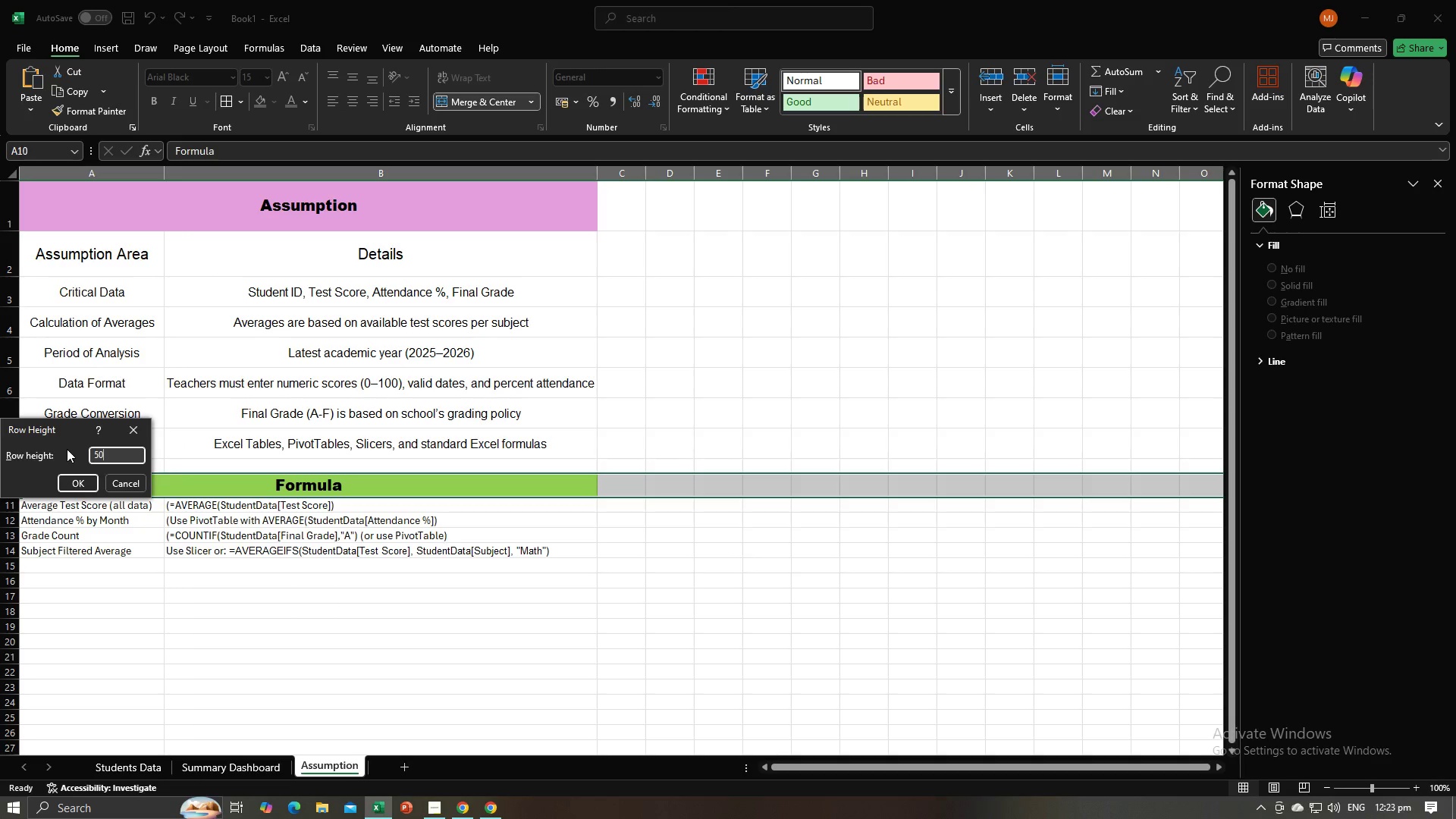 
key(Enter)
 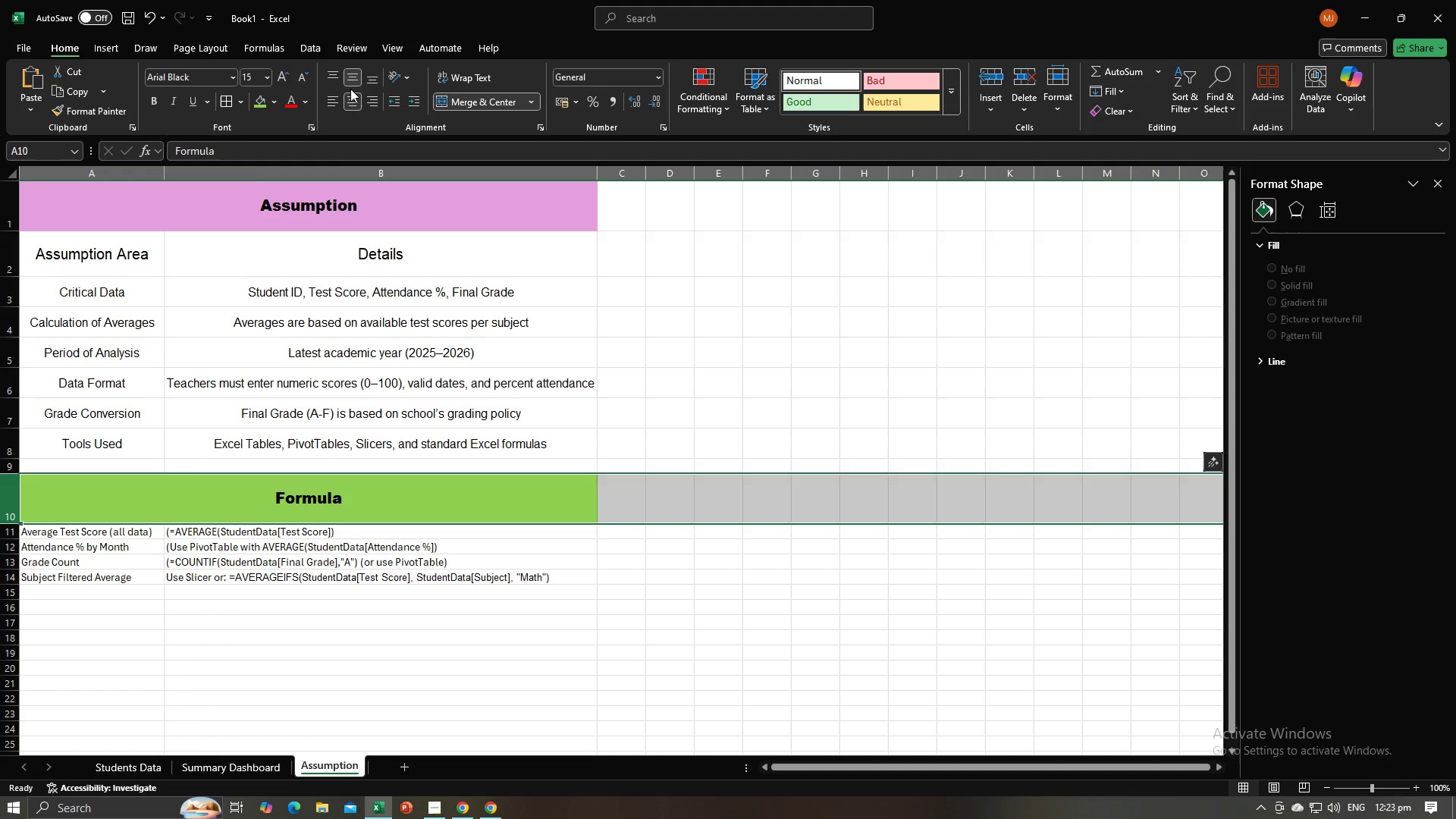 
left_click([233, 548])
 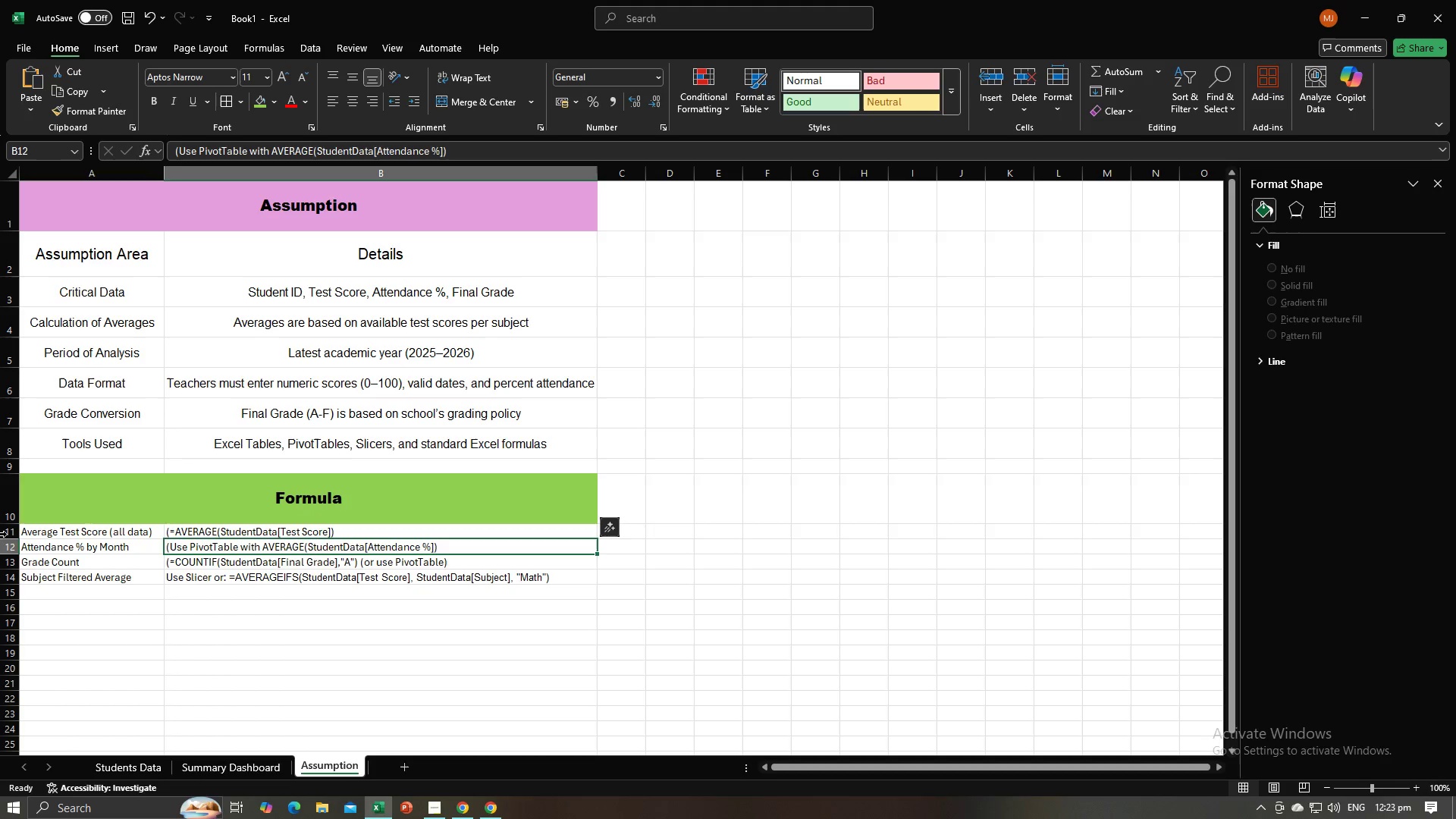 
left_click_drag(start_coordinate=[7, 533], to_coordinate=[7, 581])
 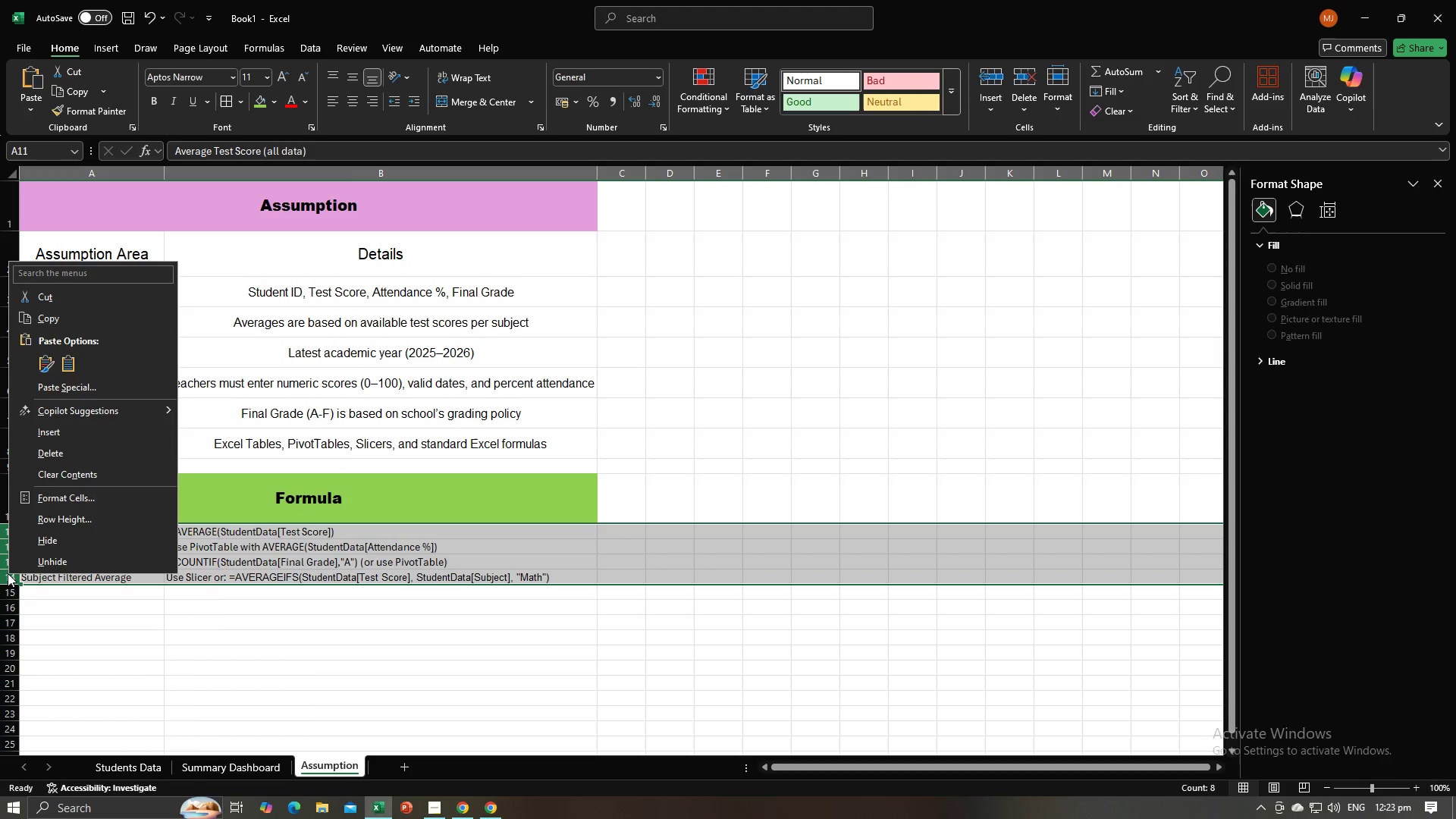 
right_click([8, 573])
 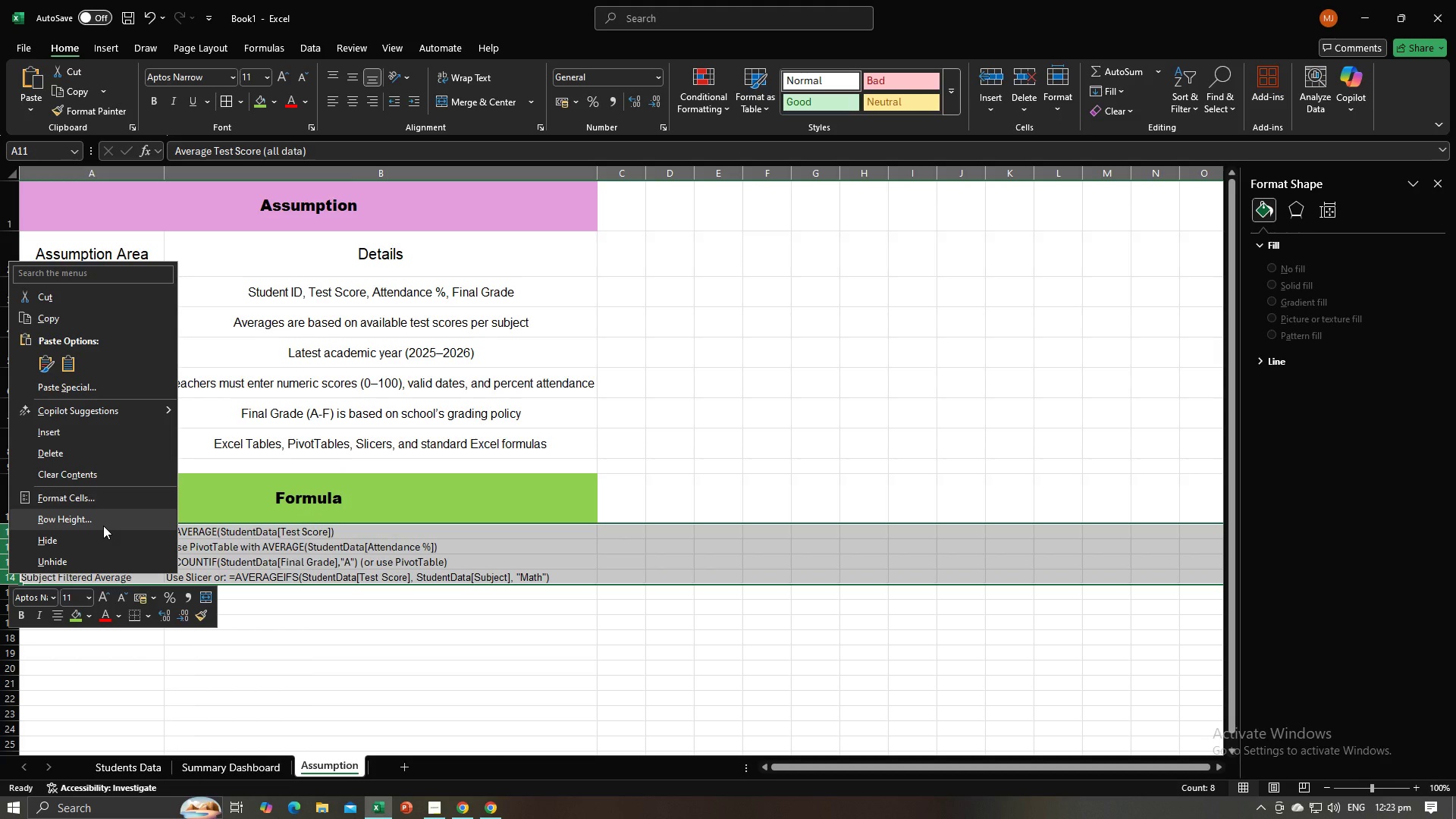 
left_click([103, 526])
 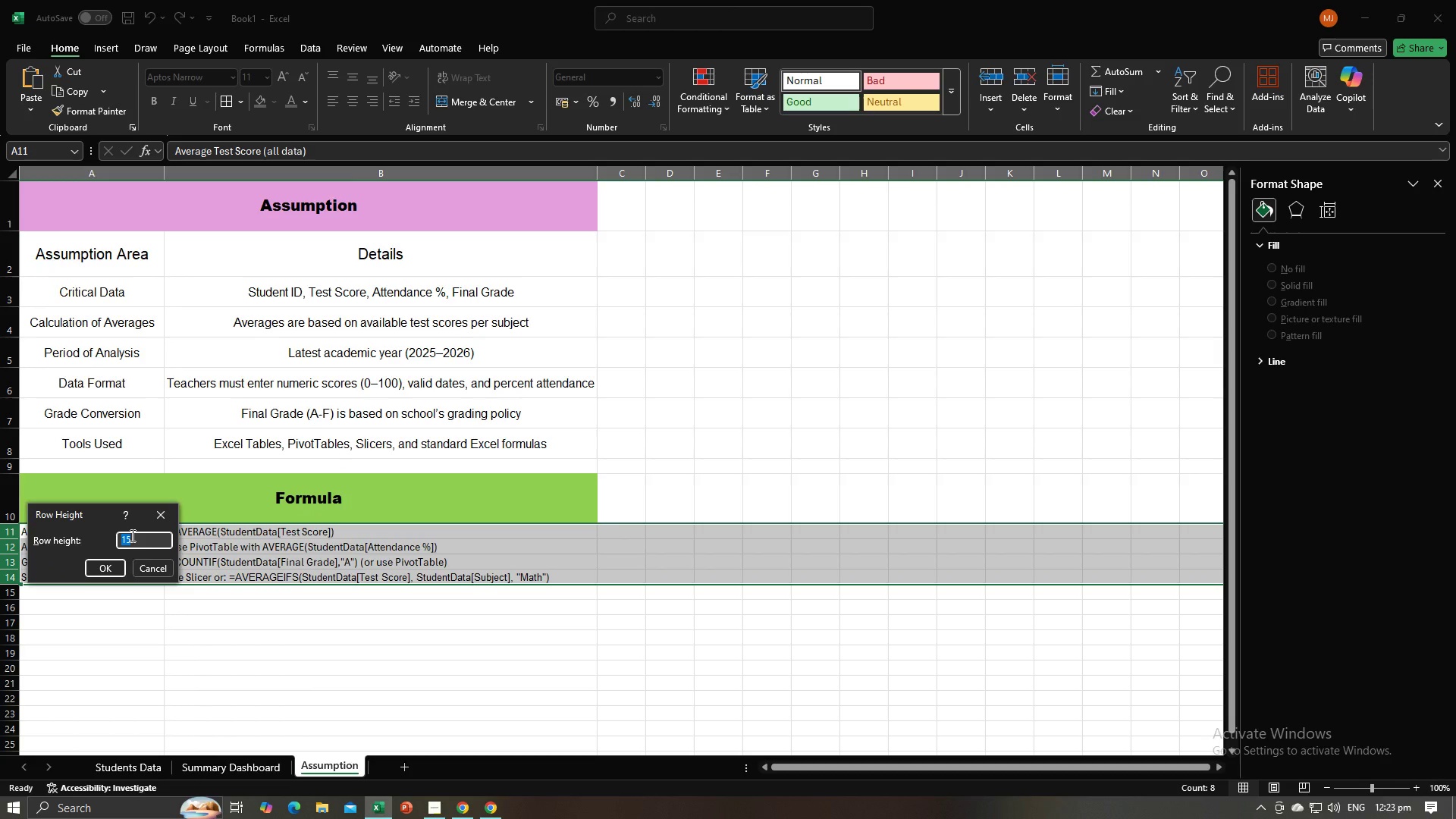 
type(30)
 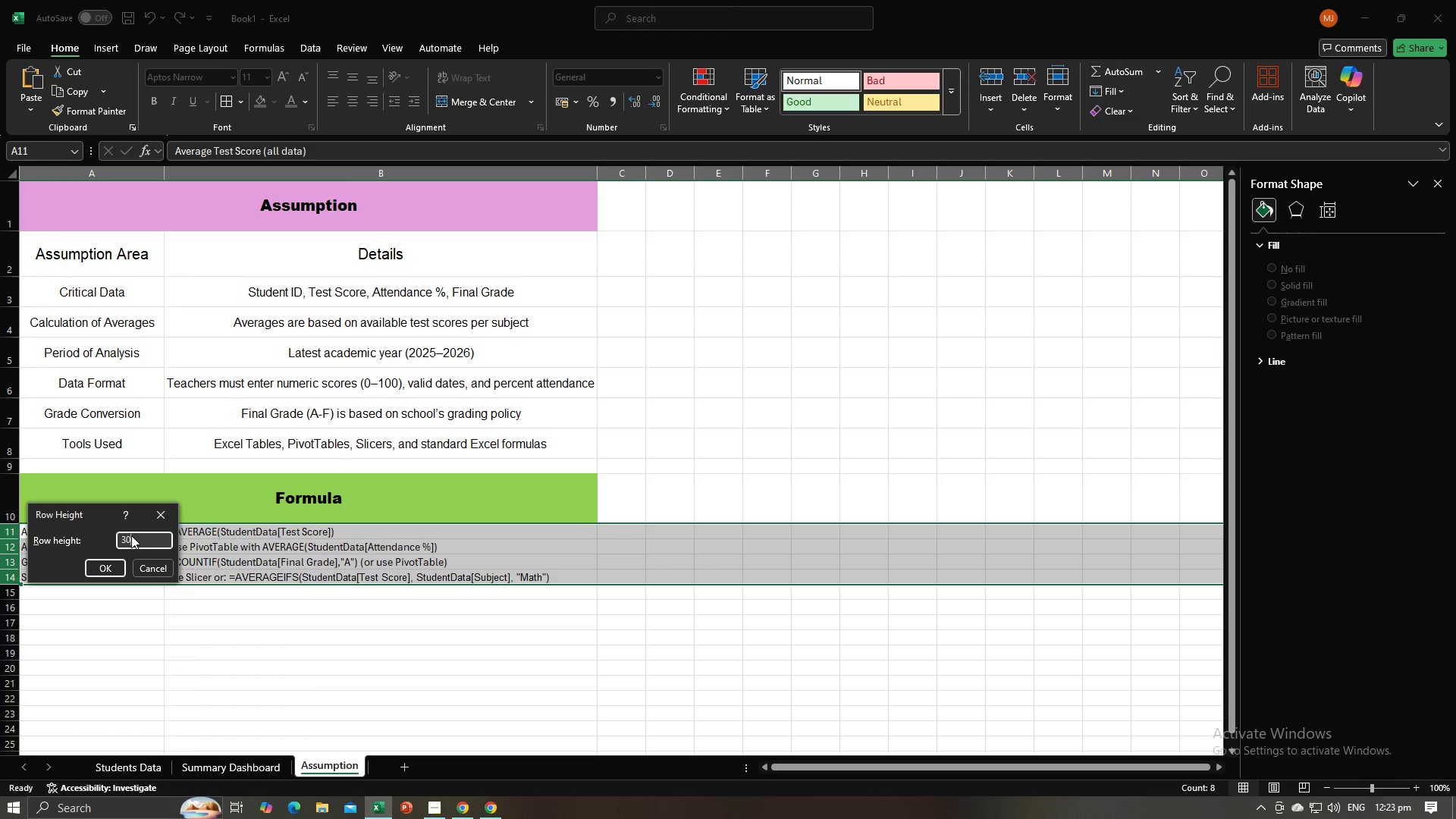 
key(Enter)
 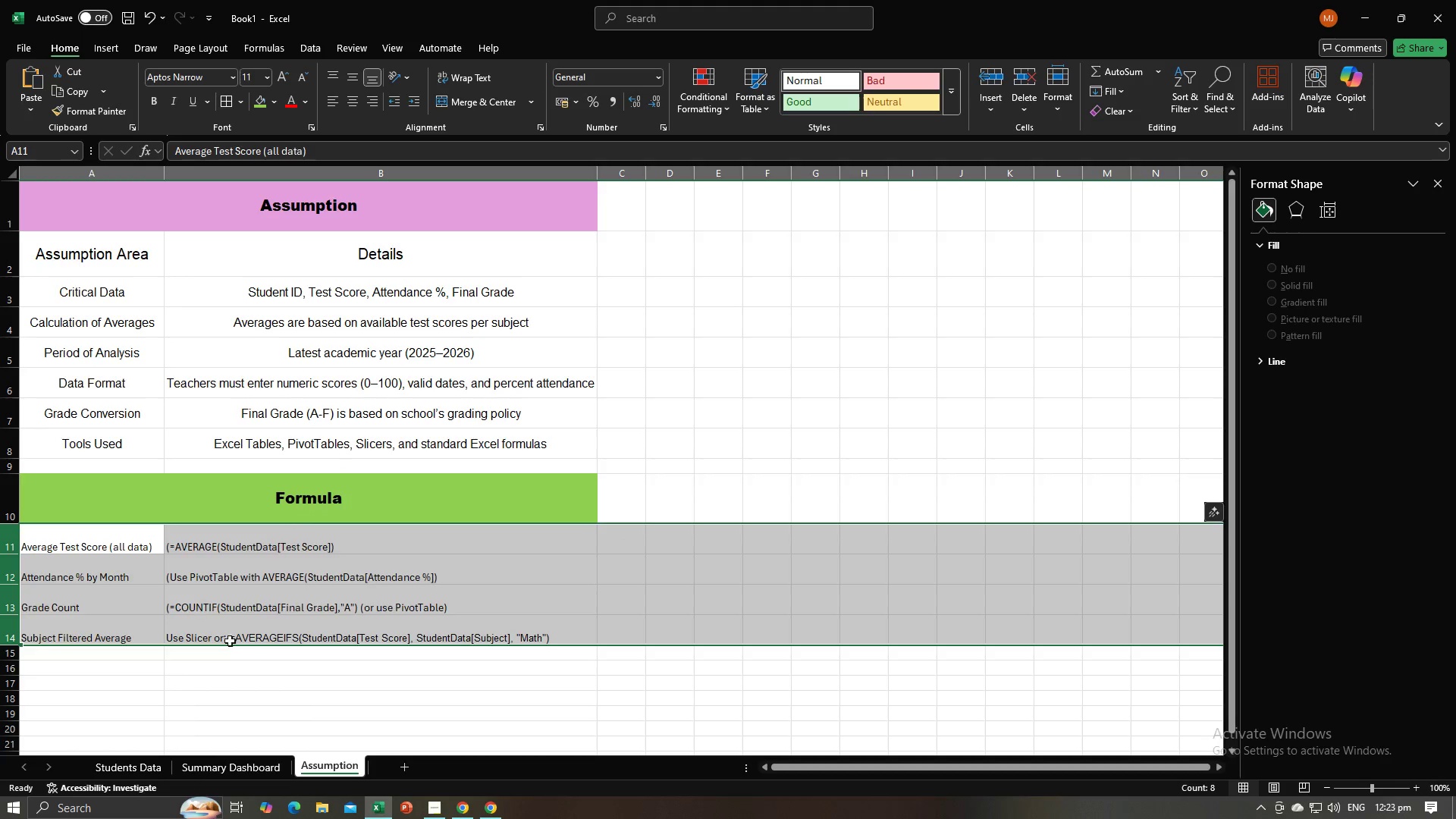 
left_click([249, 656])
 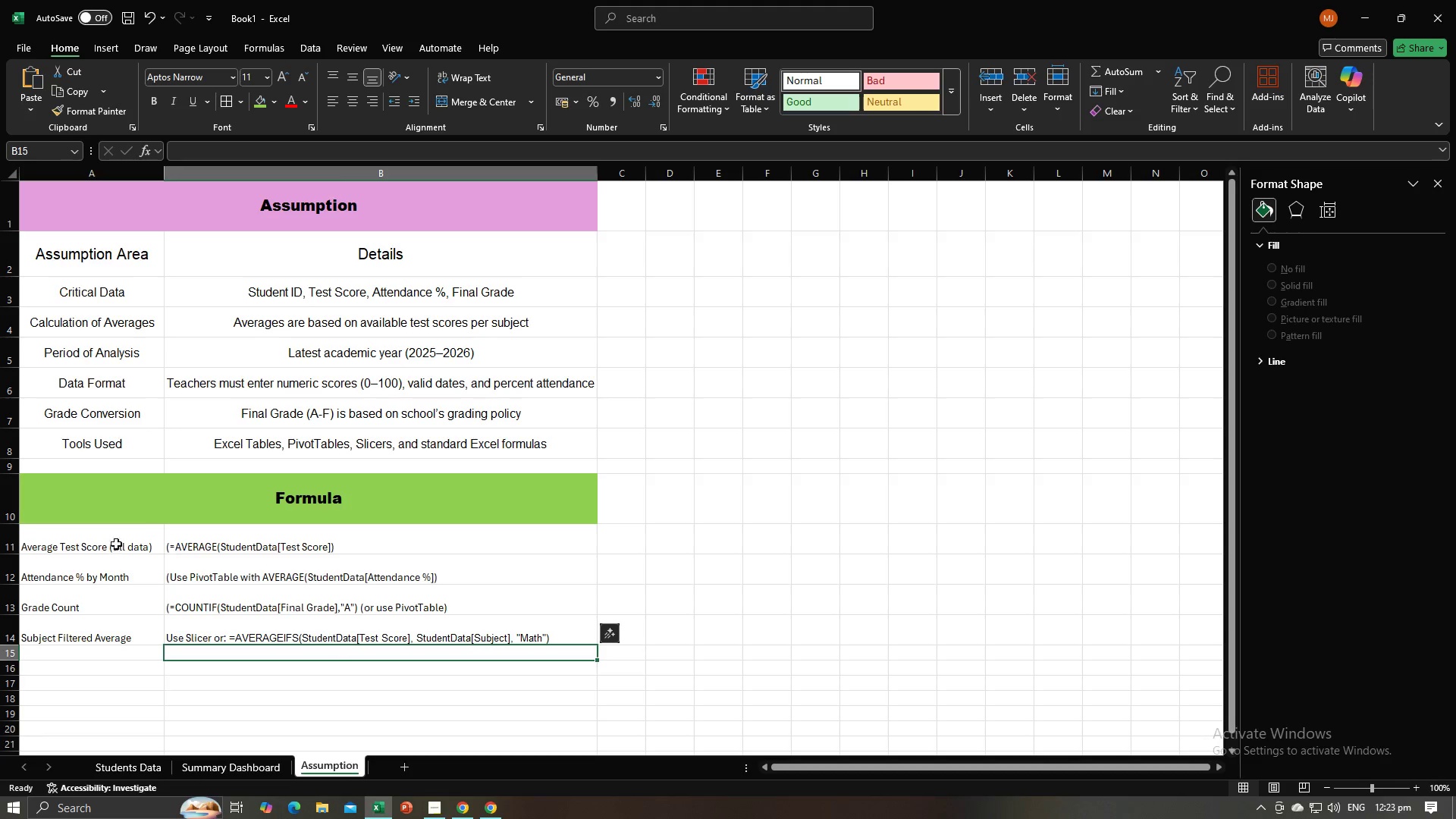 
left_click_drag(start_coordinate=[98, 543], to_coordinate=[331, 626])
 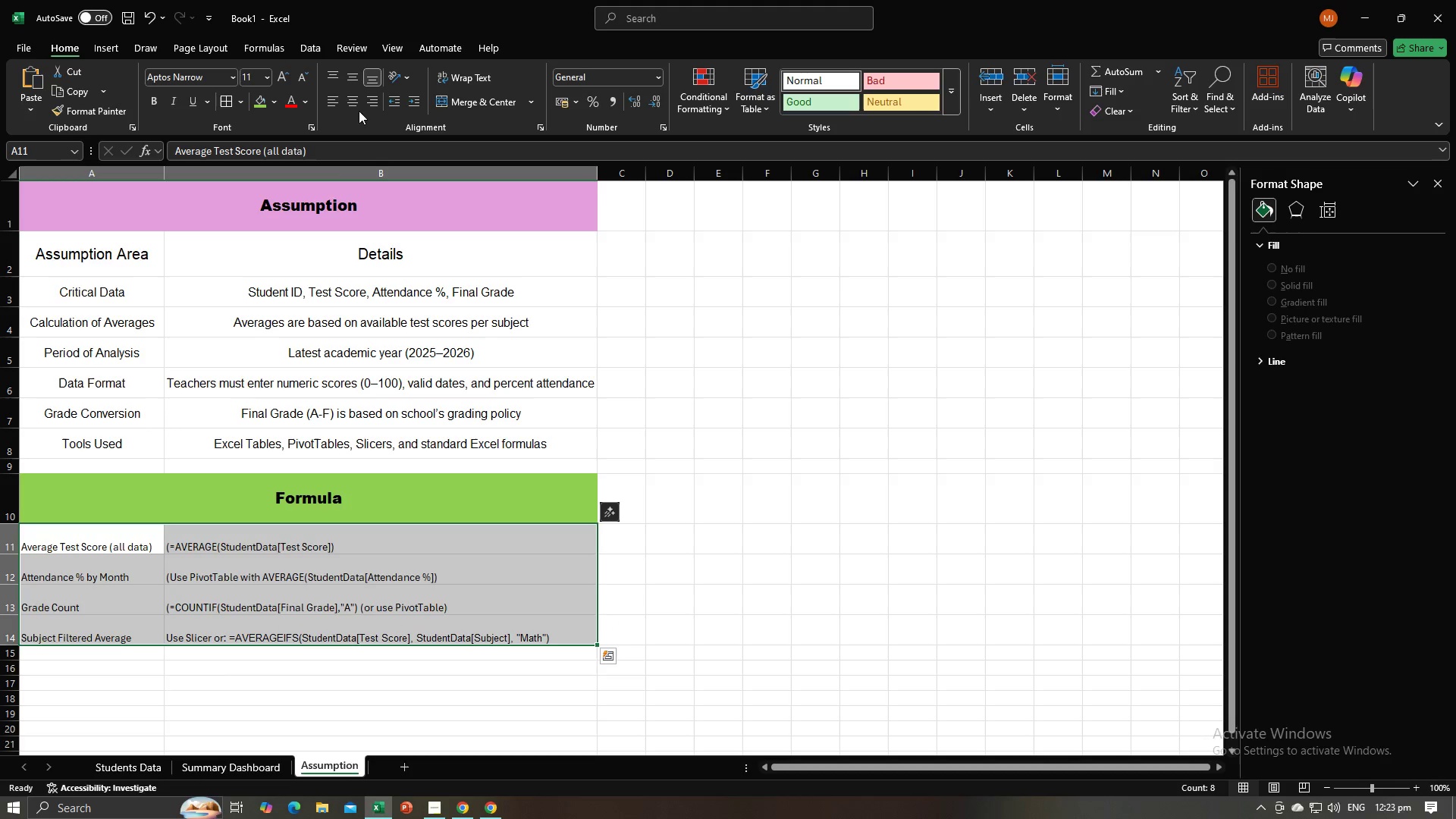 
left_click([355, 107])
 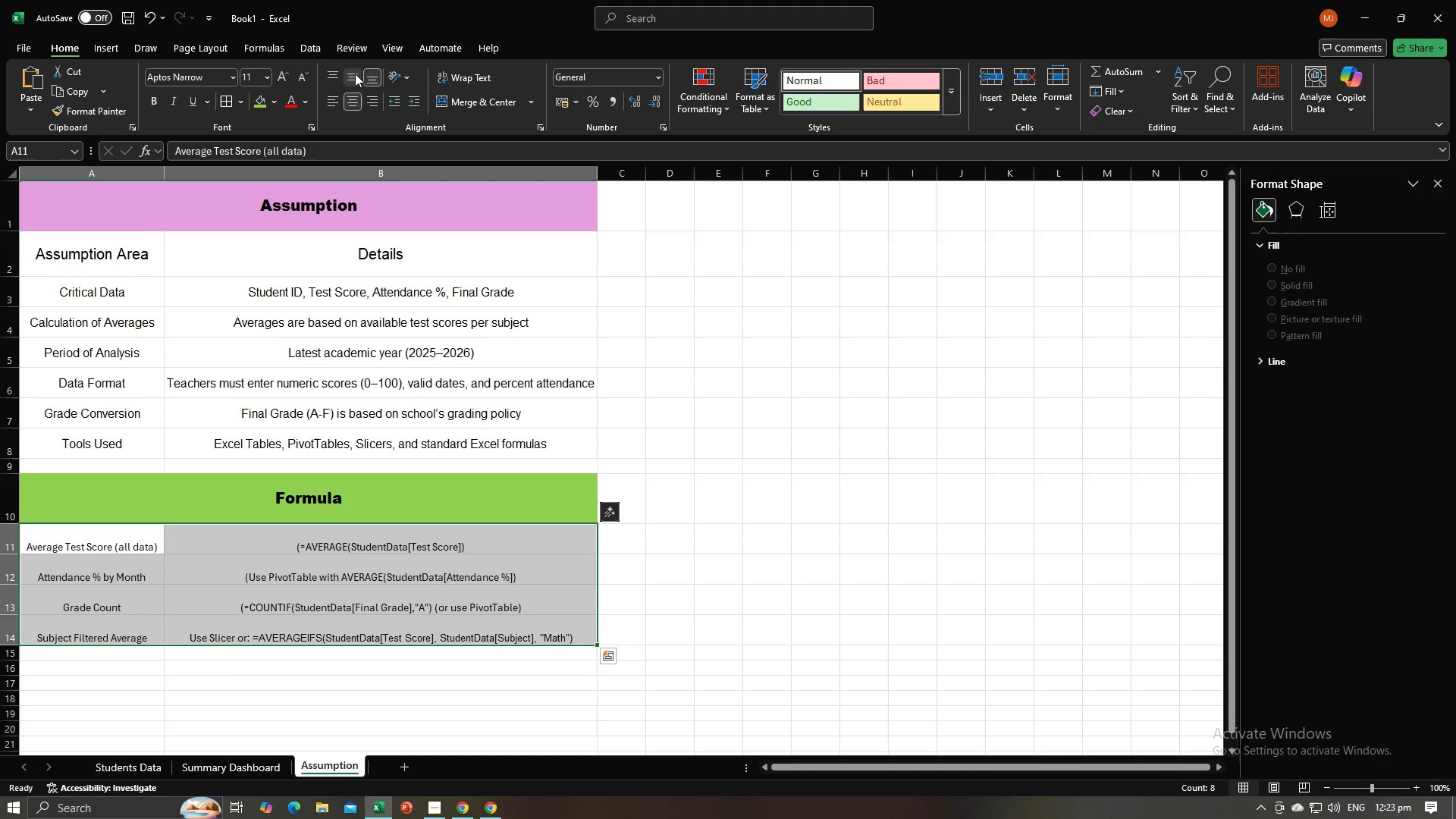 
left_click([355, 74])
 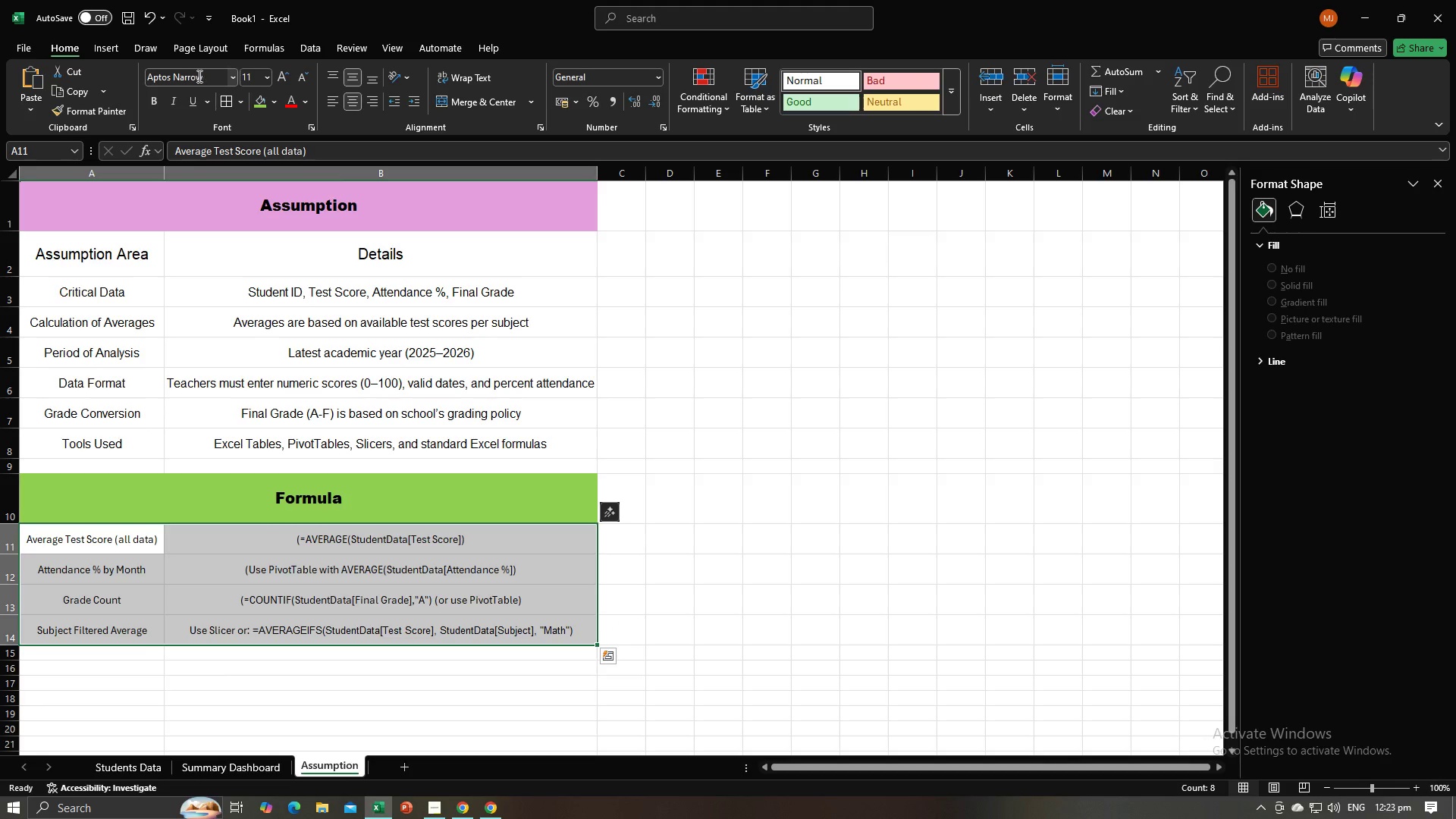 
left_click([198, 76])
 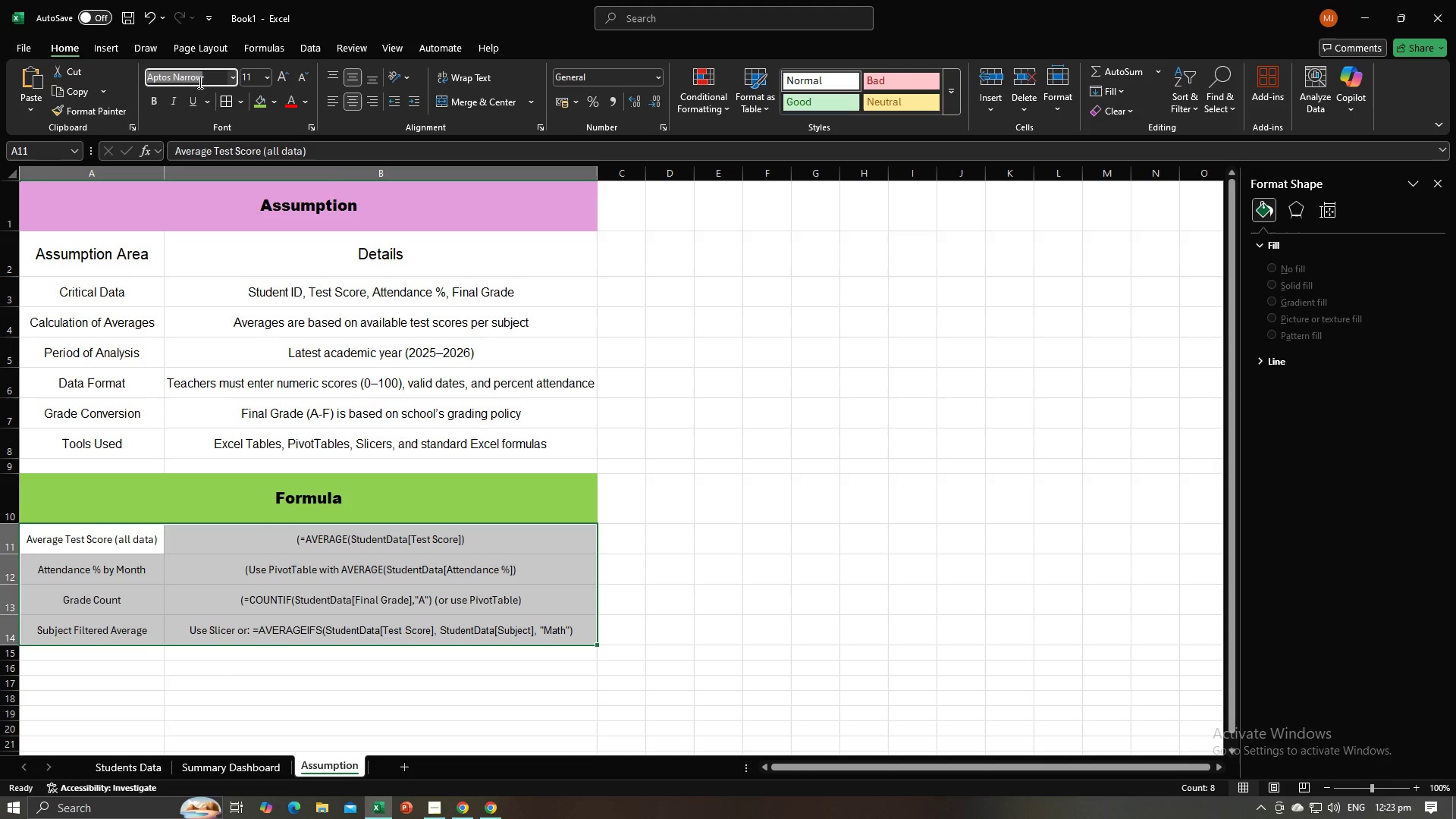 
type(Arial)
 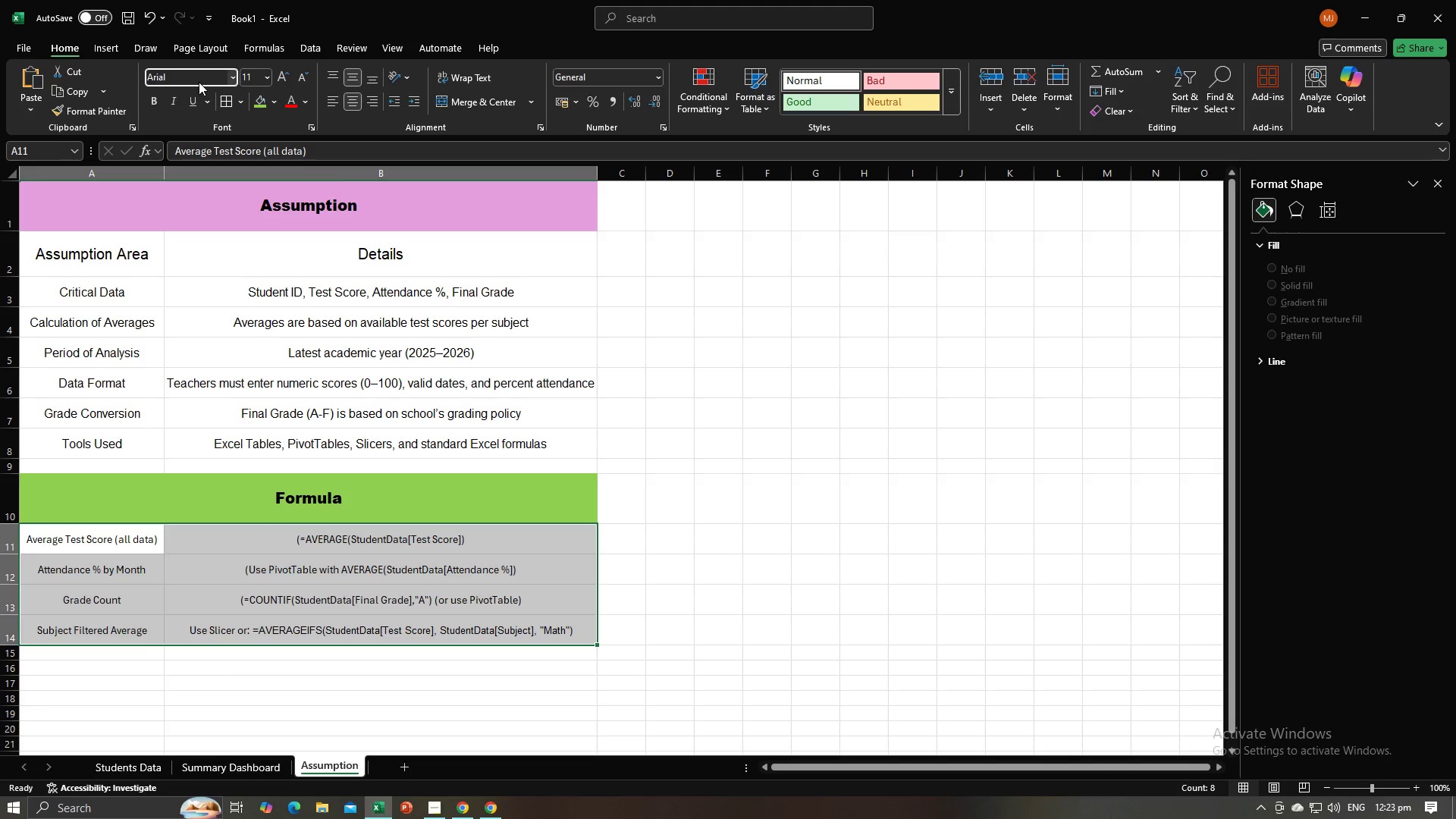 
key(Enter)
 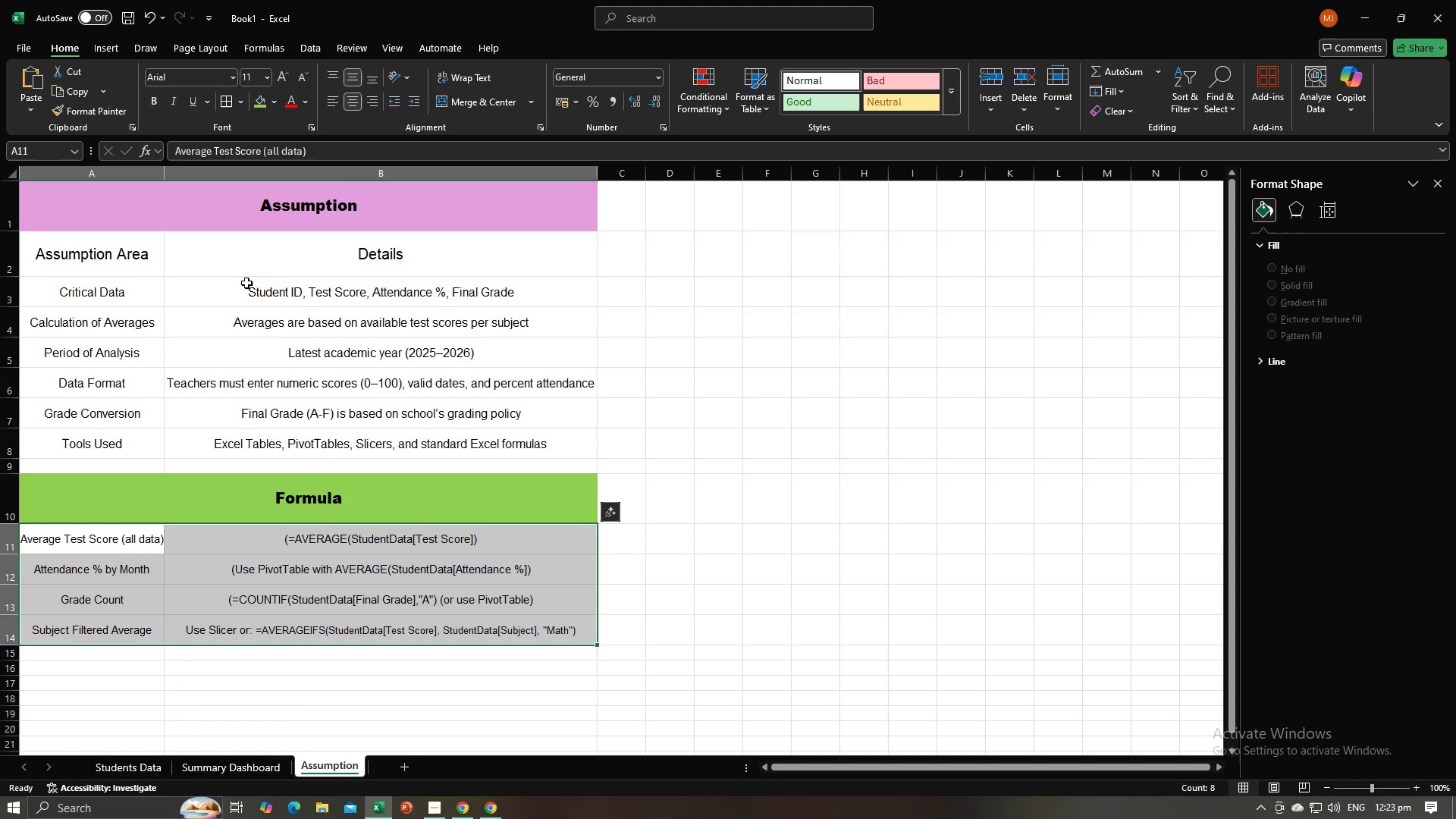 
left_click([220, 336])
 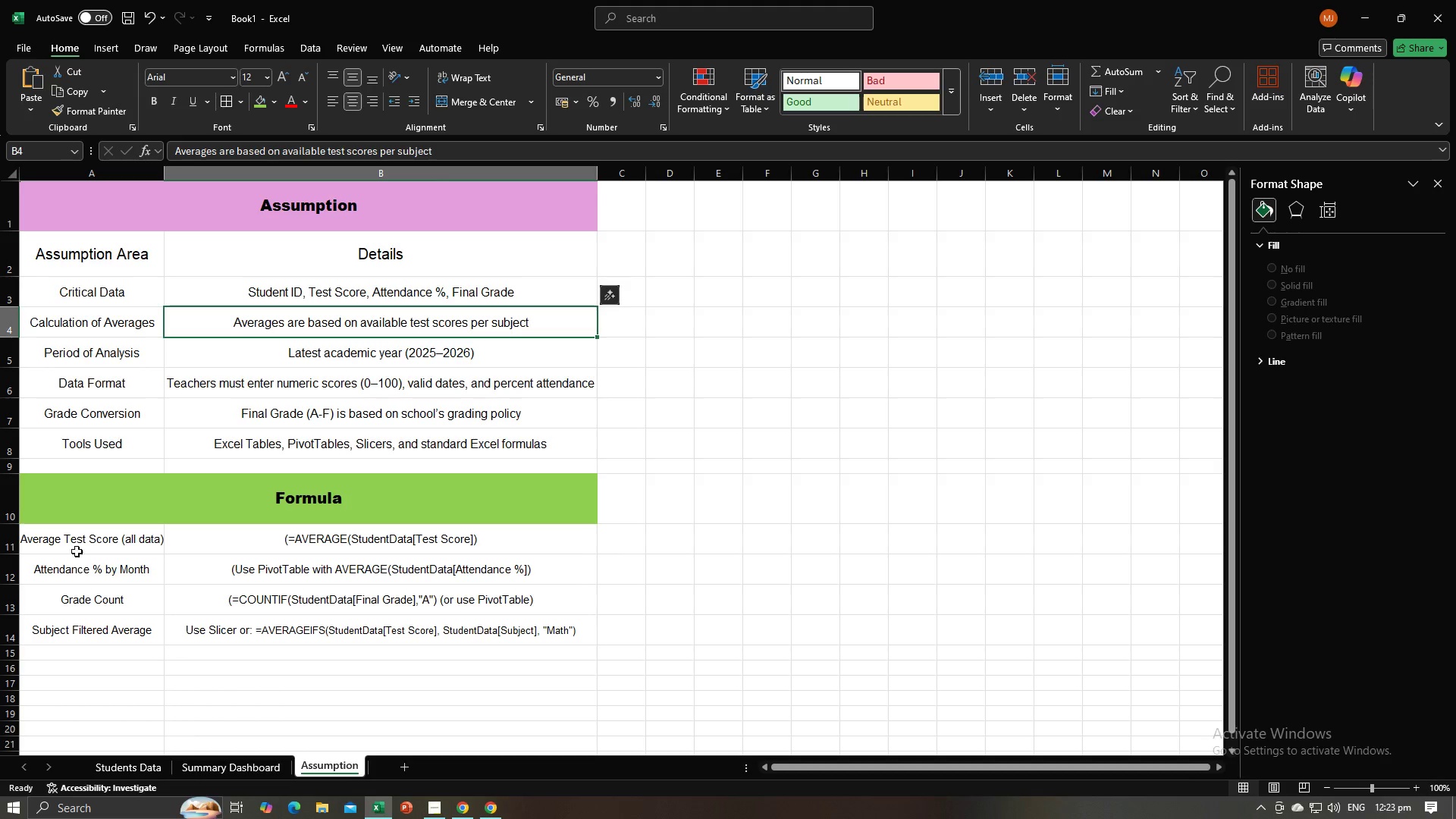 
left_click_drag(start_coordinate=[75, 544], to_coordinate=[287, 632])
 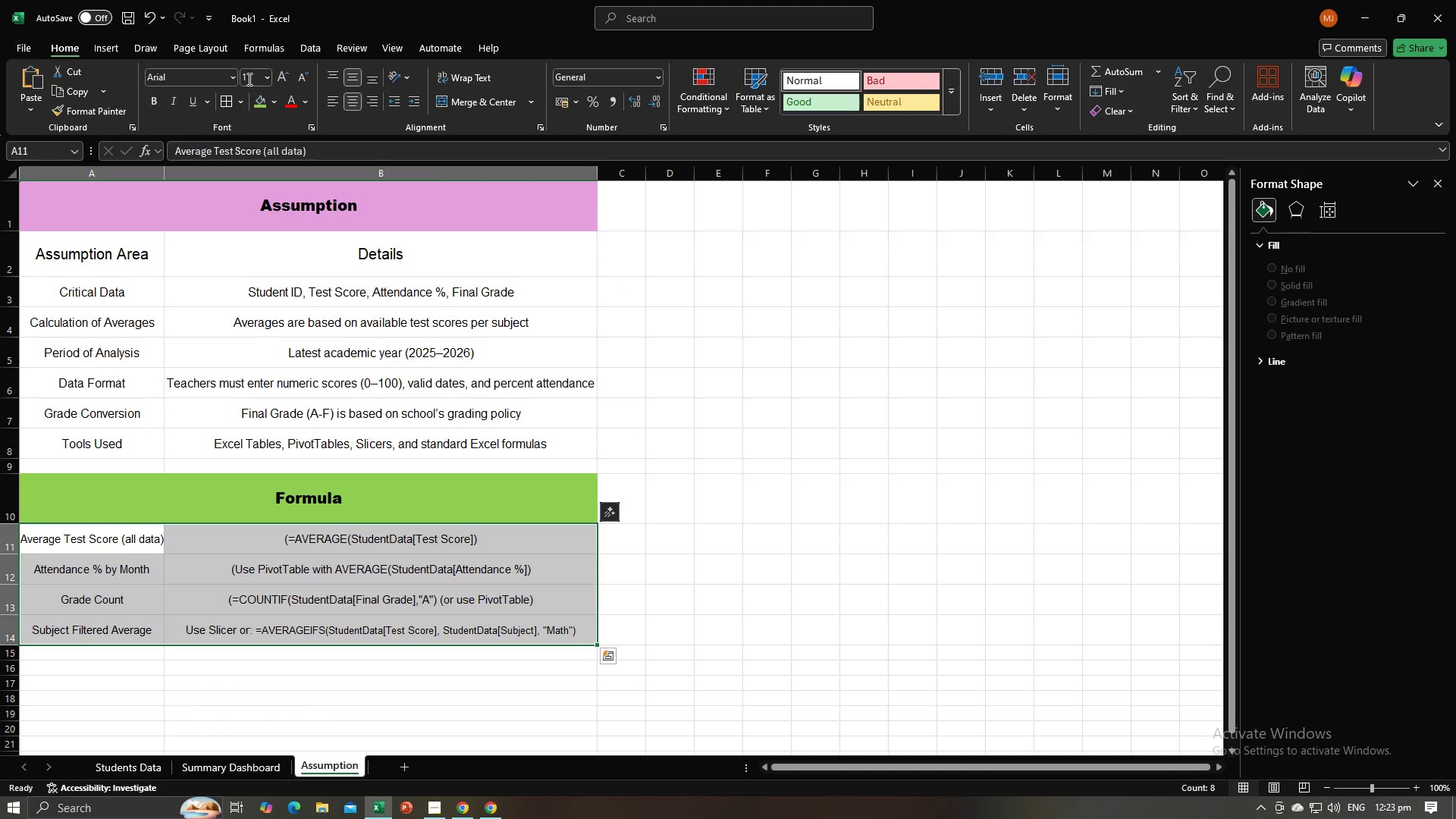 
left_click([248, 74])
 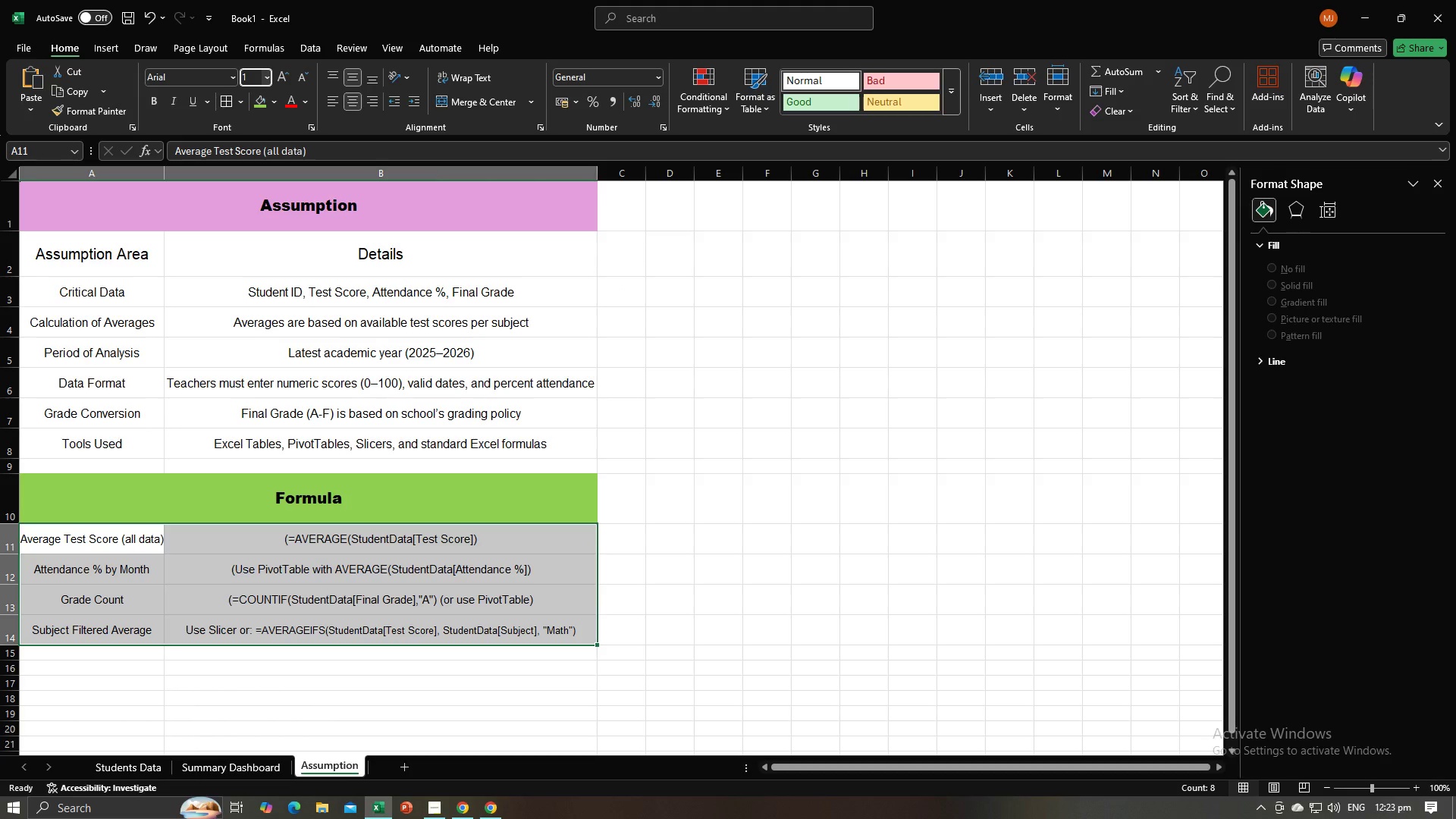 
type(12)
 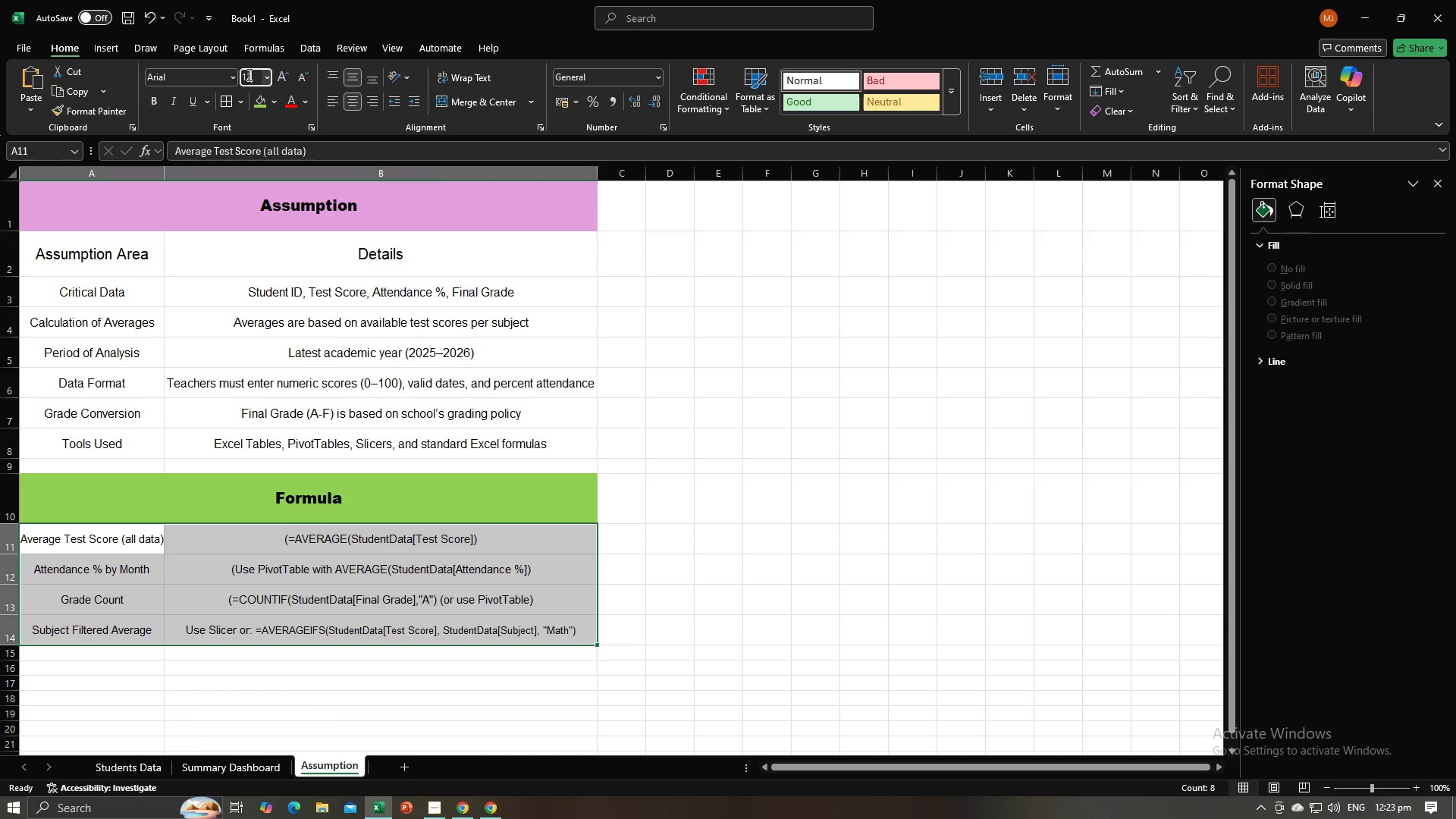 
key(Enter)
 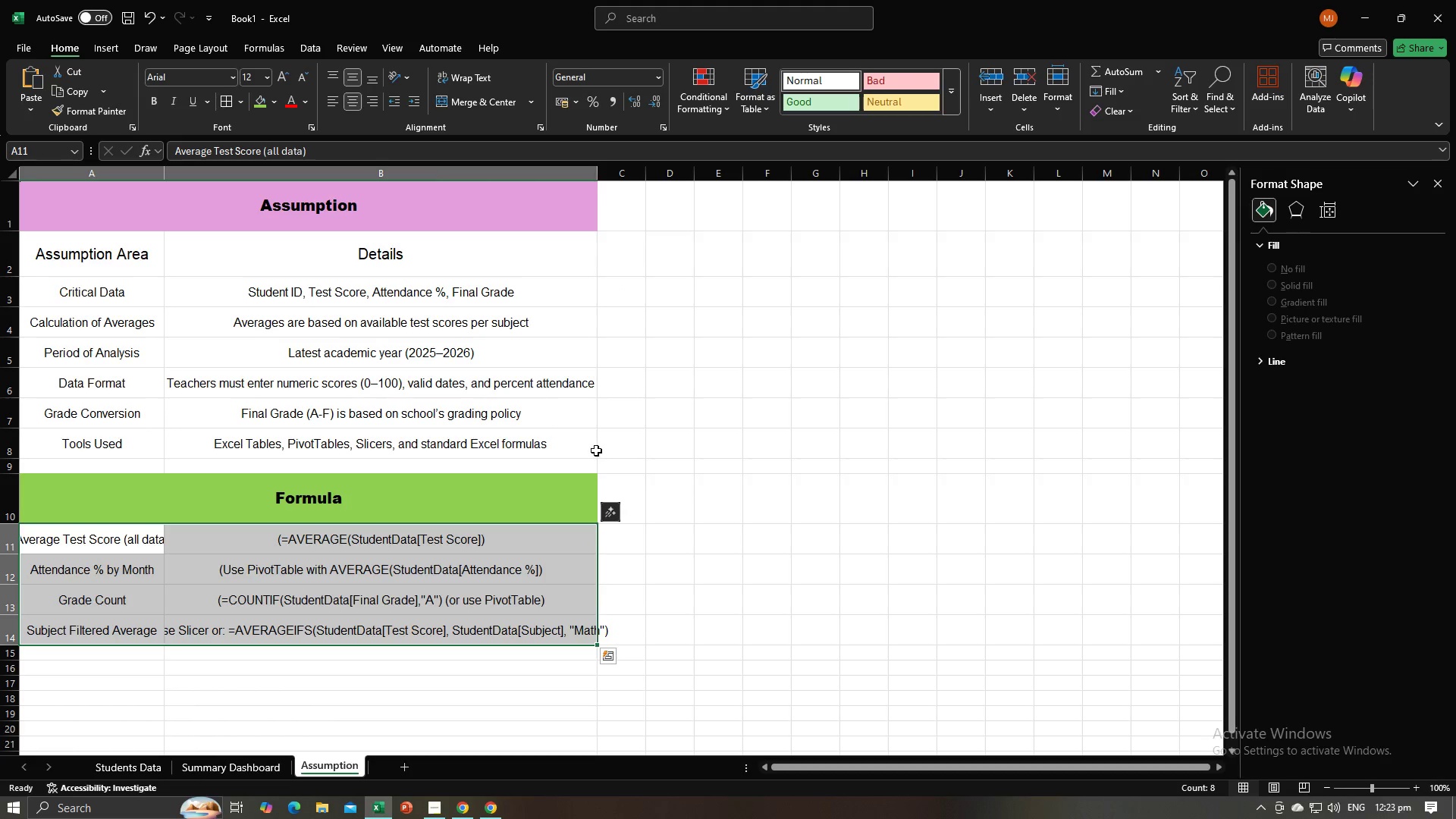 
left_click([771, 560])
 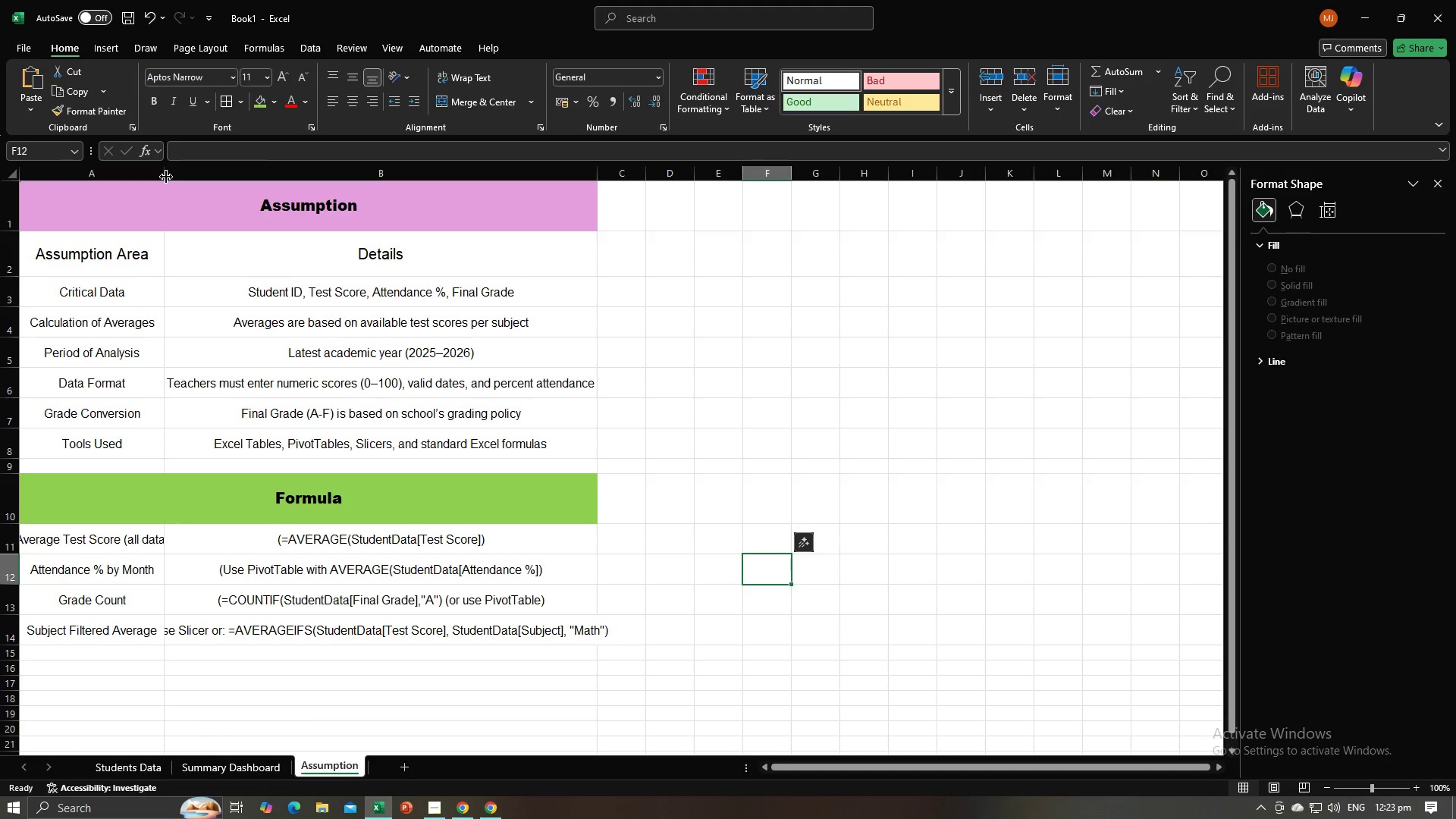 
double_click([166, 177])
 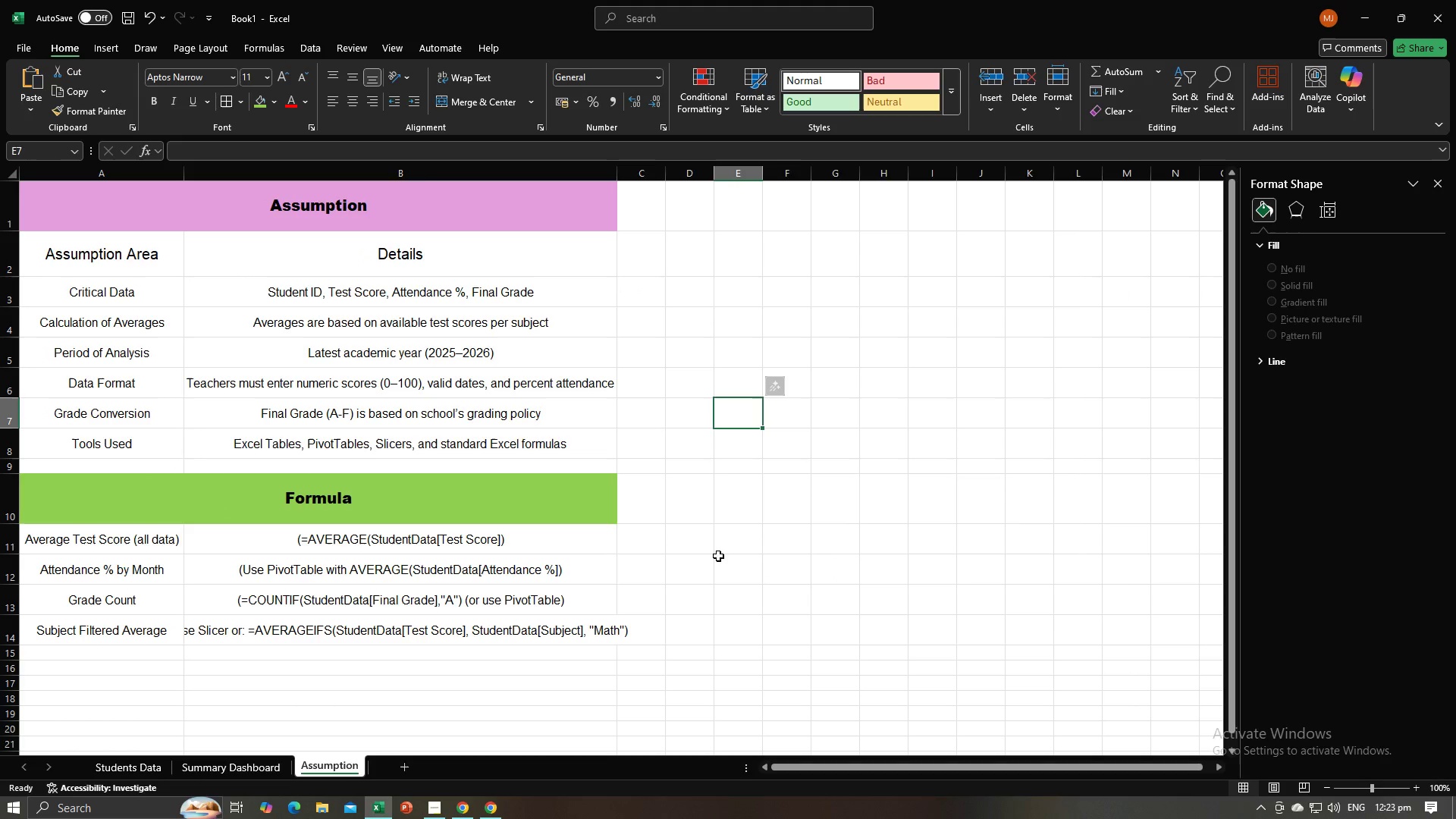 
left_click([716, 560])
 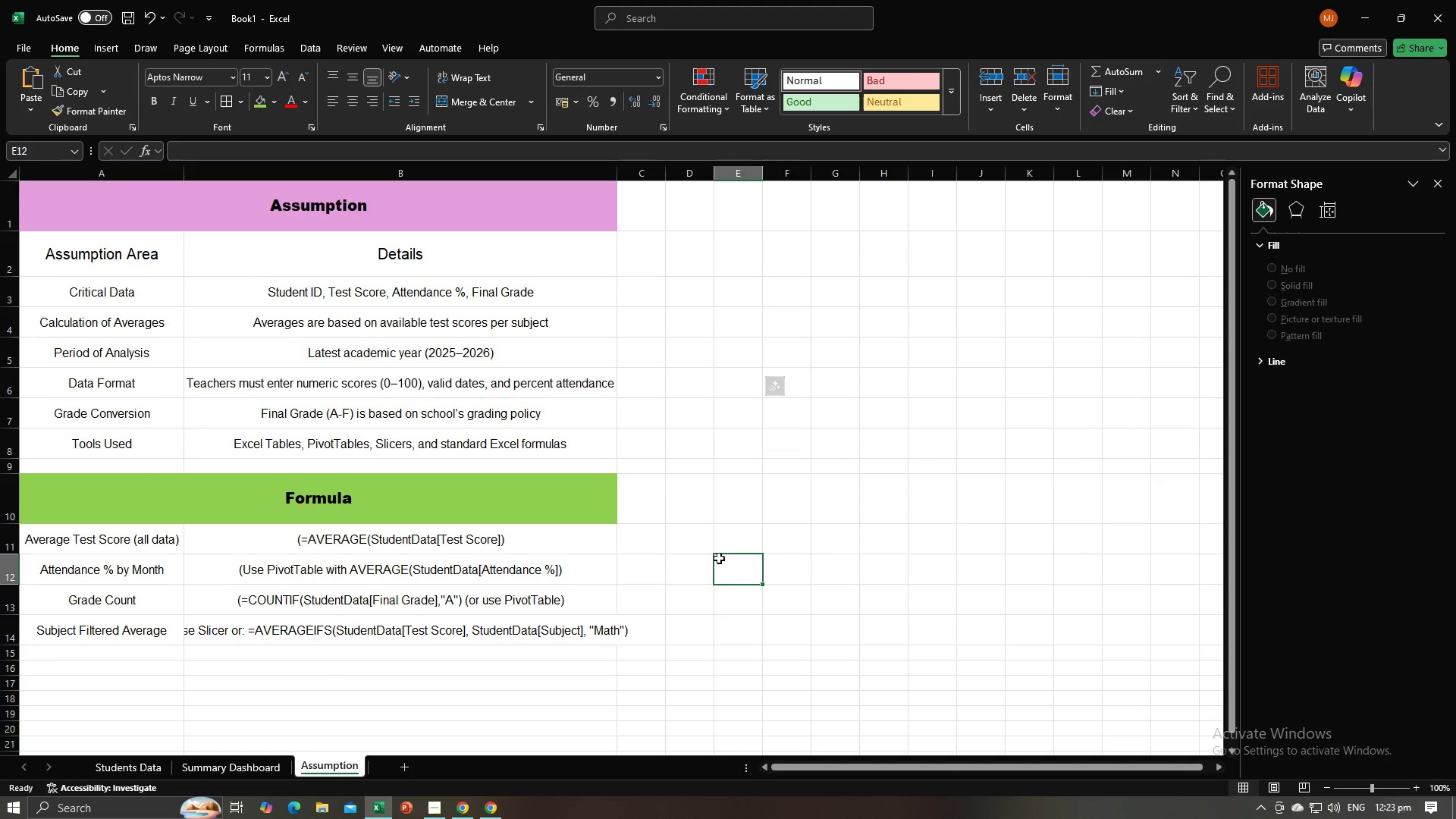 
key(Alt+AltLeft)
 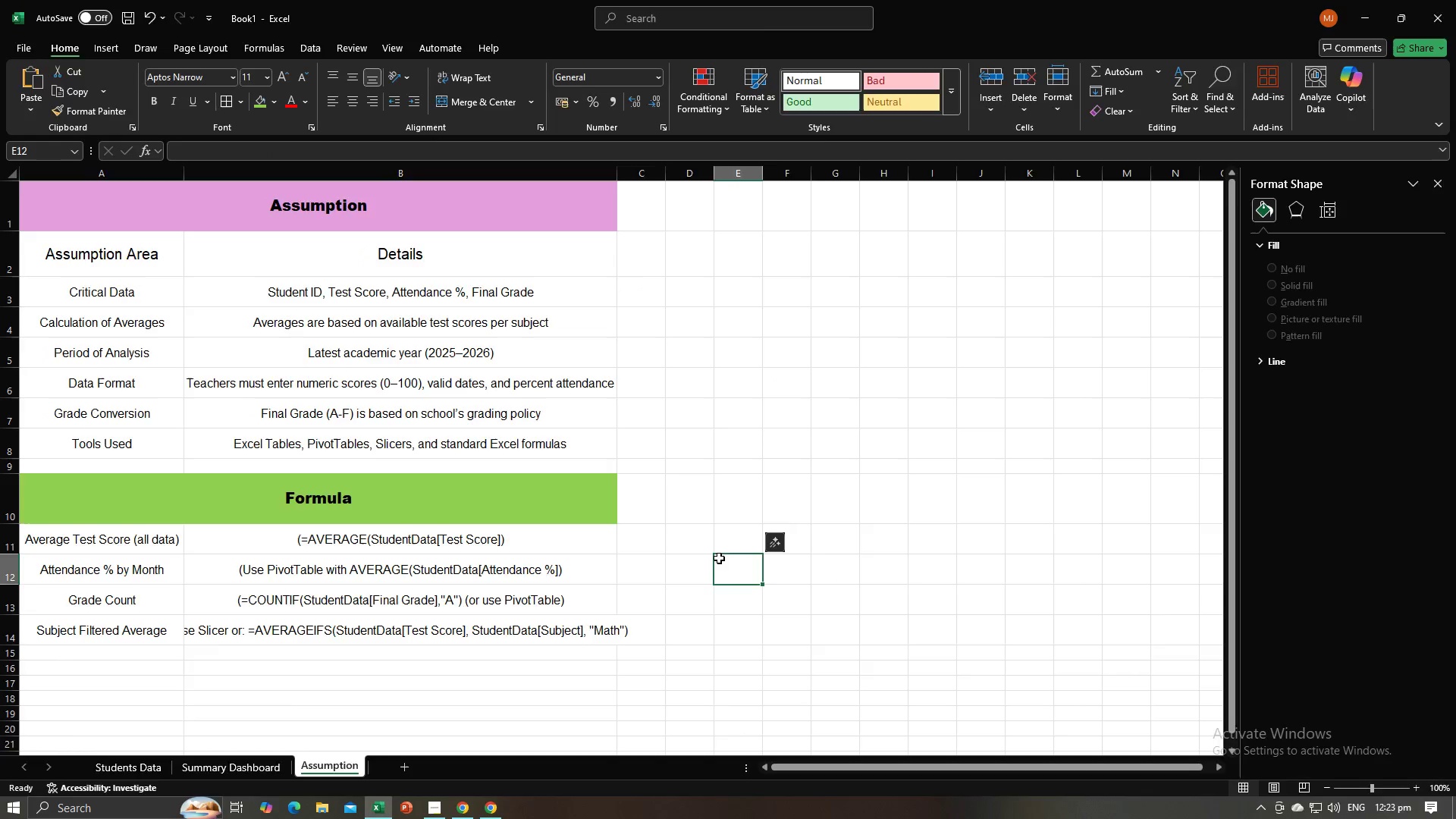 
key(Alt+Tab)
 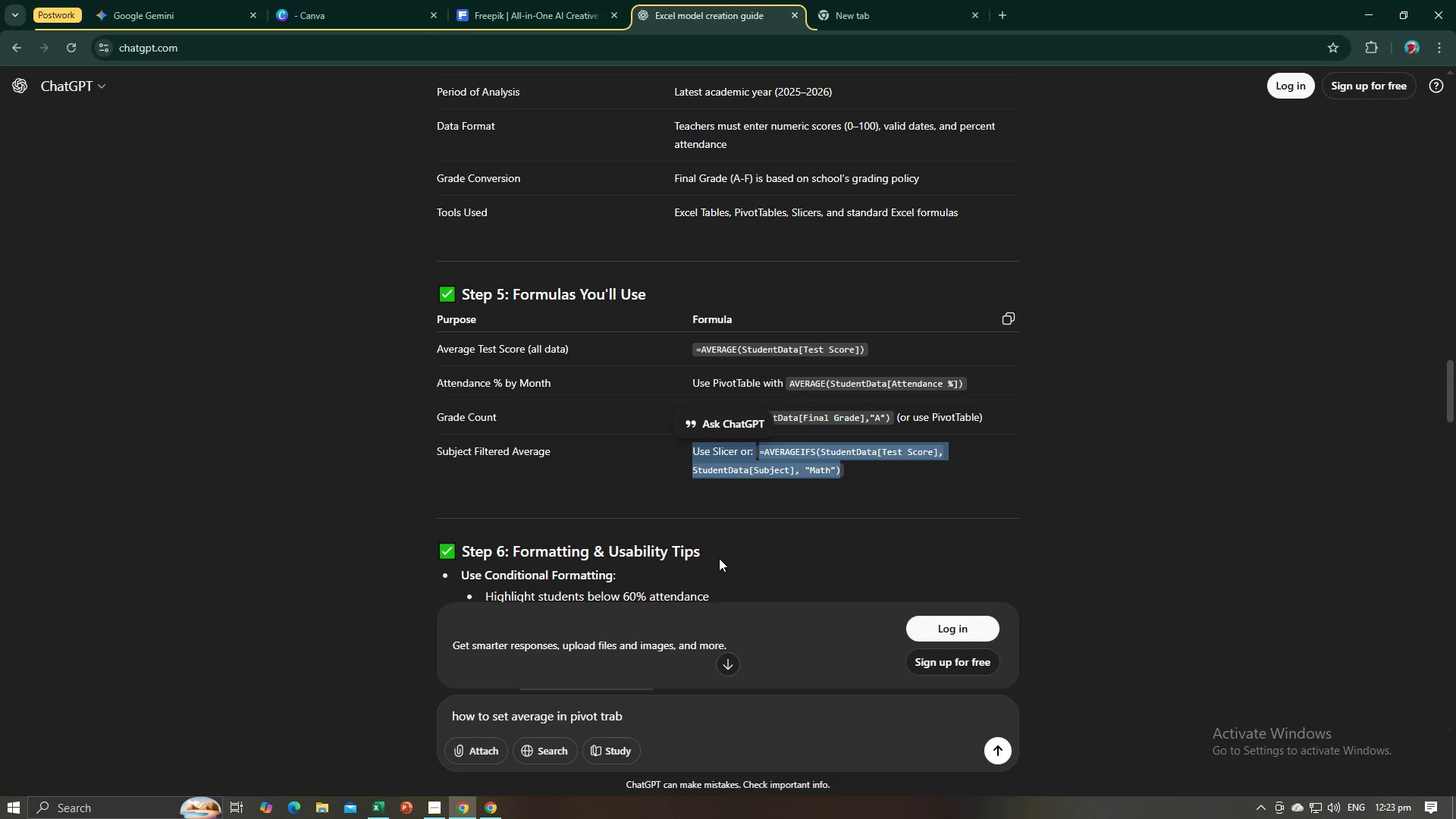 
key(Alt+AltLeft)
 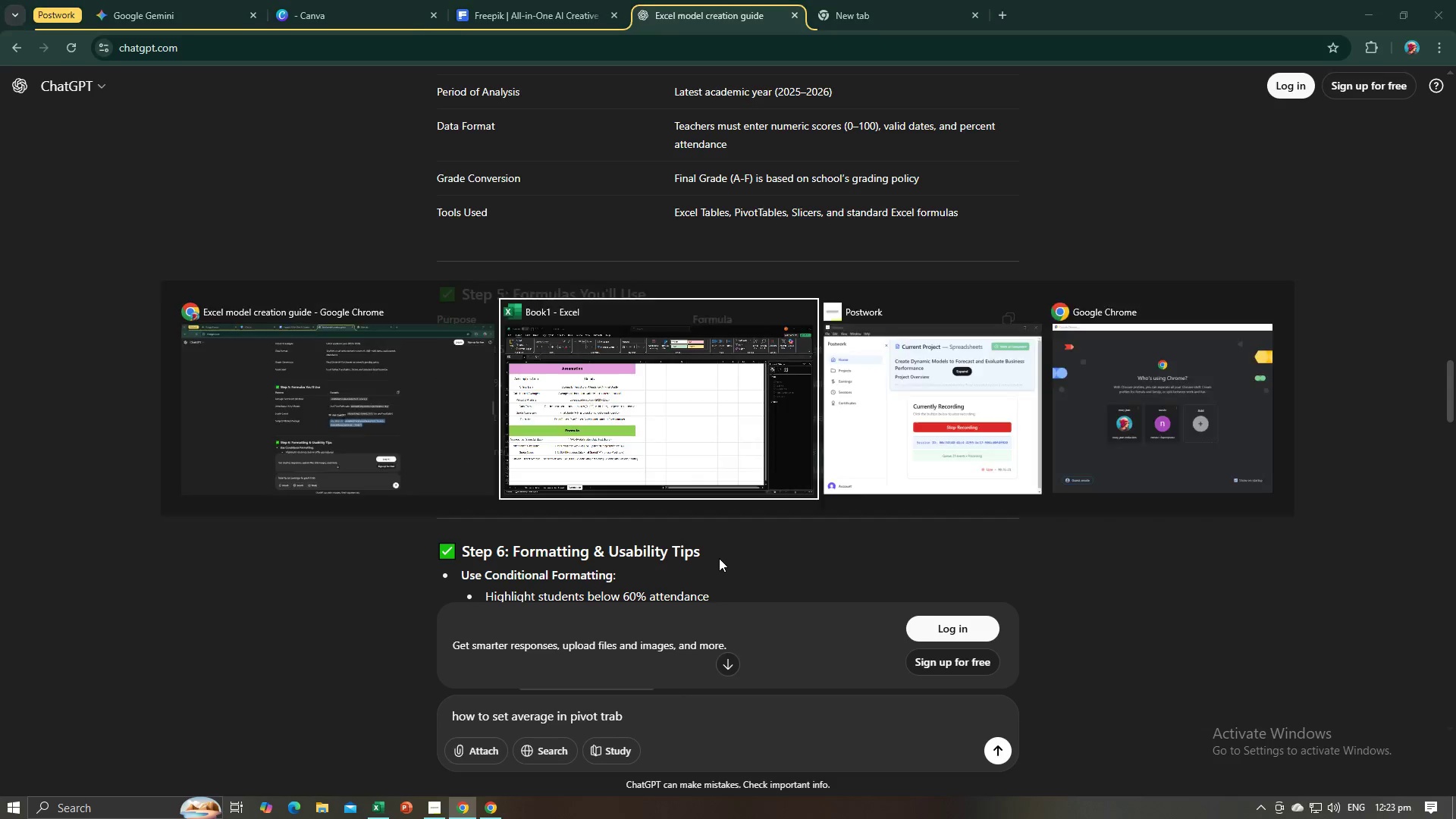 
key(Alt+Tab)
 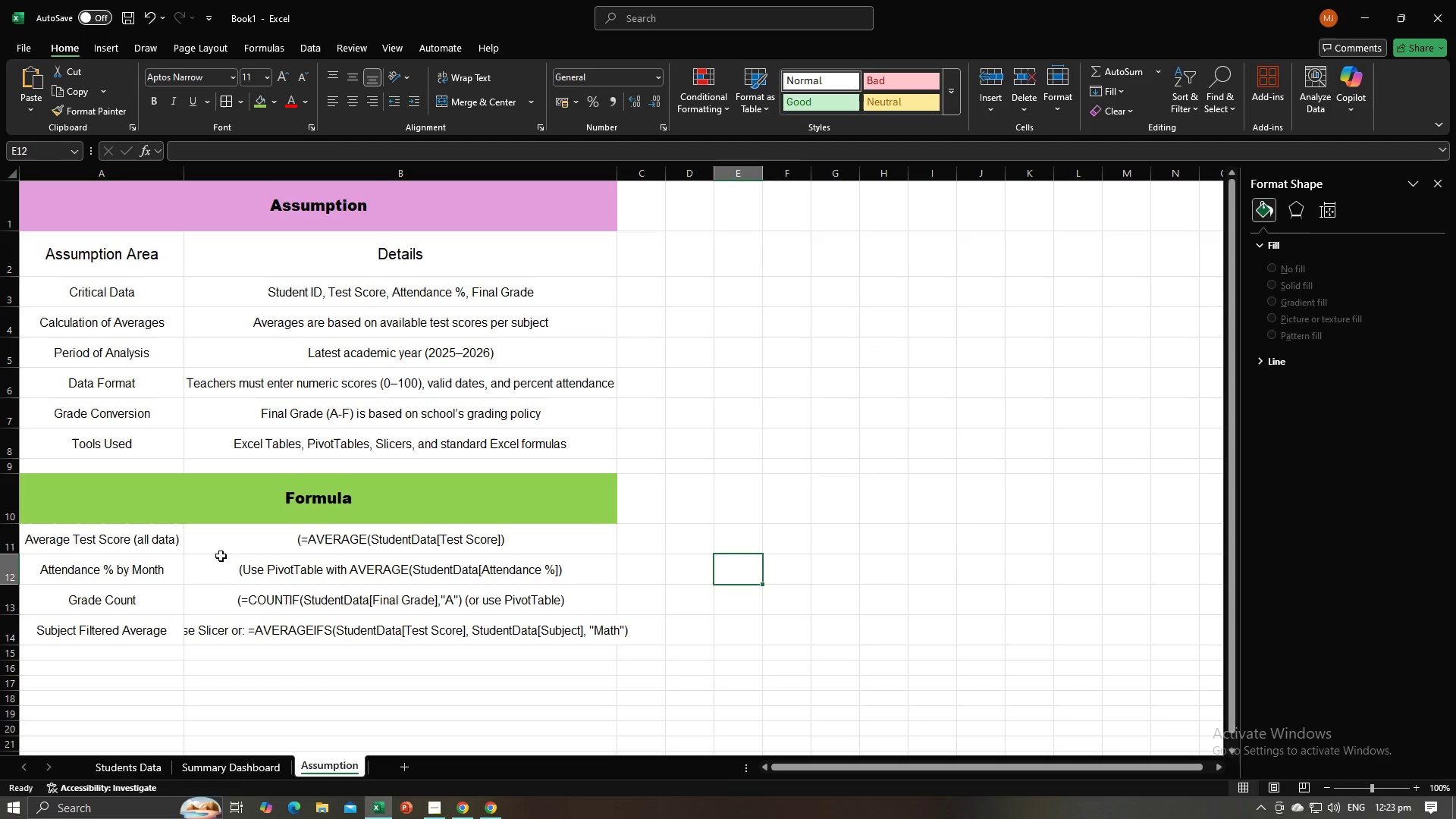 
key(Alt+AltLeft)
 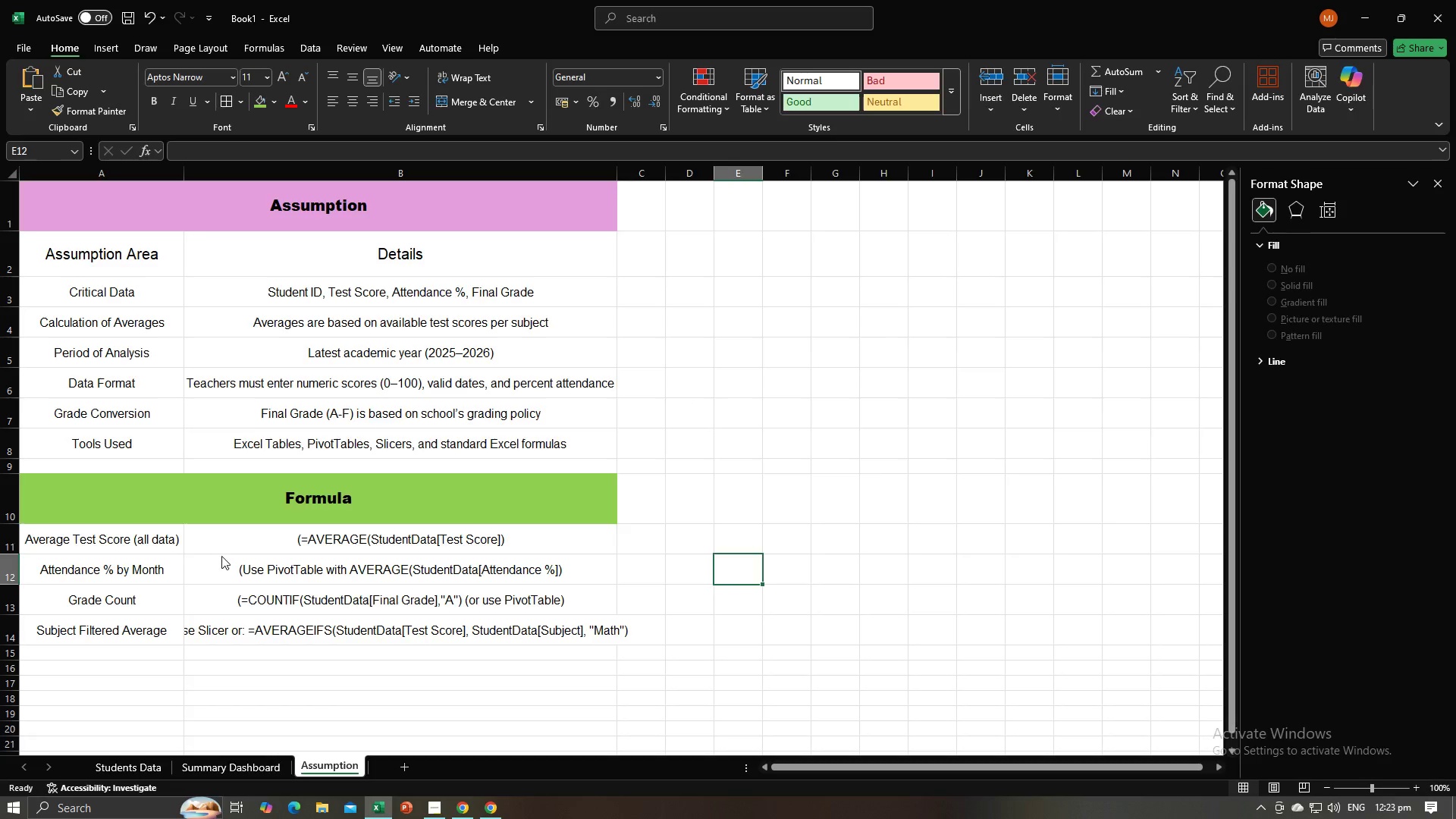 
key(Alt+Tab)
 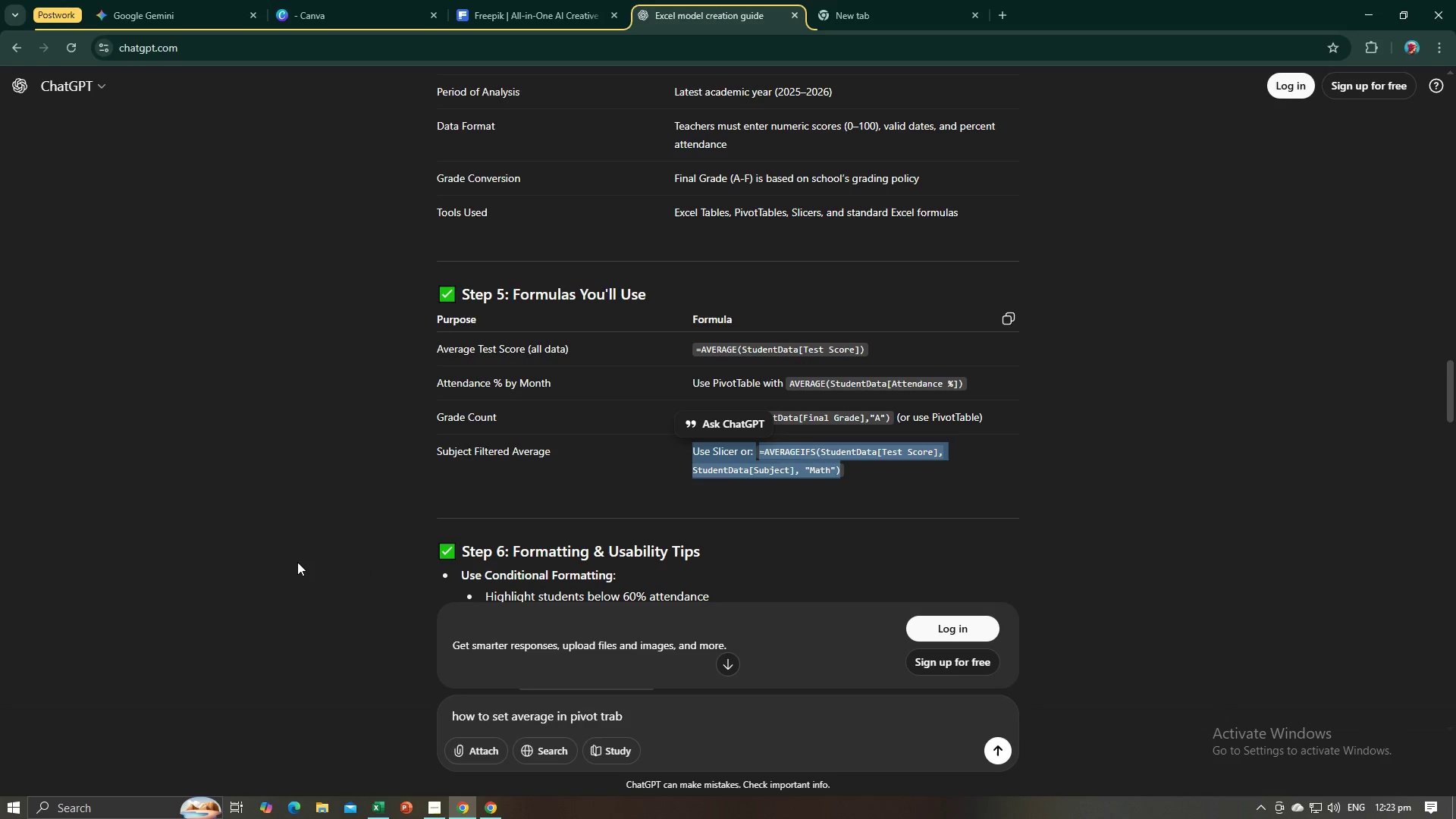 
left_click([286, 565])
 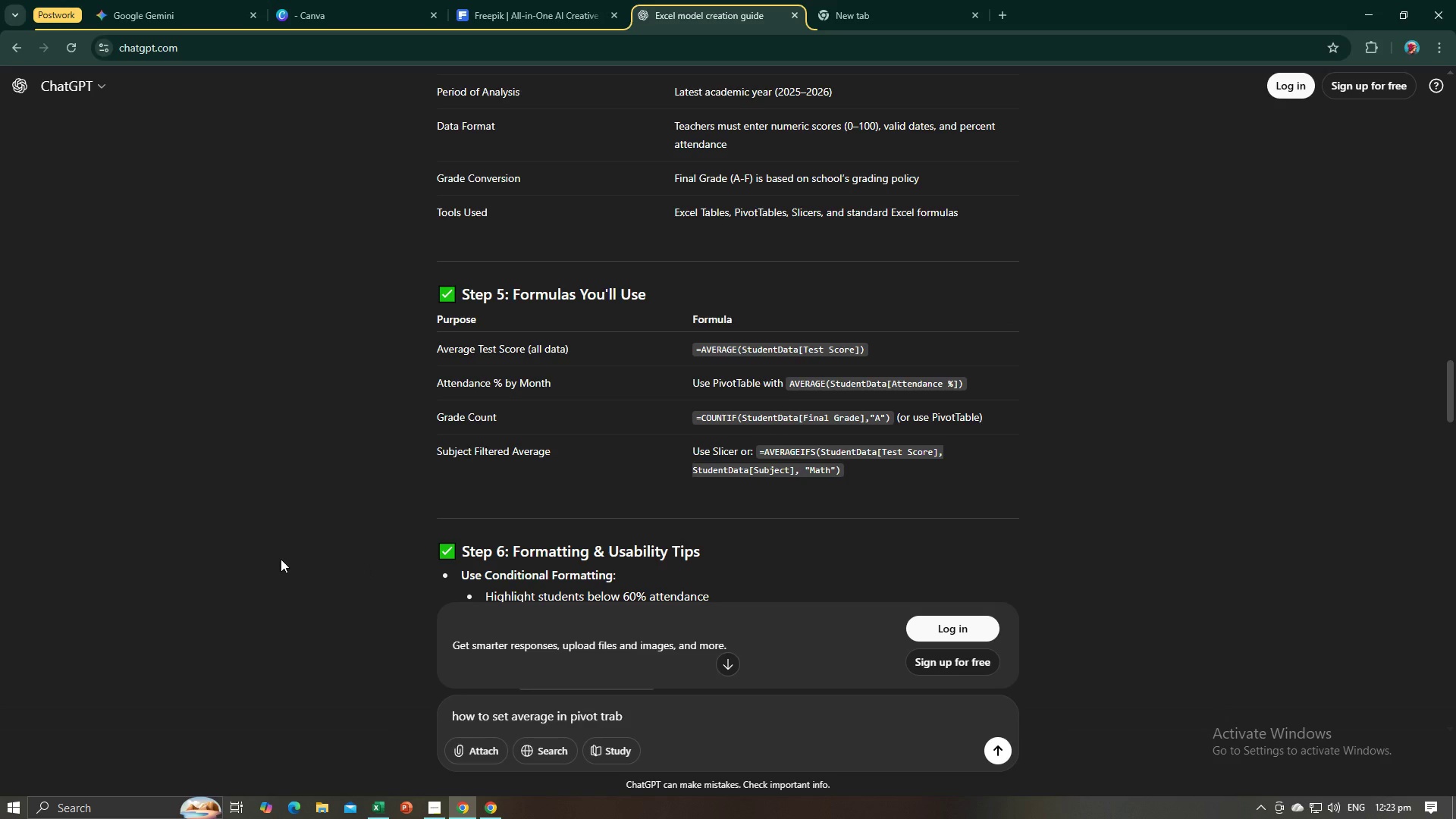 
key(Alt+AltLeft)
 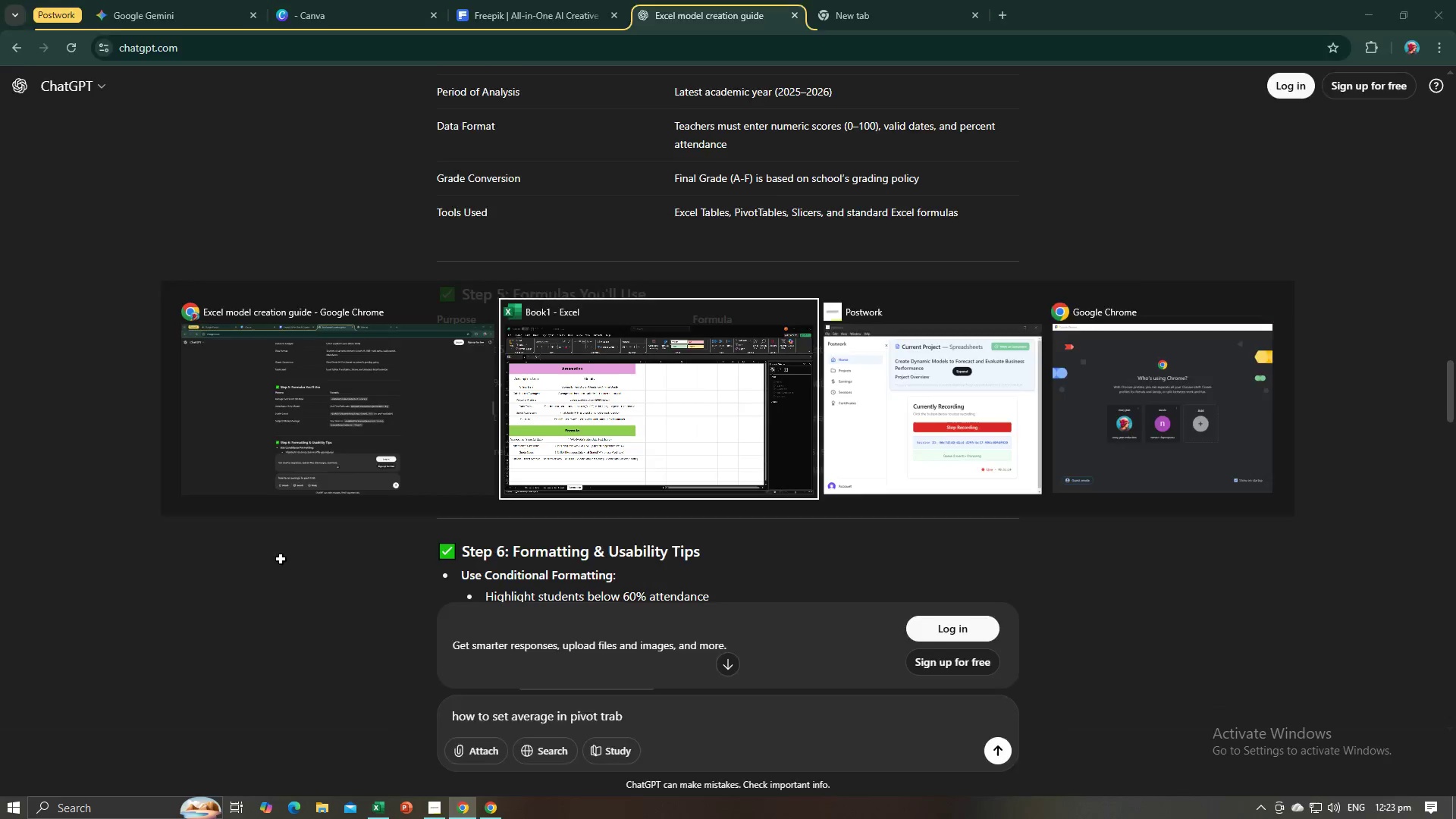 
key(Alt+Tab)
 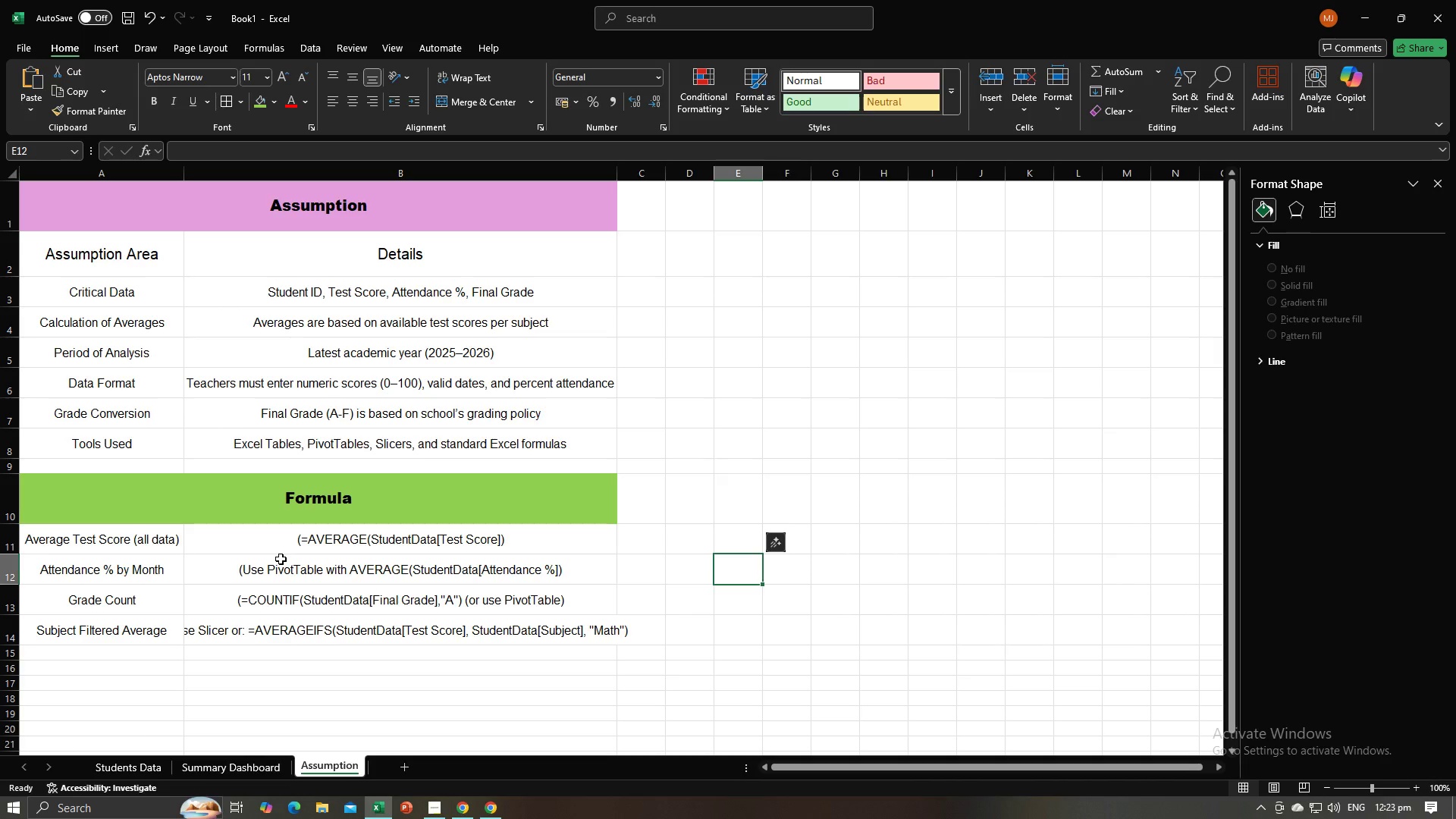 
key(Alt+Tab)
 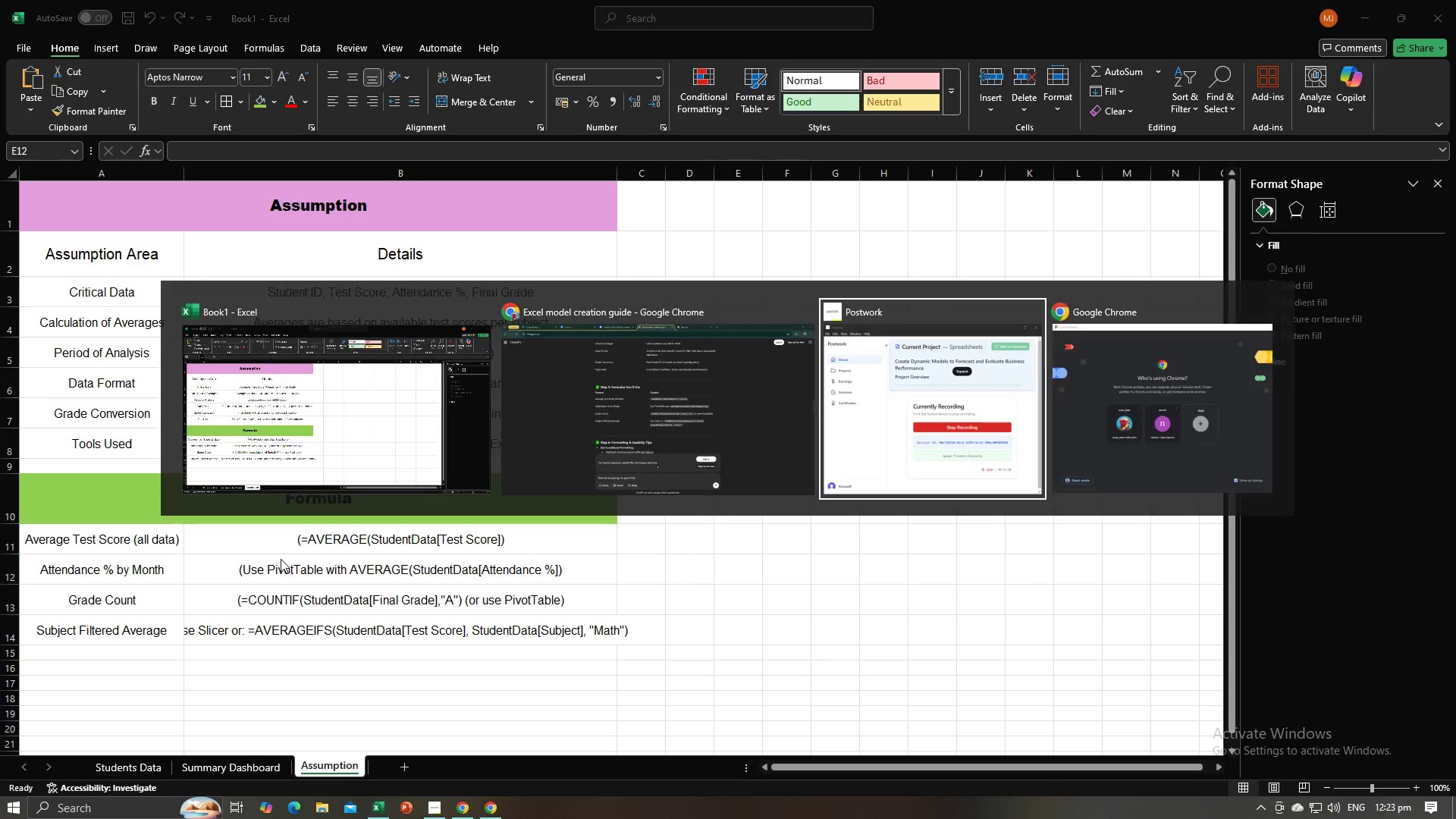 
key(Alt+Tab)